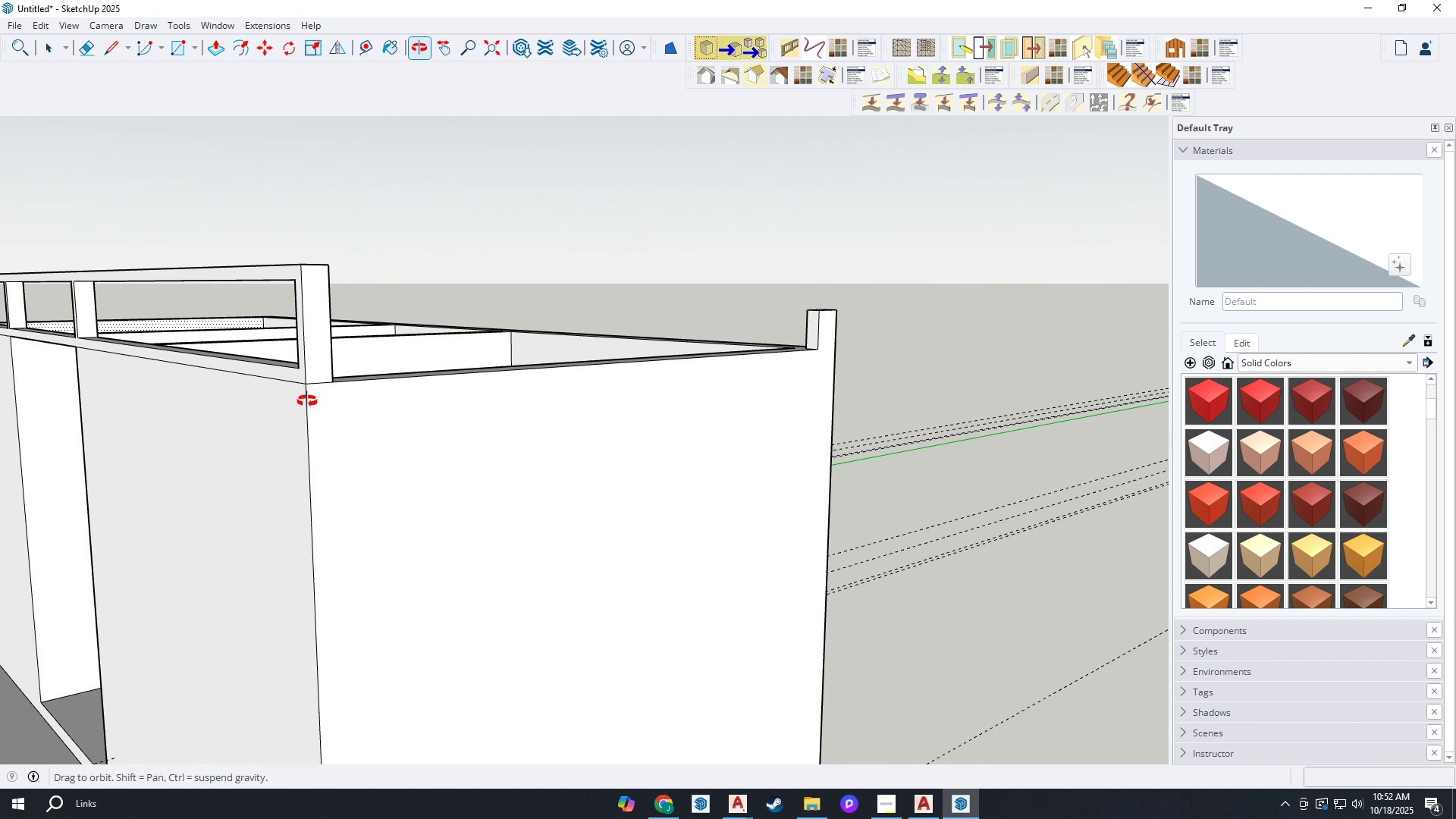 
wait(5.59)
 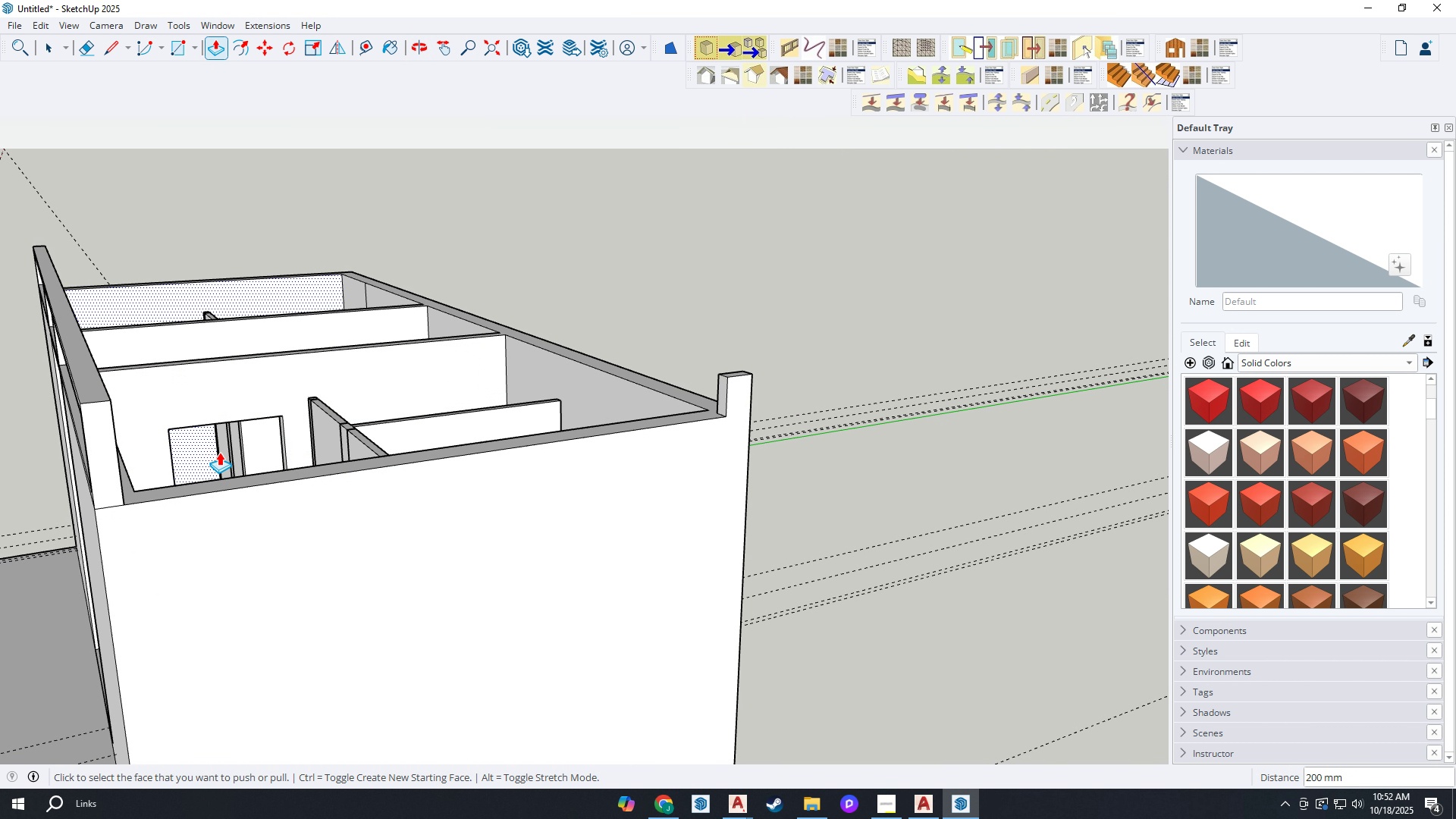 
scroll: coordinate [752, 389], scroll_direction: up, amount: 5.0
 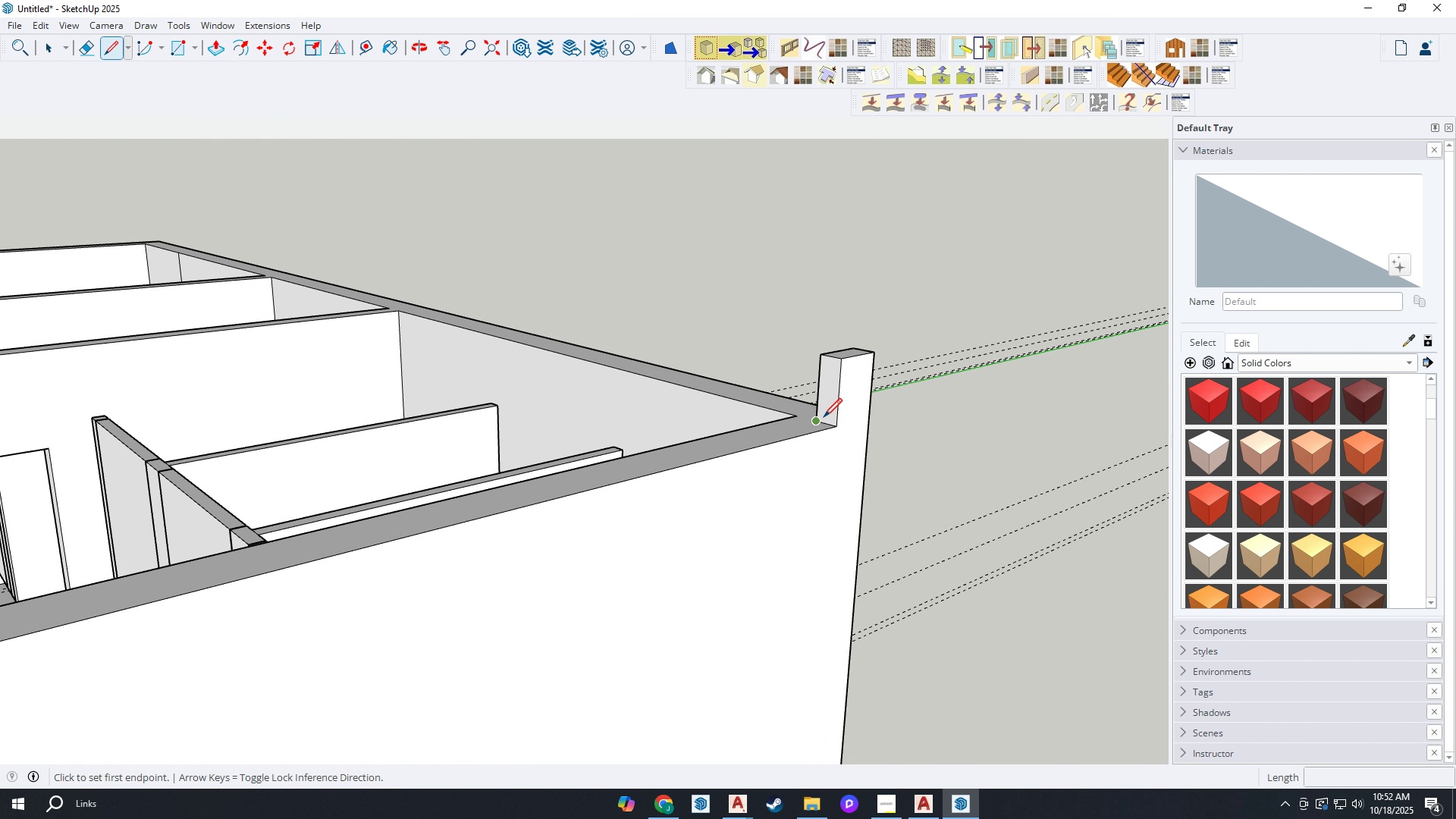 
key(L)
 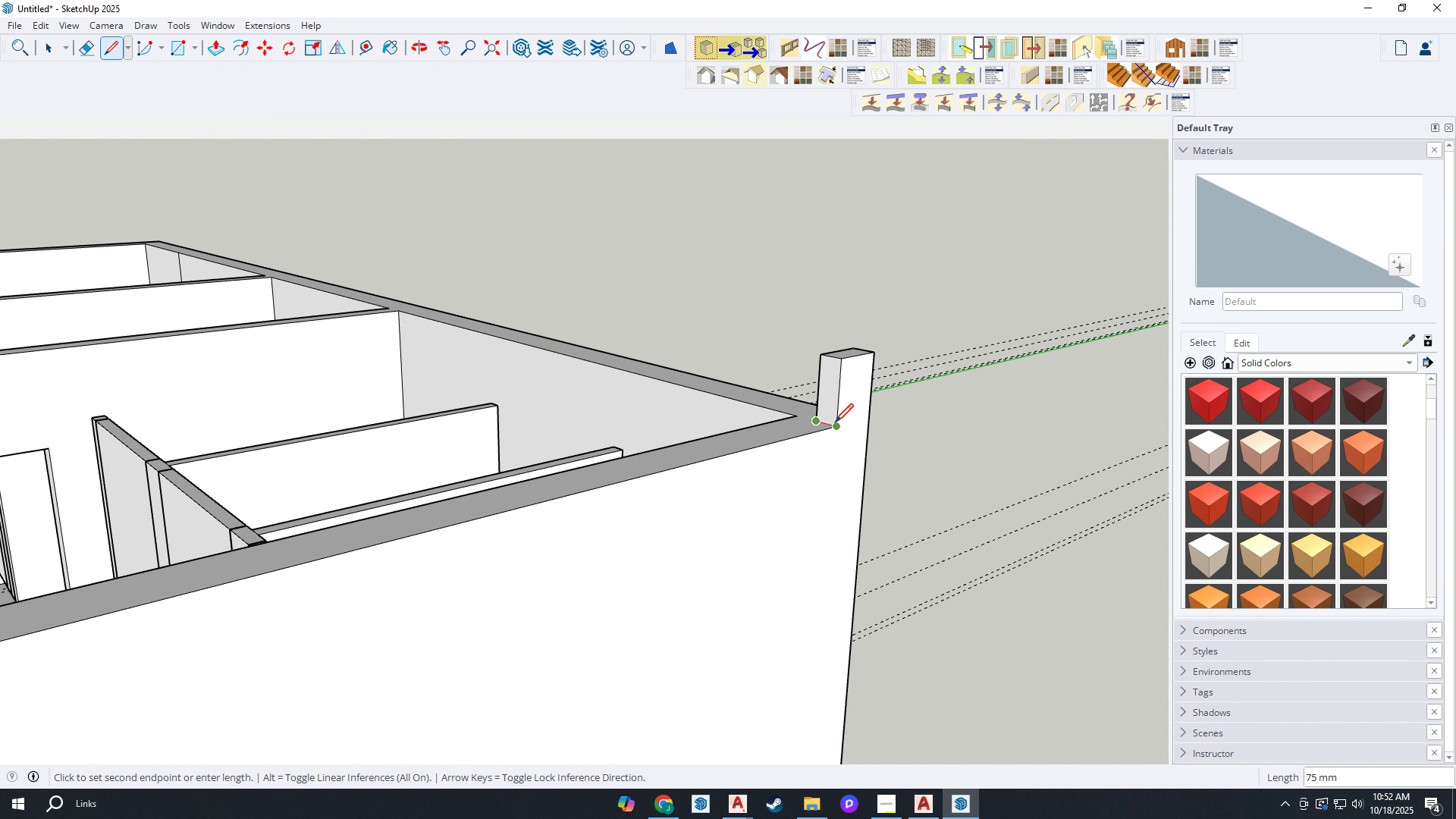 
double_click([837, 425])
 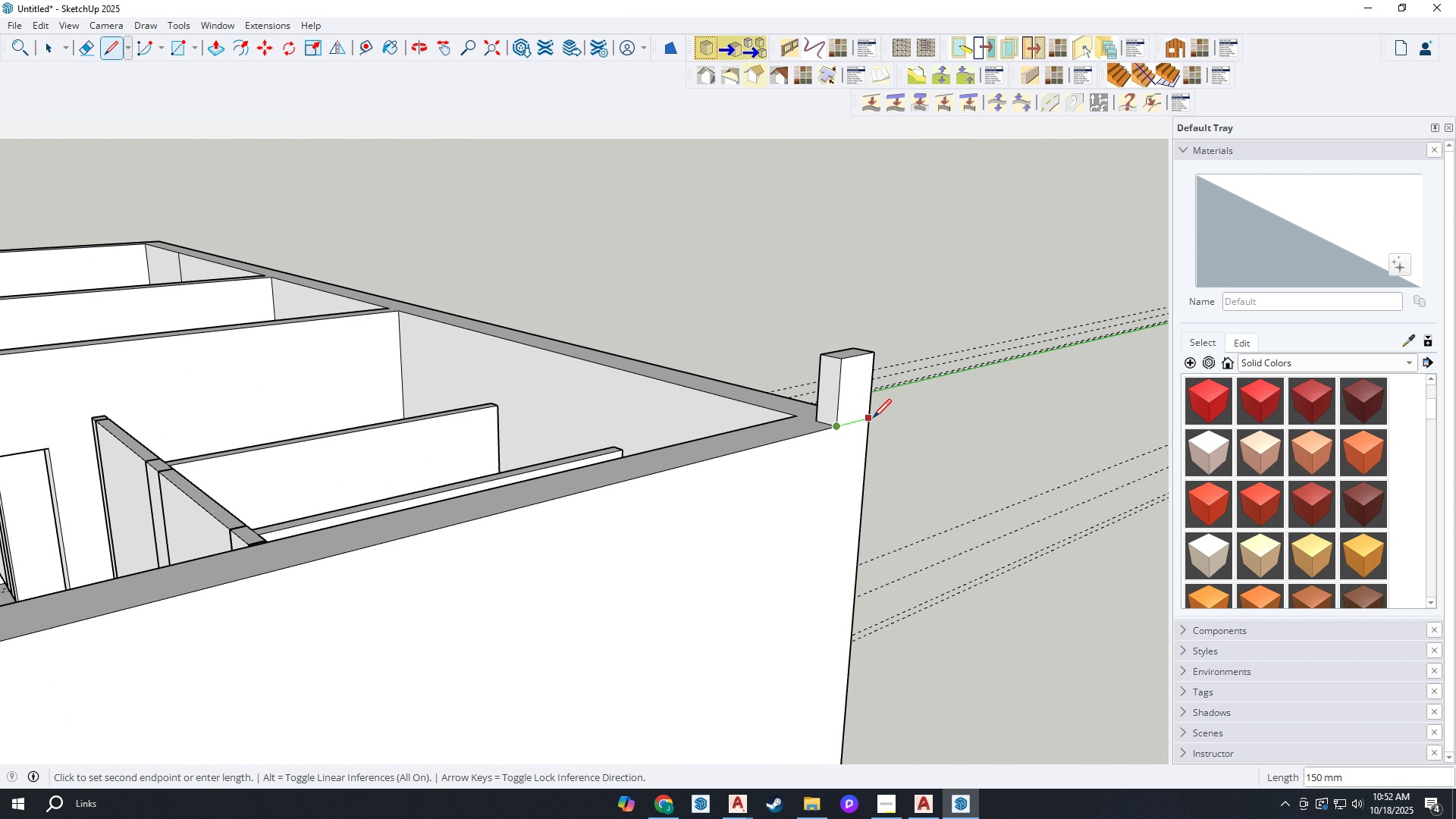 
left_click([873, 419])
 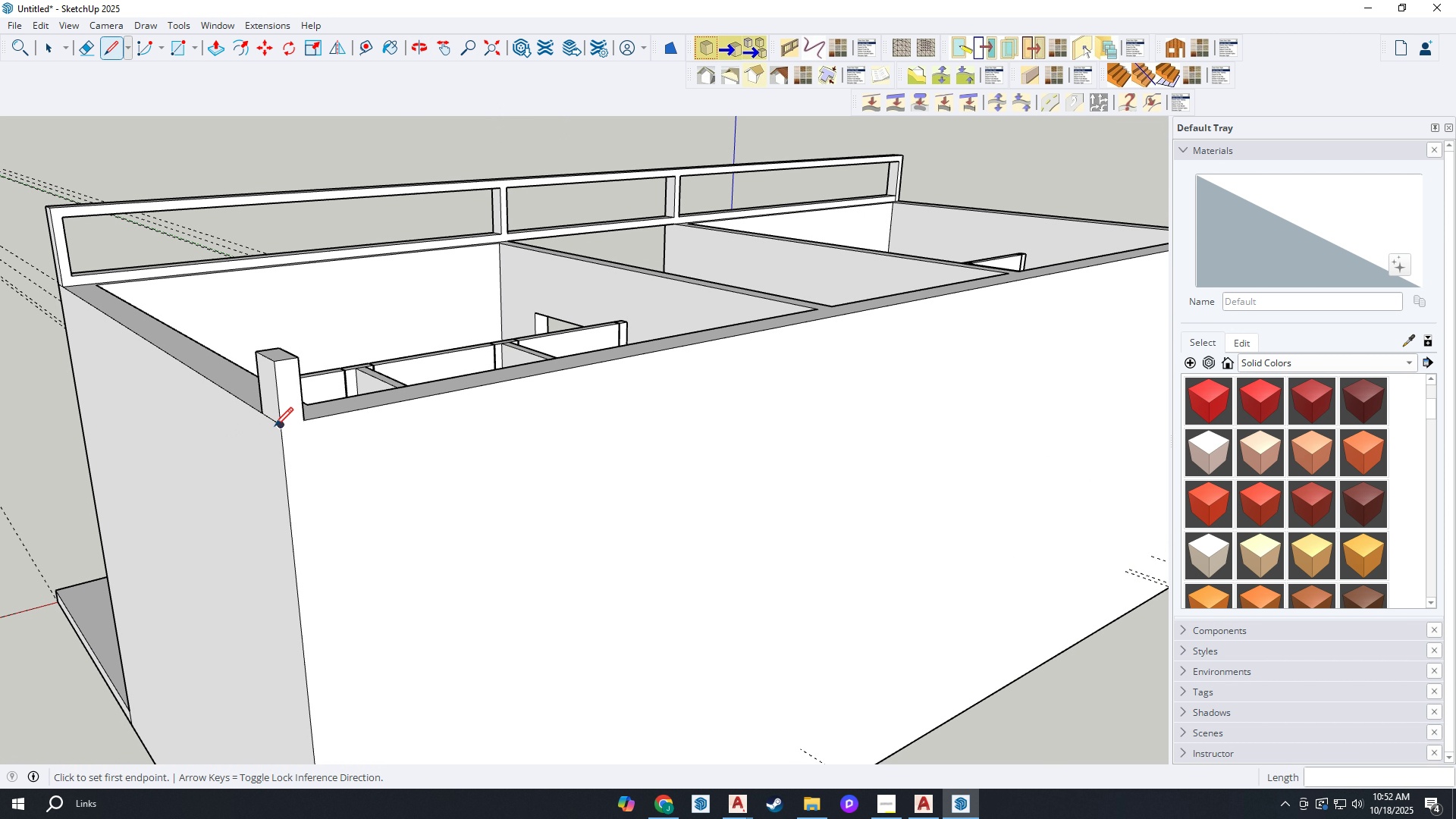 
left_click([276, 428])
 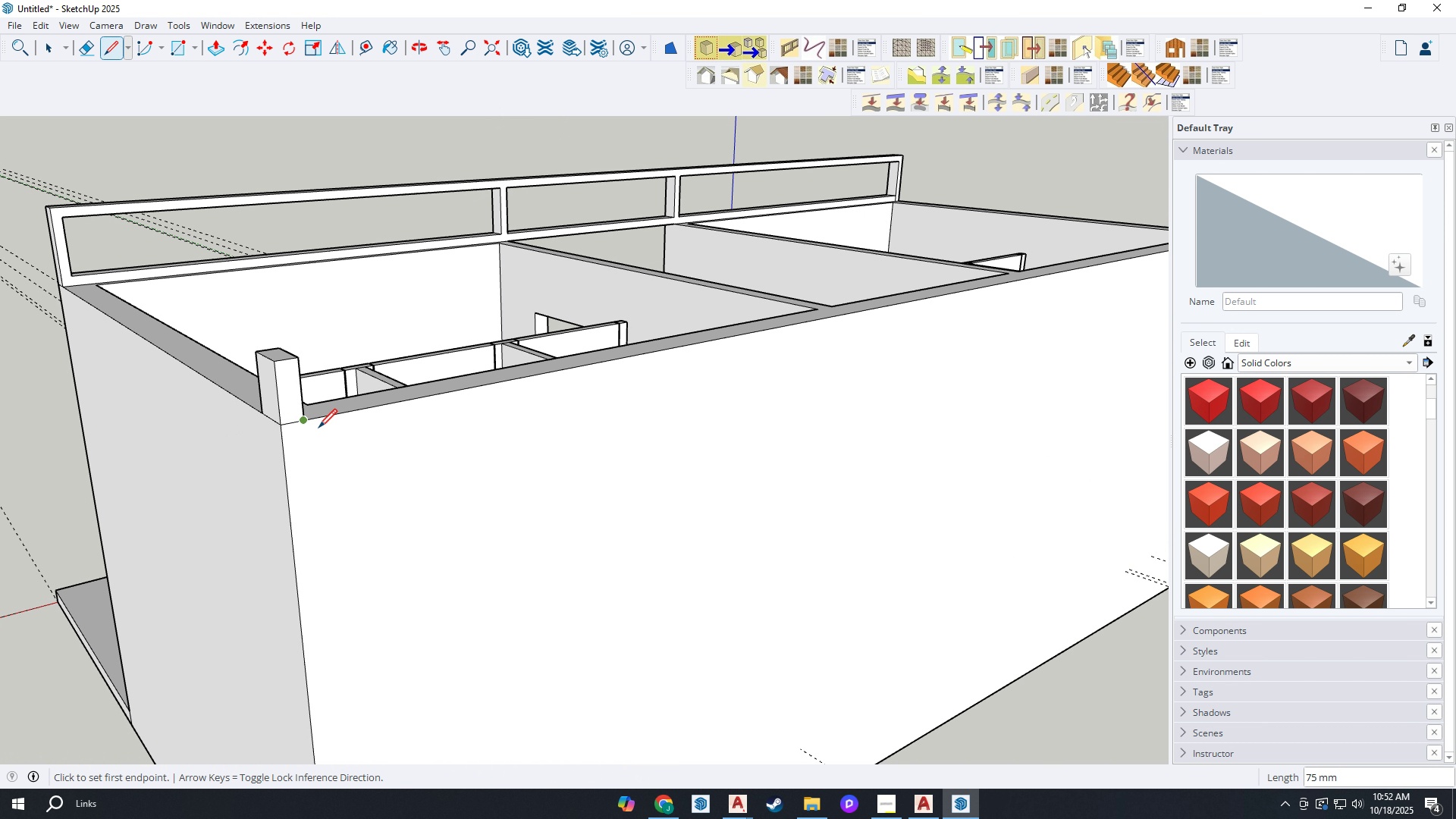 
scroll: coordinate [645, 448], scroll_direction: down, amount: 3.0
 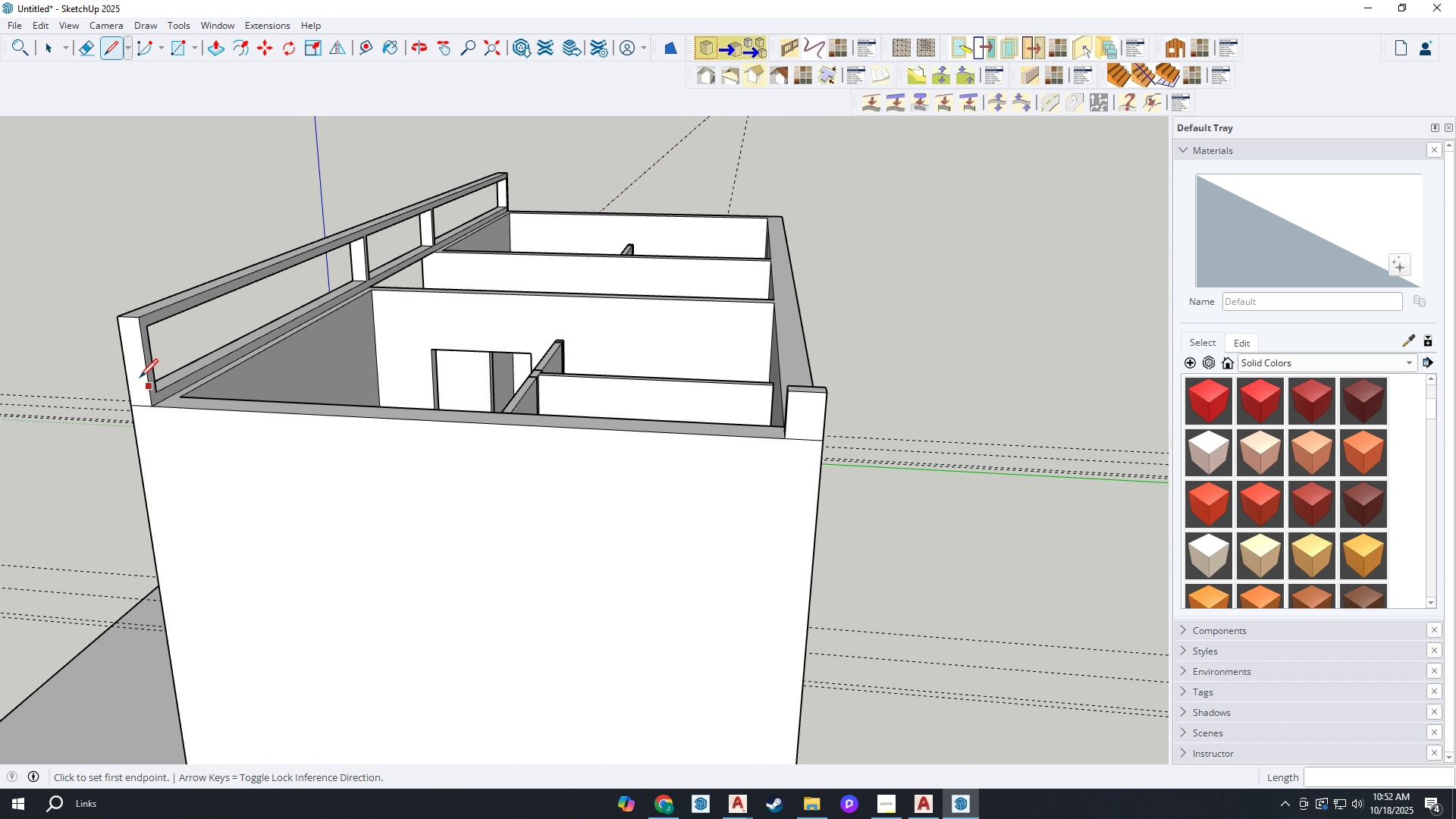 
key(Space)
 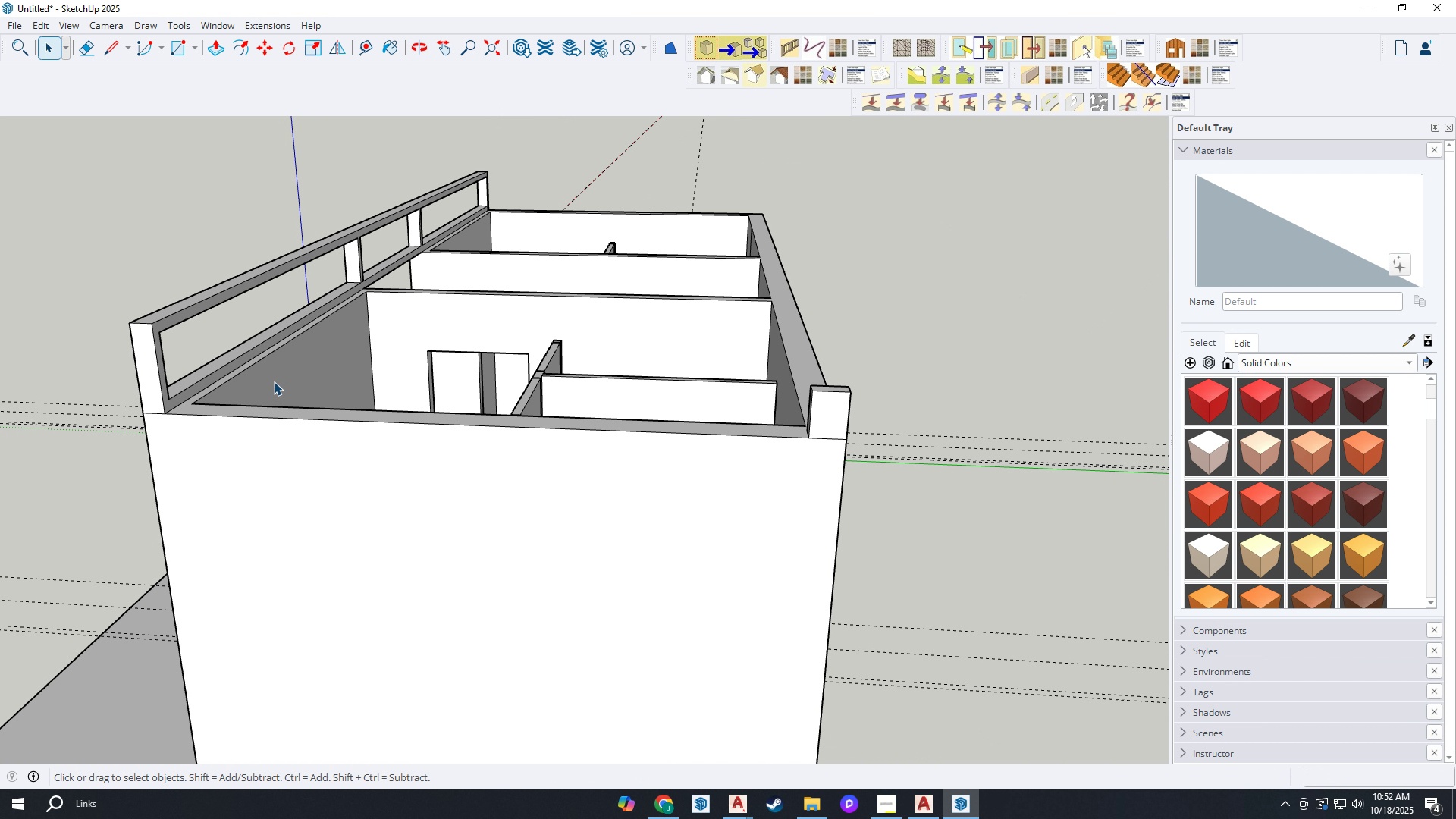 
key(L)
 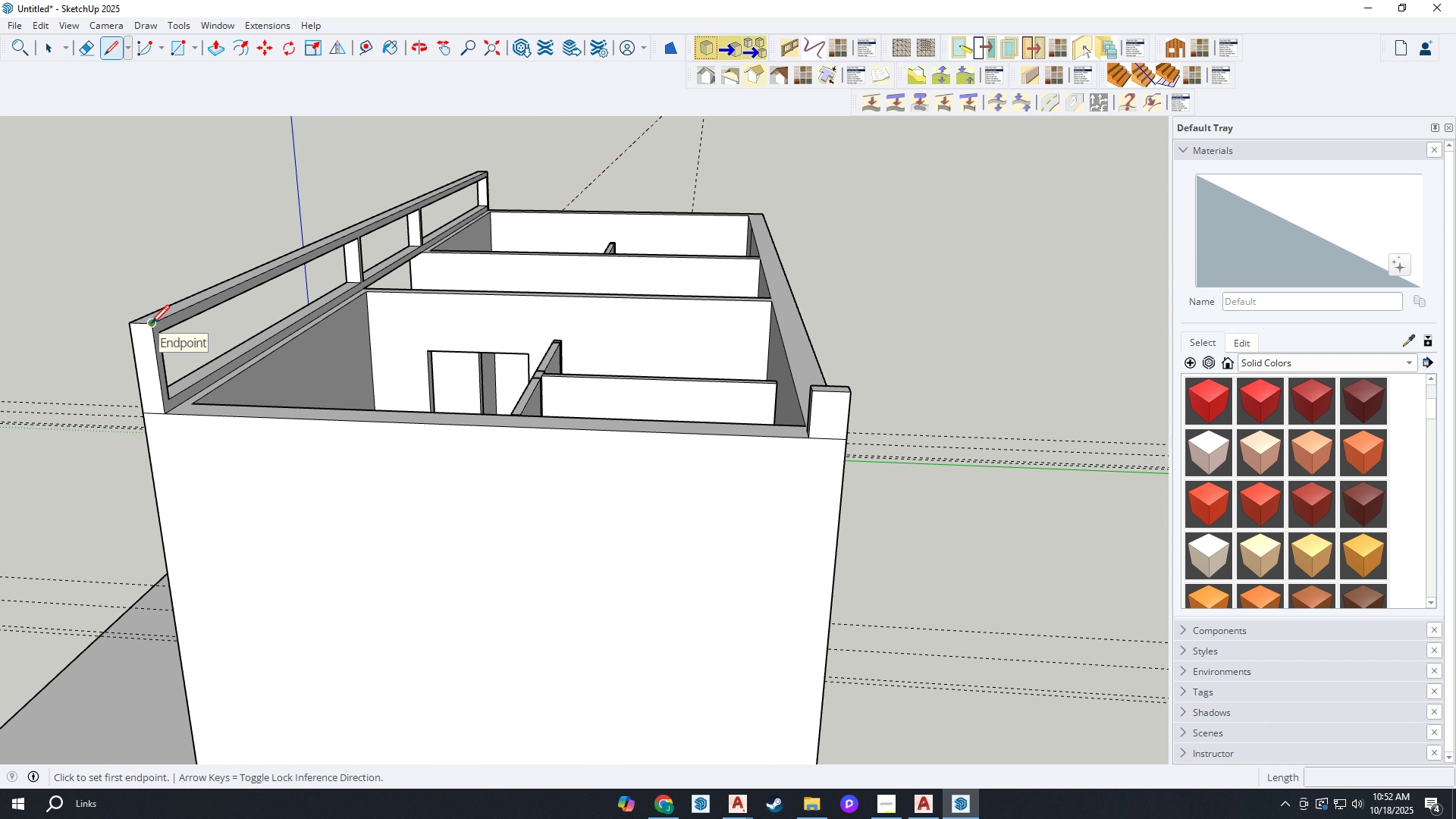 
left_click([151, 325])
 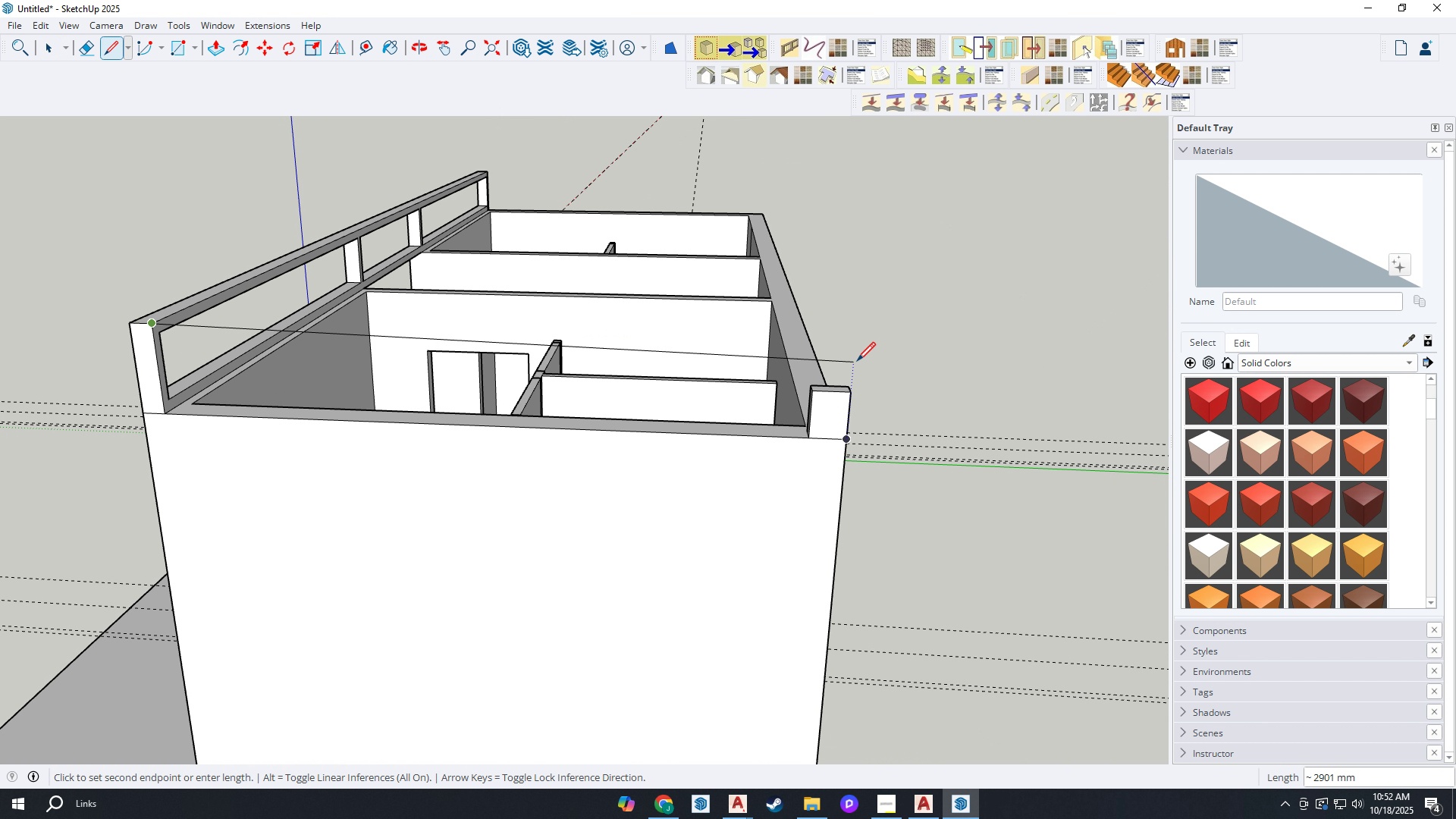 
mouse_move([851, 380])
 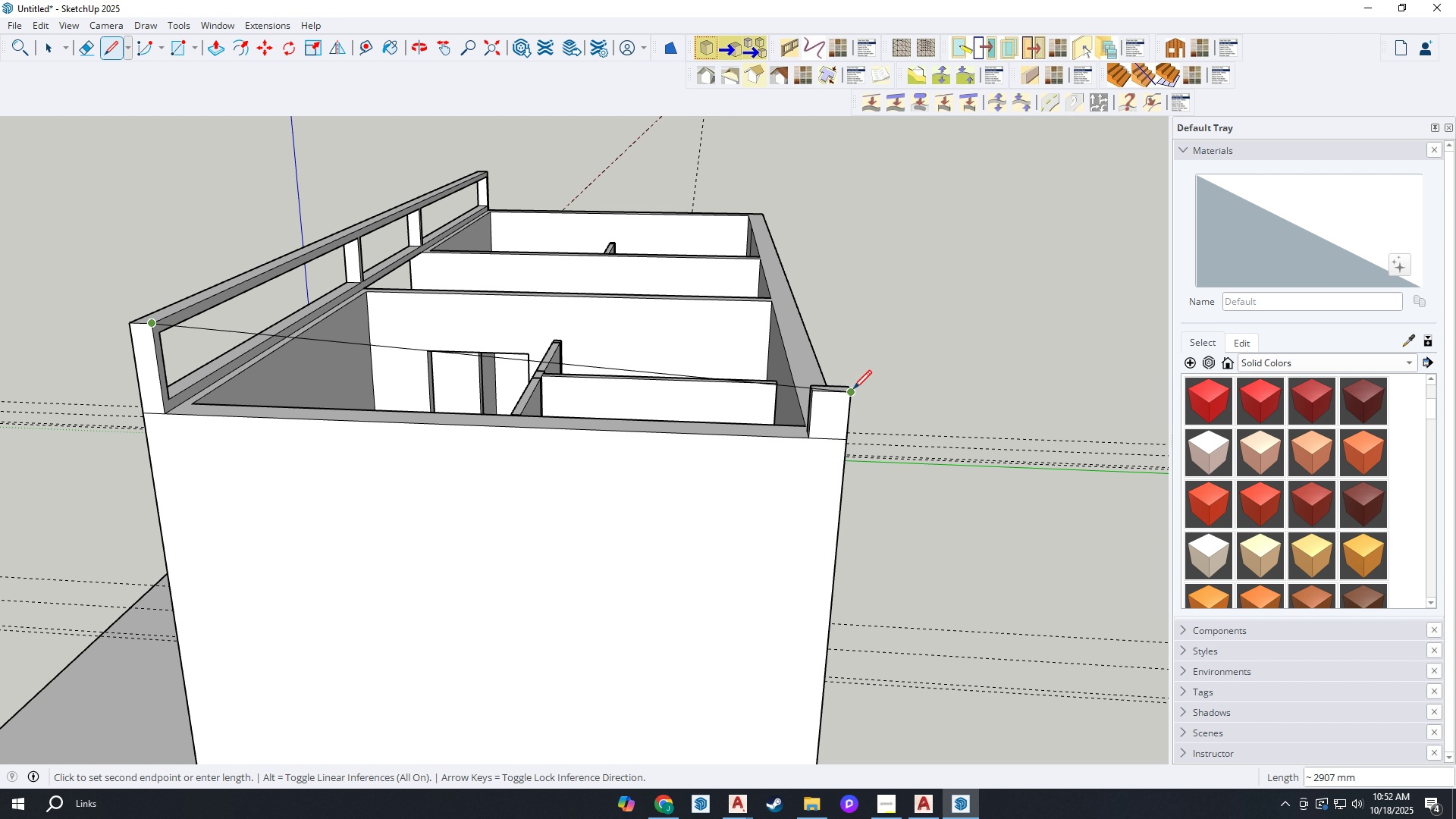 
left_click([853, 391])
 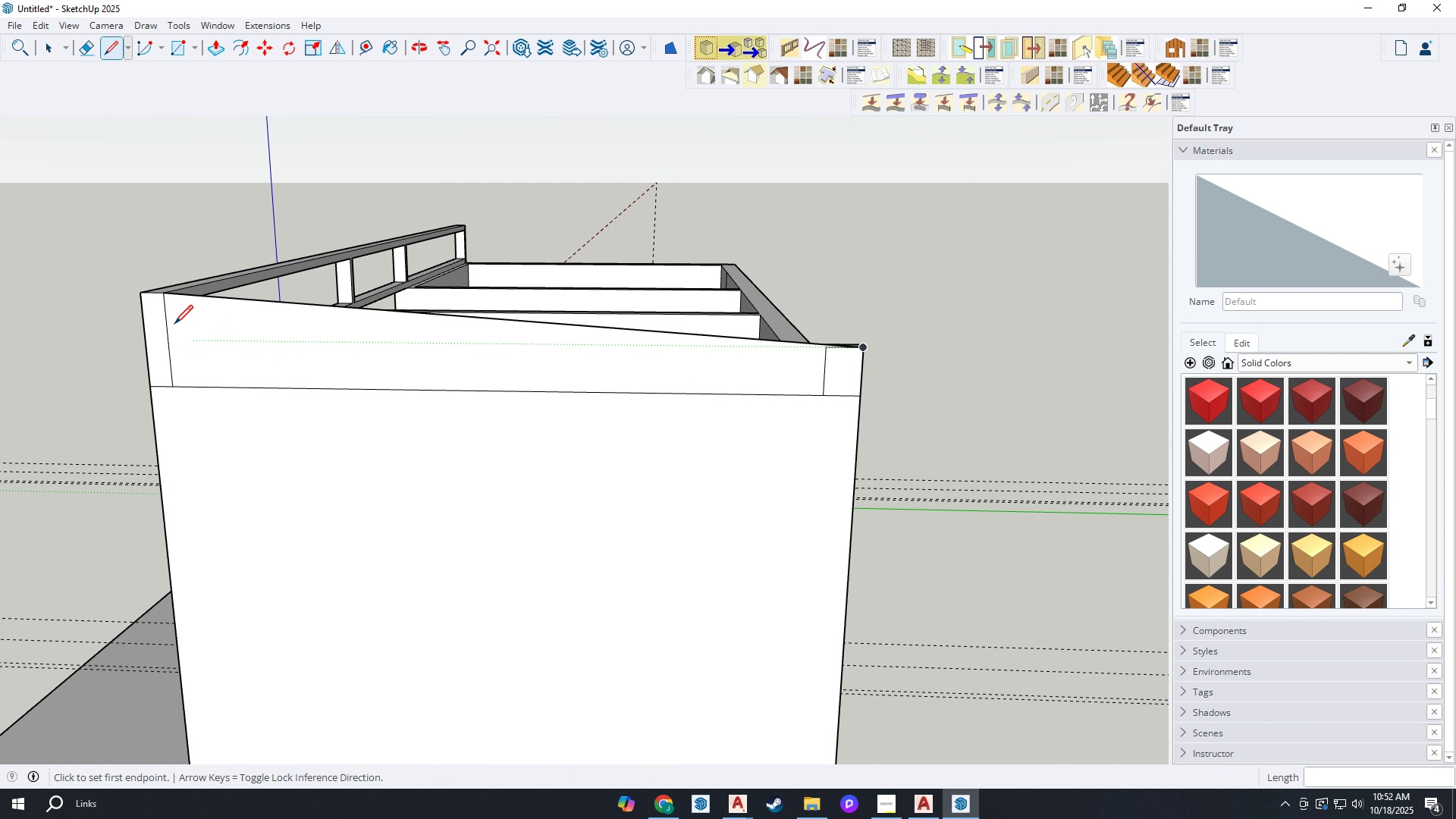 
key(Space)
 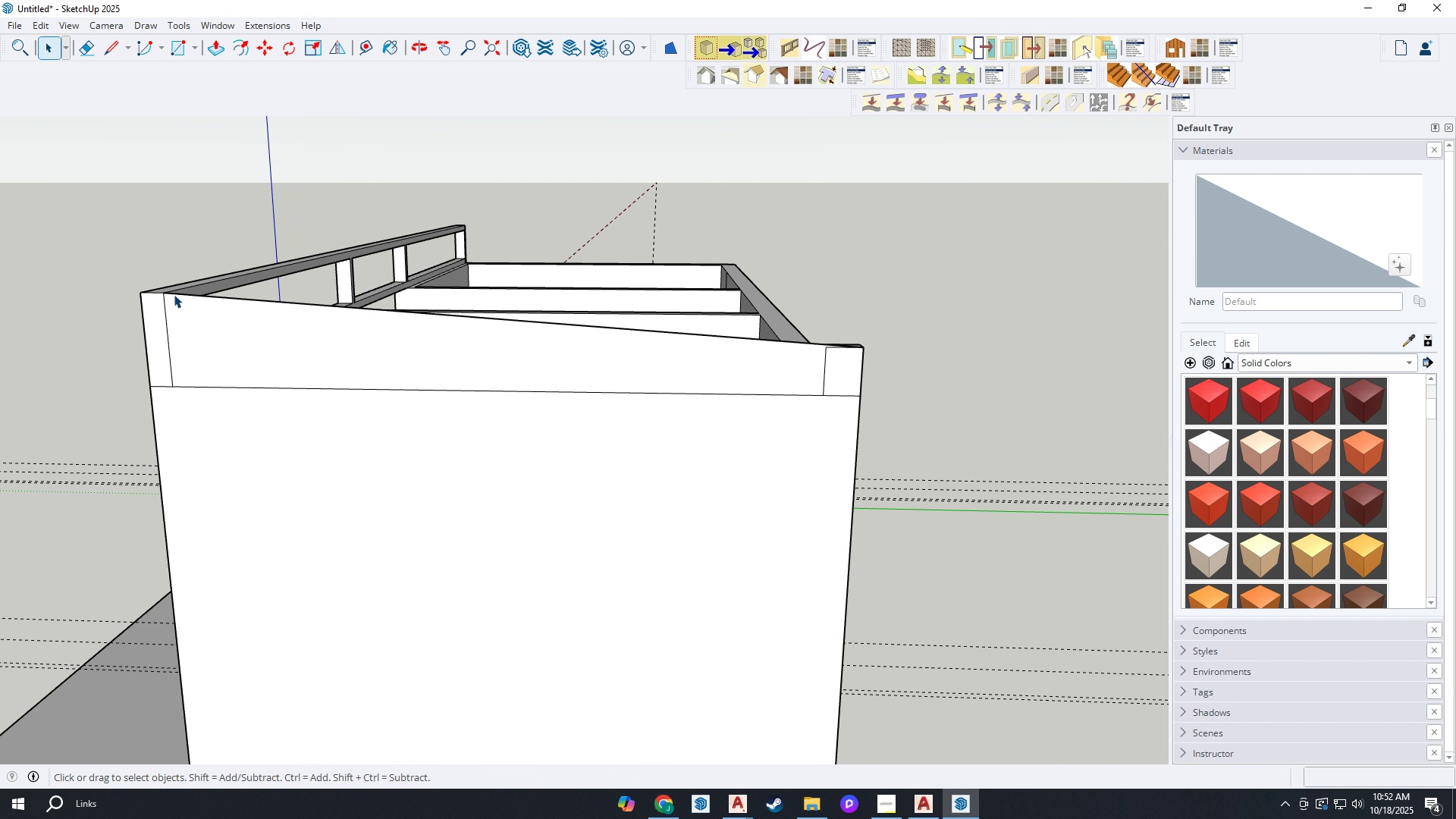 
left_click([174, 294])
 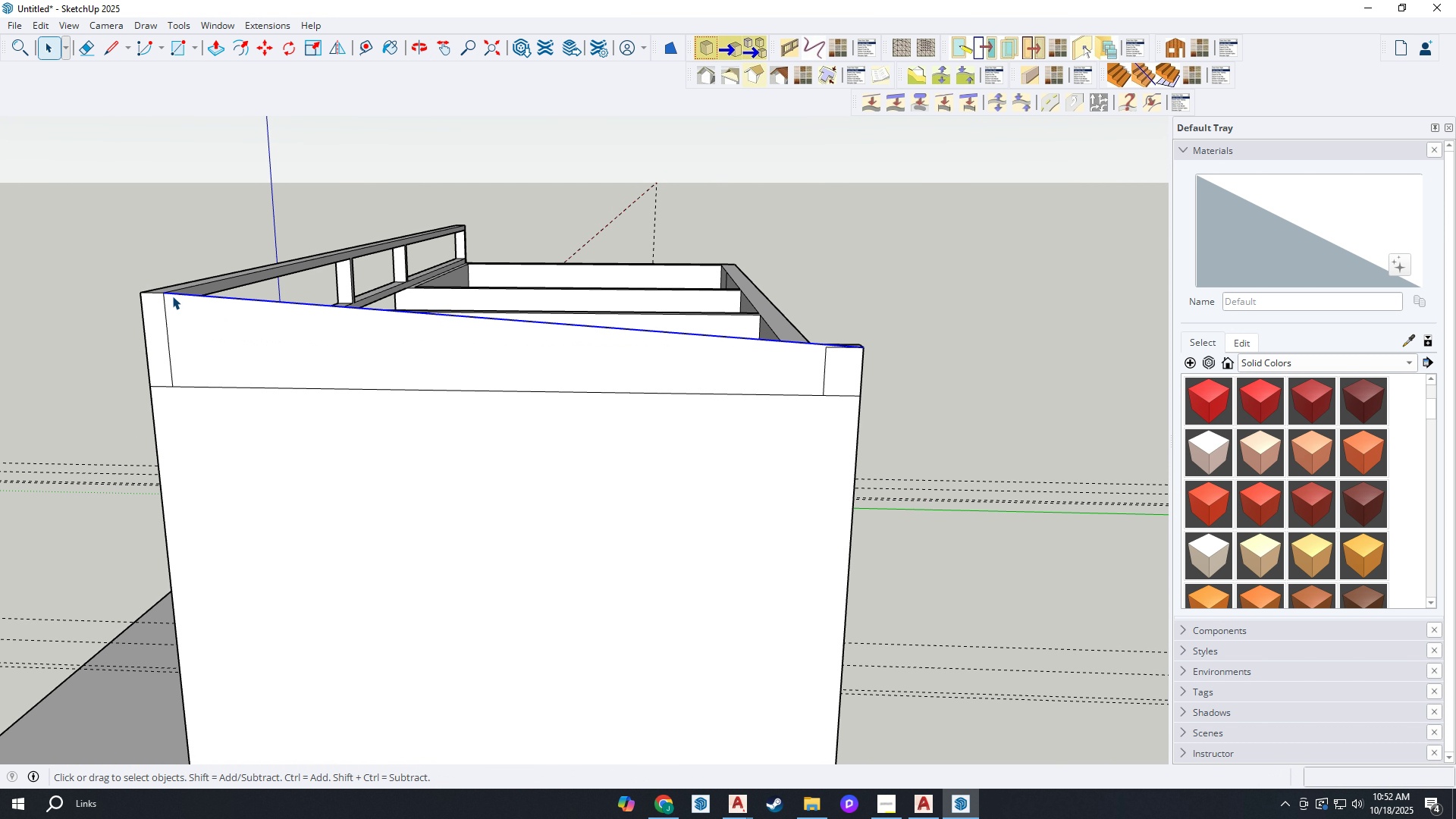 
scroll: coordinate [172, 296], scroll_direction: up, amount: 2.0
 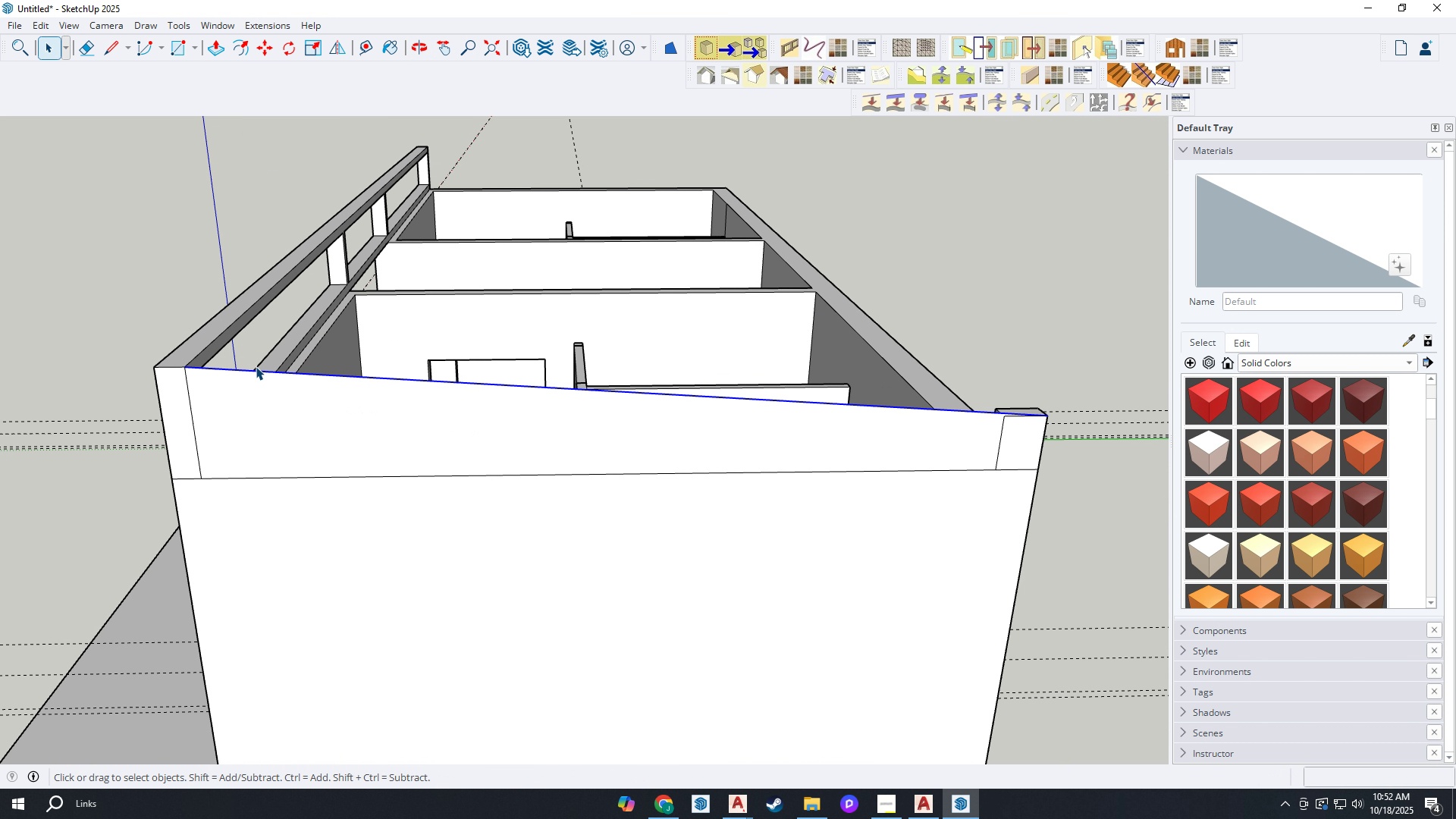 
key(M)
 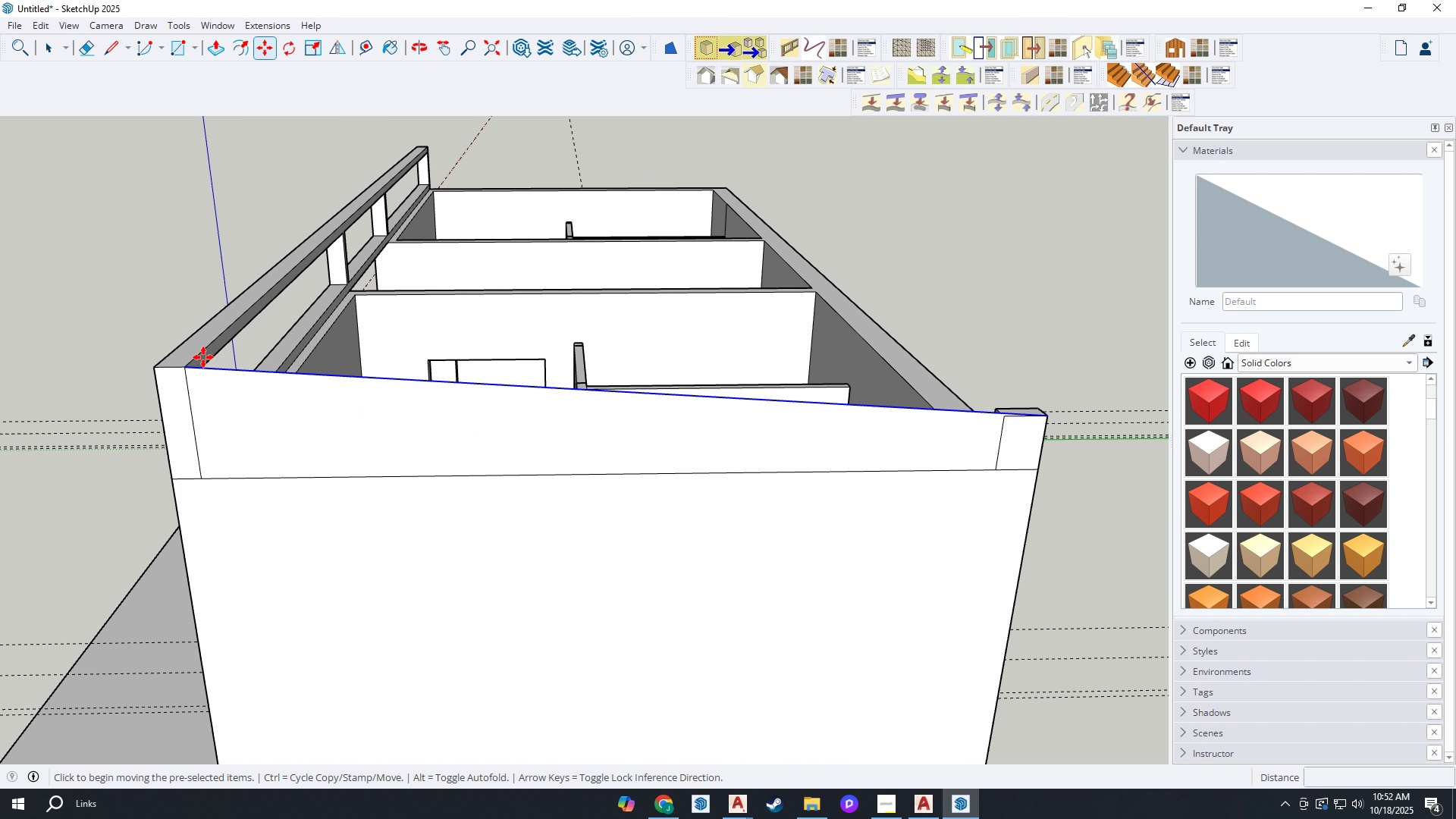 
key(Control+ControlLeft)
 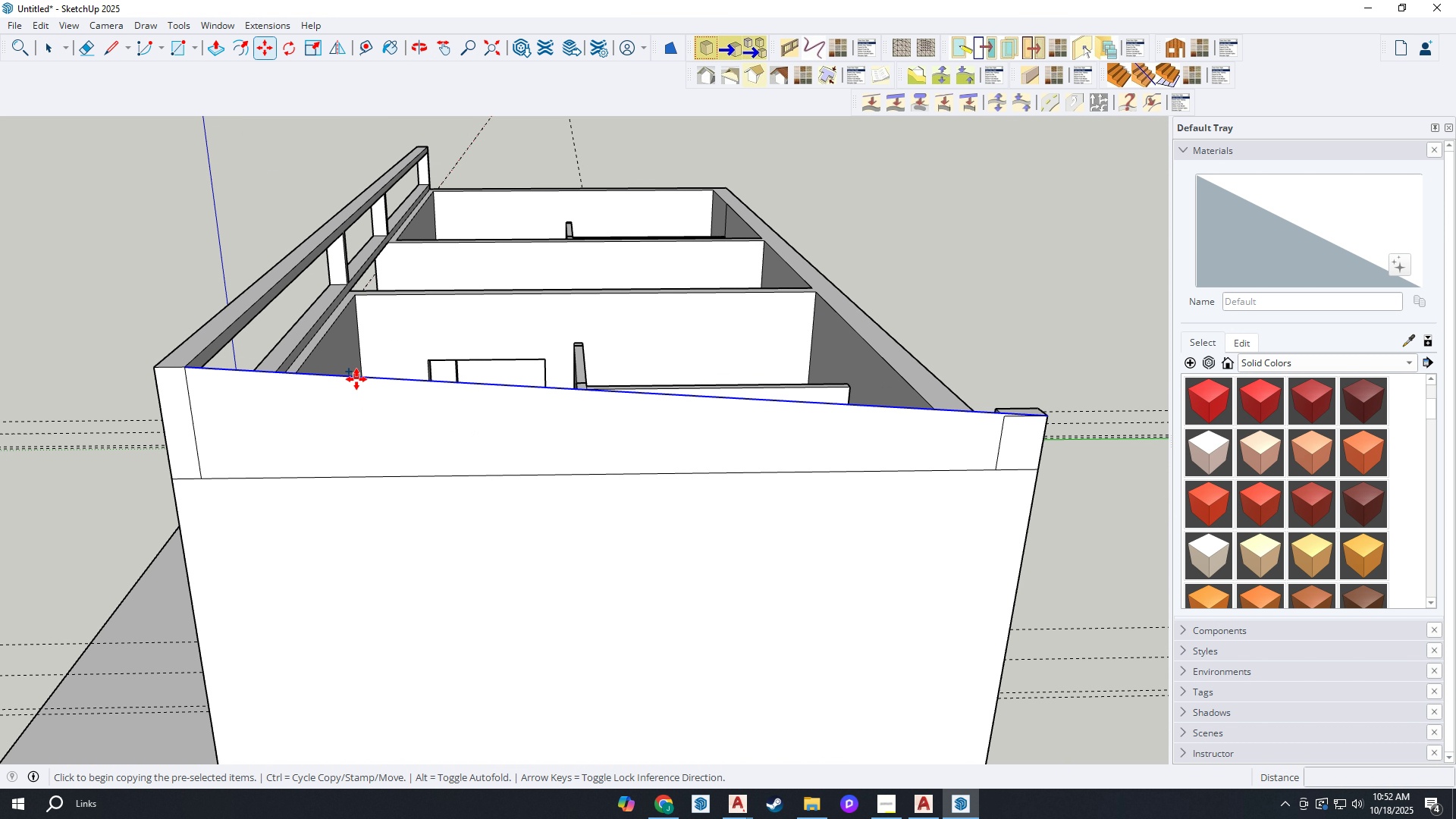 
left_click([356, 379])
 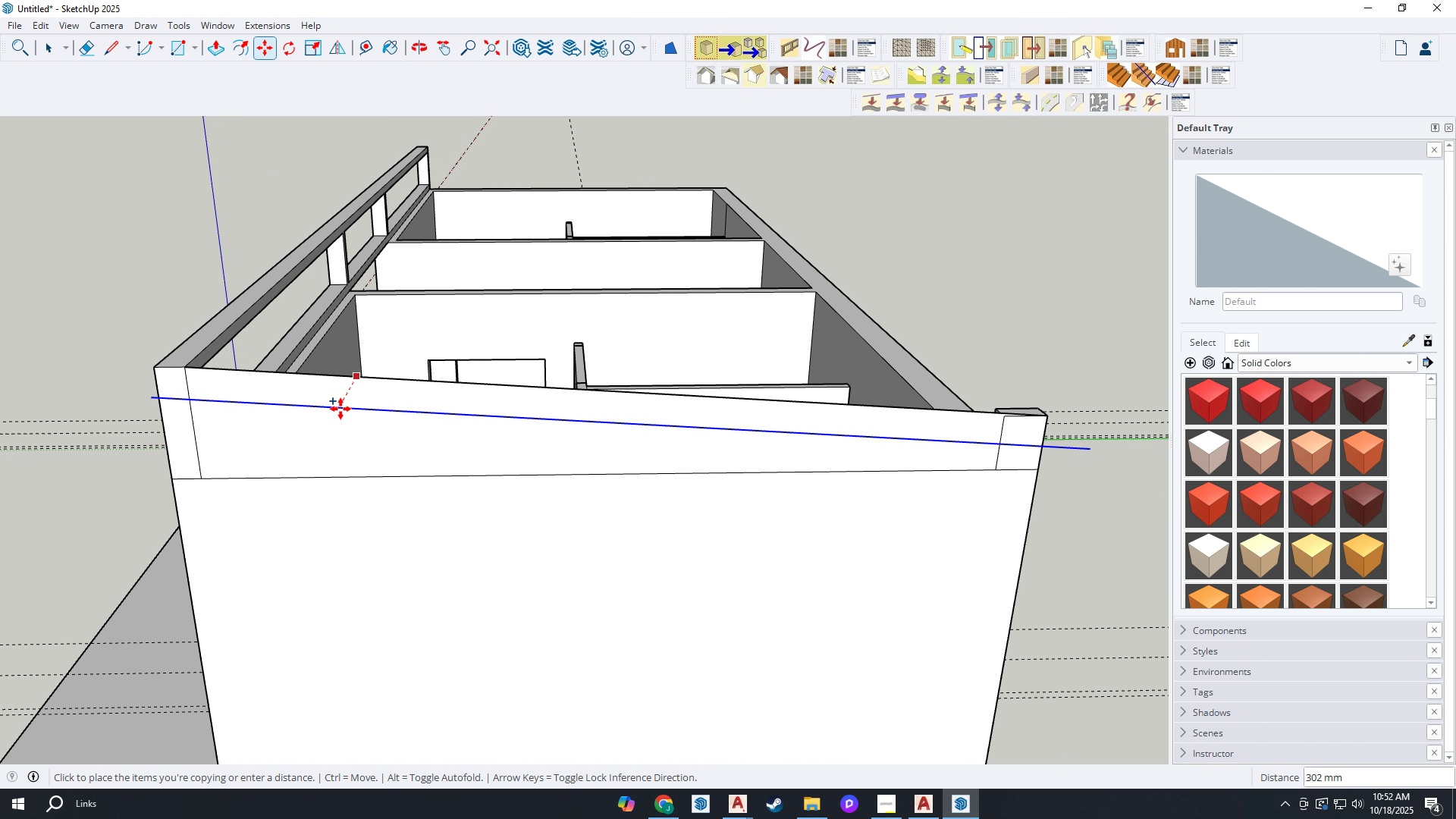 
scroll: coordinate [343, 393], scroll_direction: up, amount: 7.0
 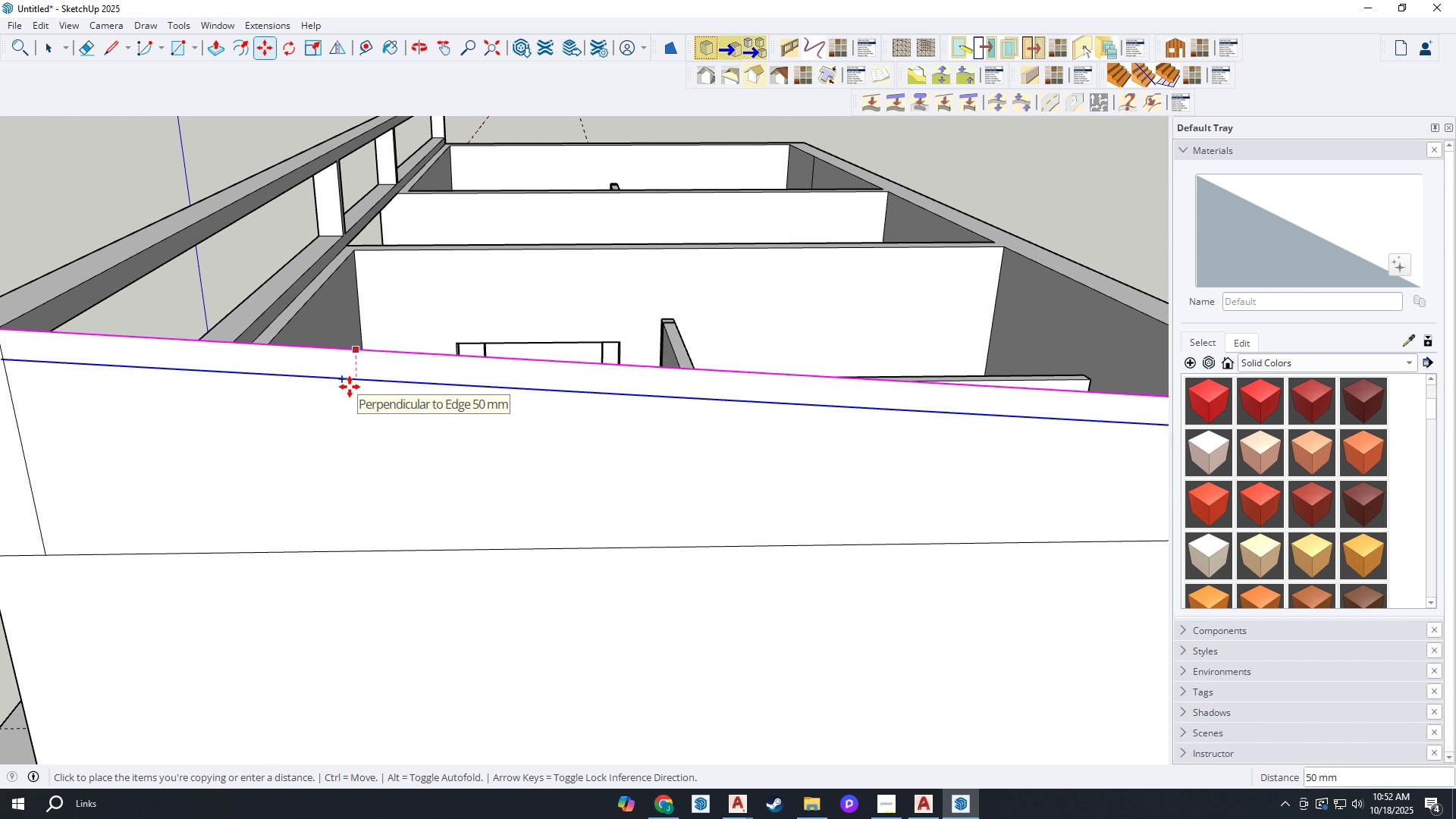 
type(50)
 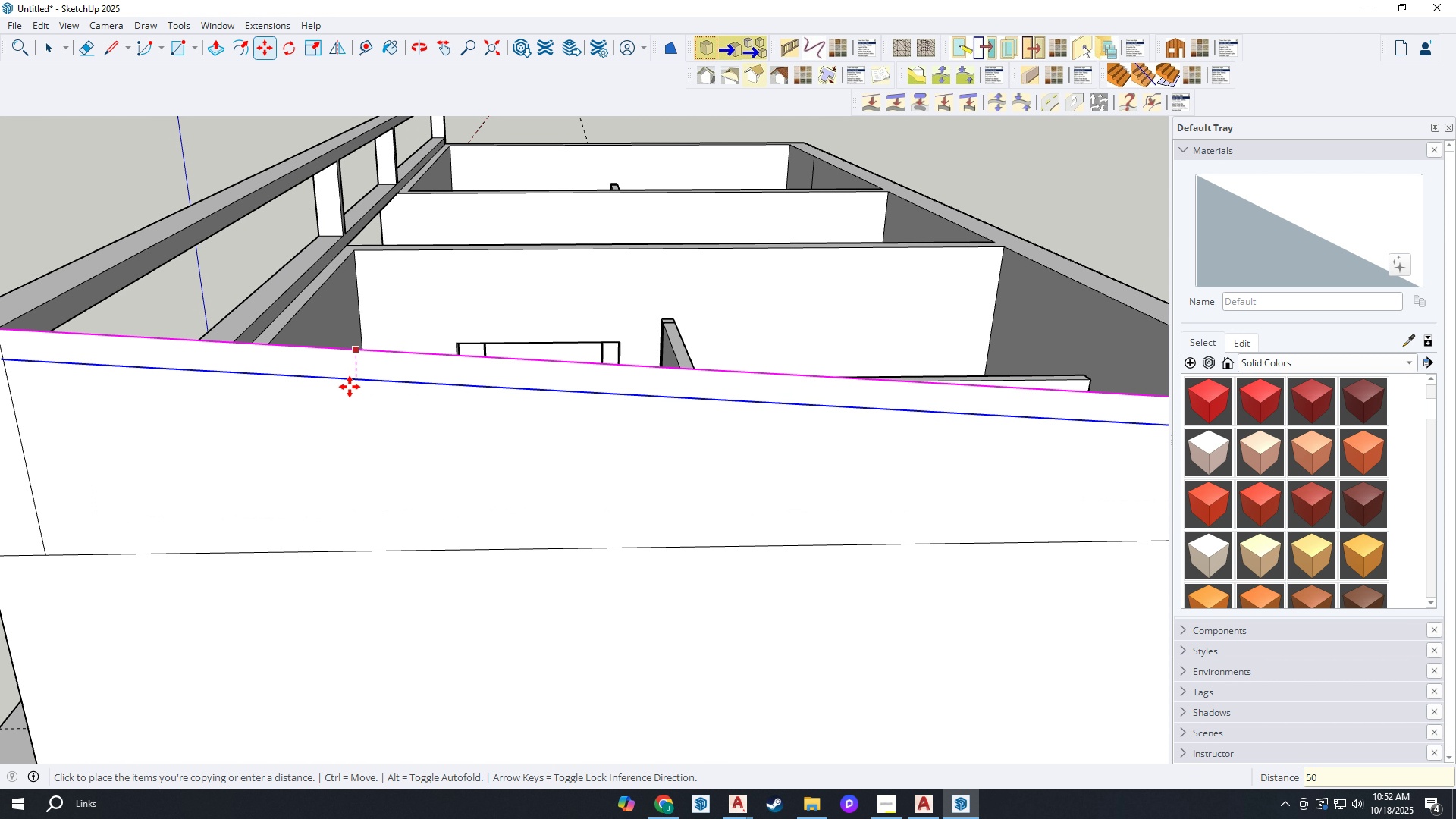 
key(Enter)
 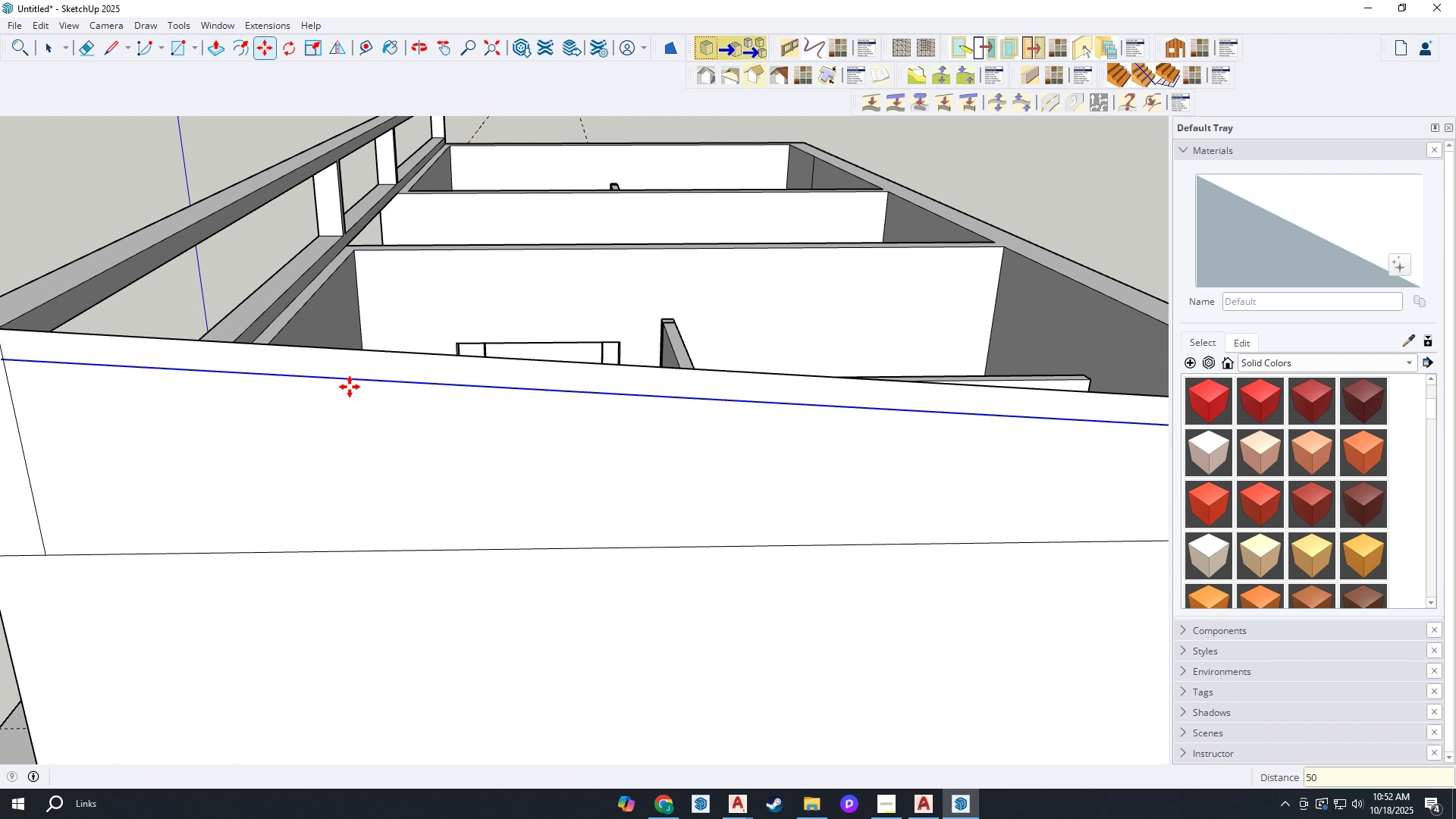 
scroll: coordinate [350, 387], scroll_direction: down, amount: 3.0
 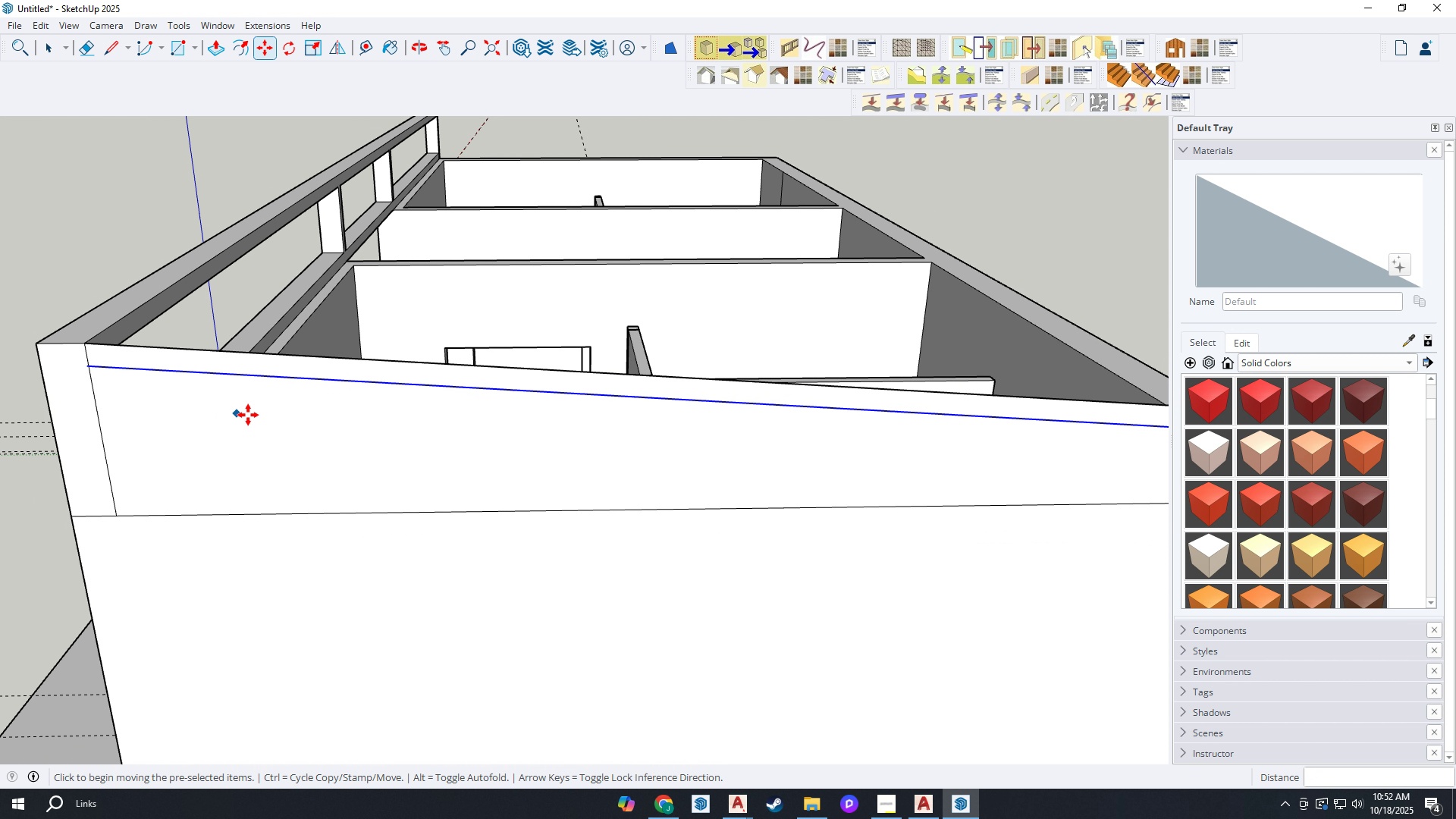 
key(P)
 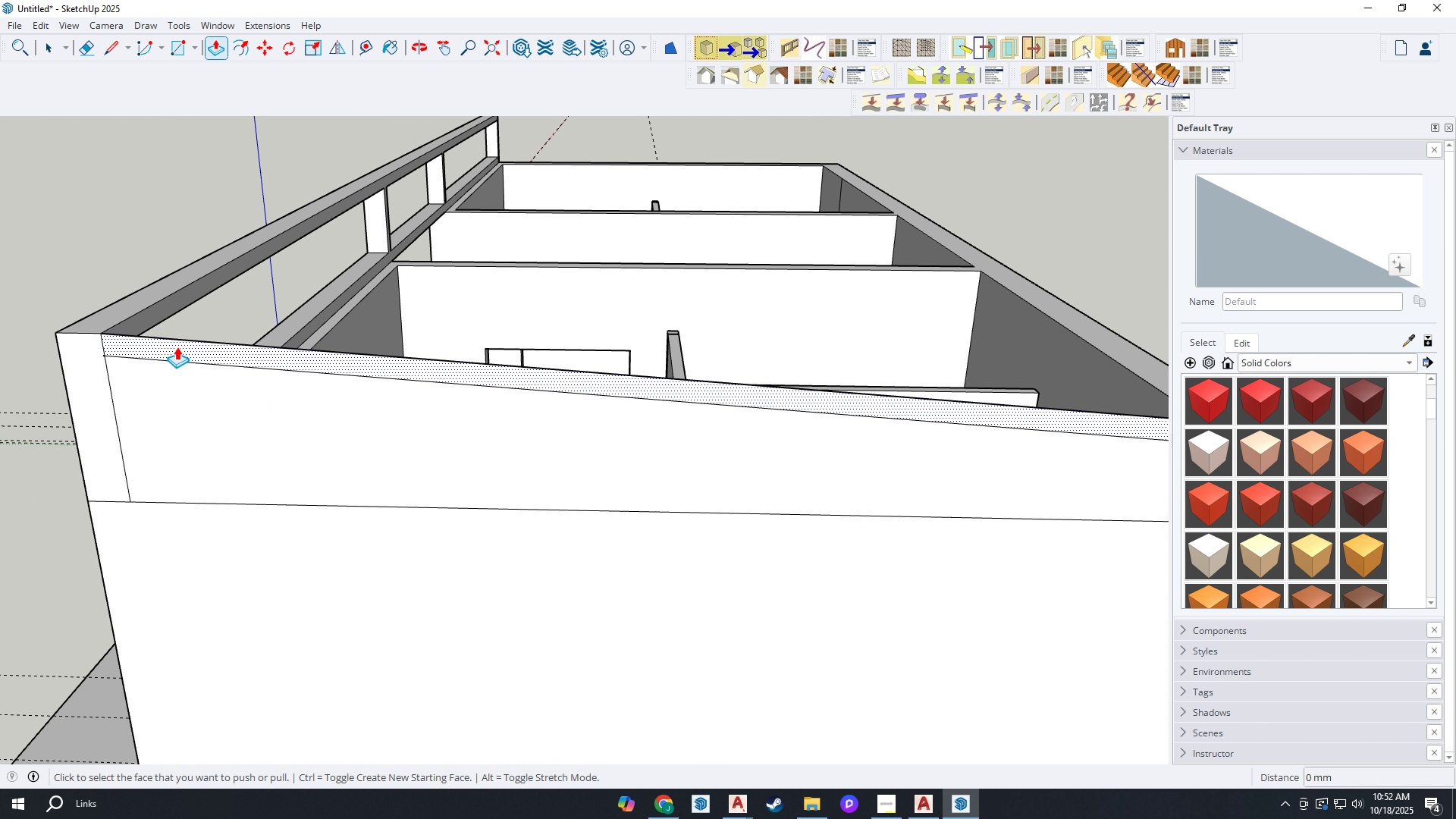 
scroll: coordinate [177, 347], scroll_direction: down, amount: 3.0
 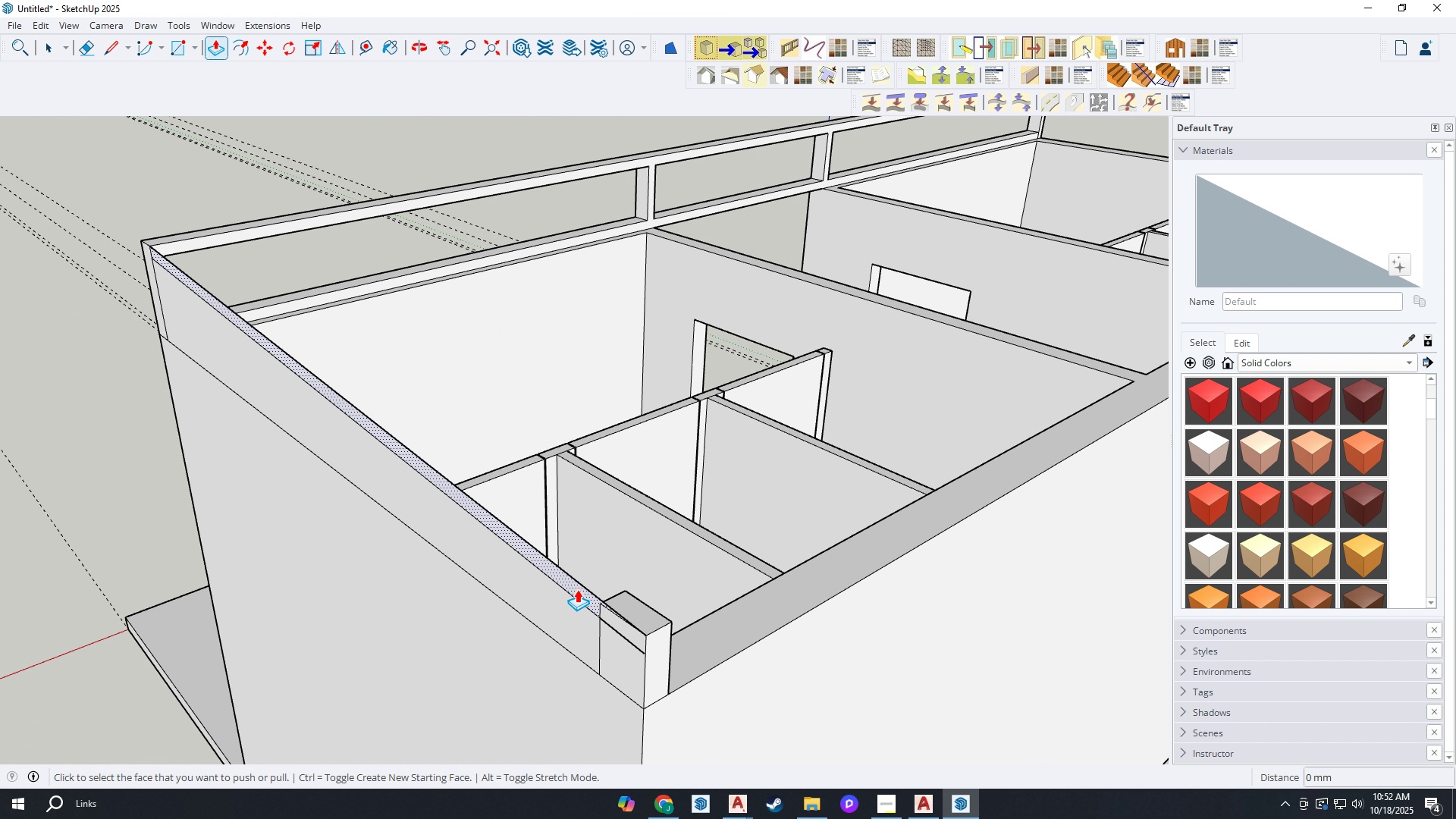 
left_click([576, 590])
 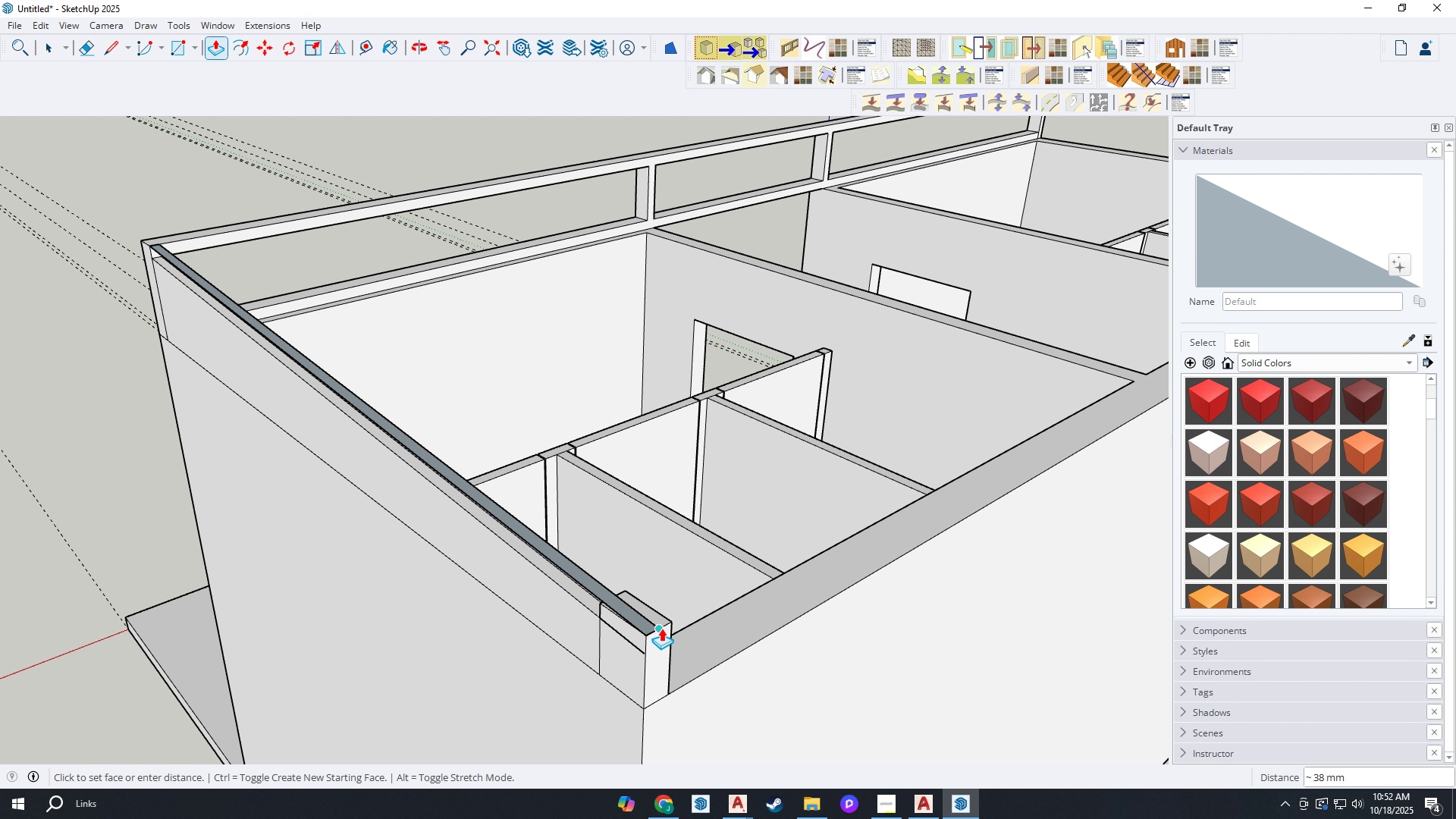 
left_click([663, 626])
 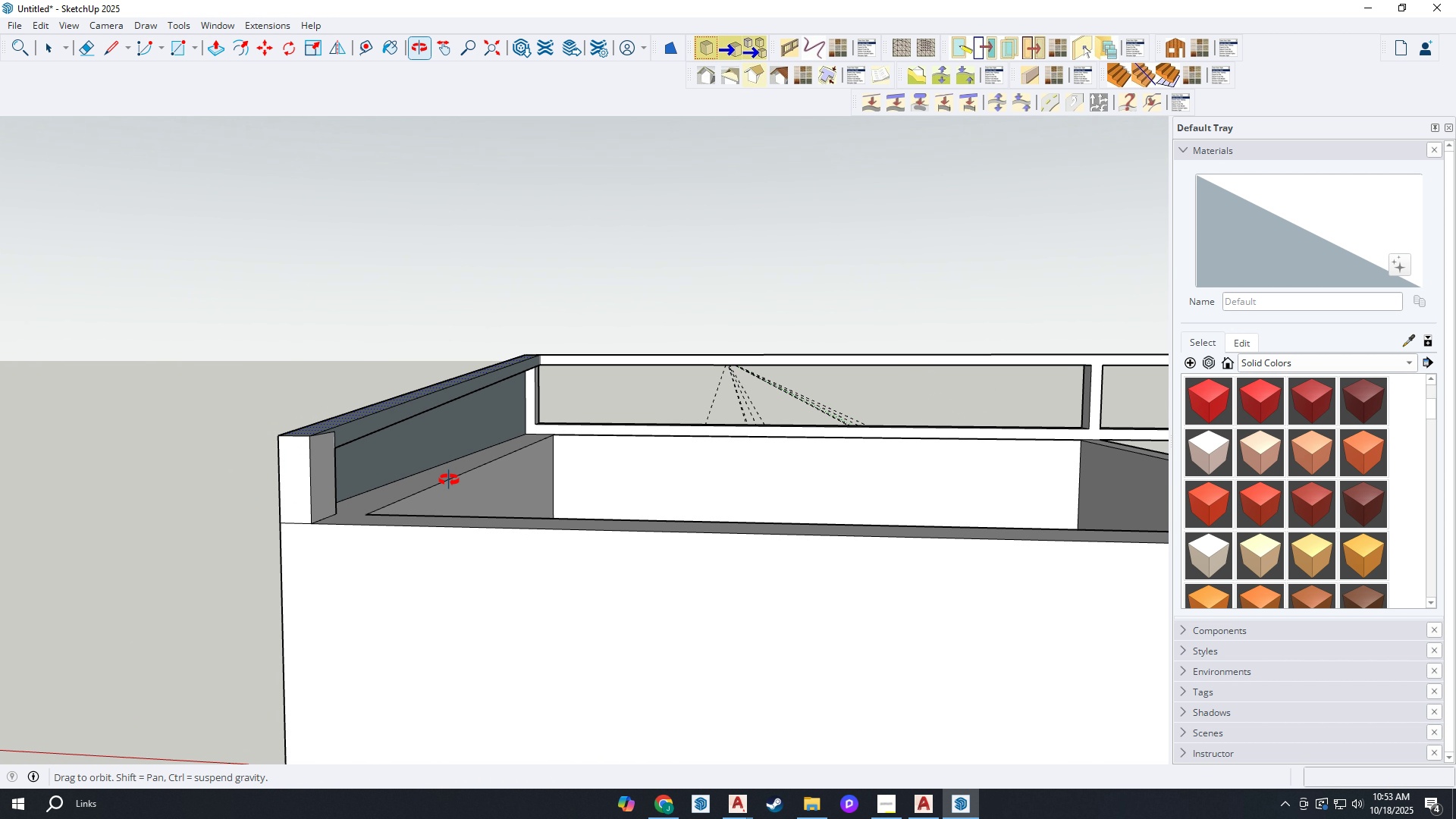 
key(Space)
 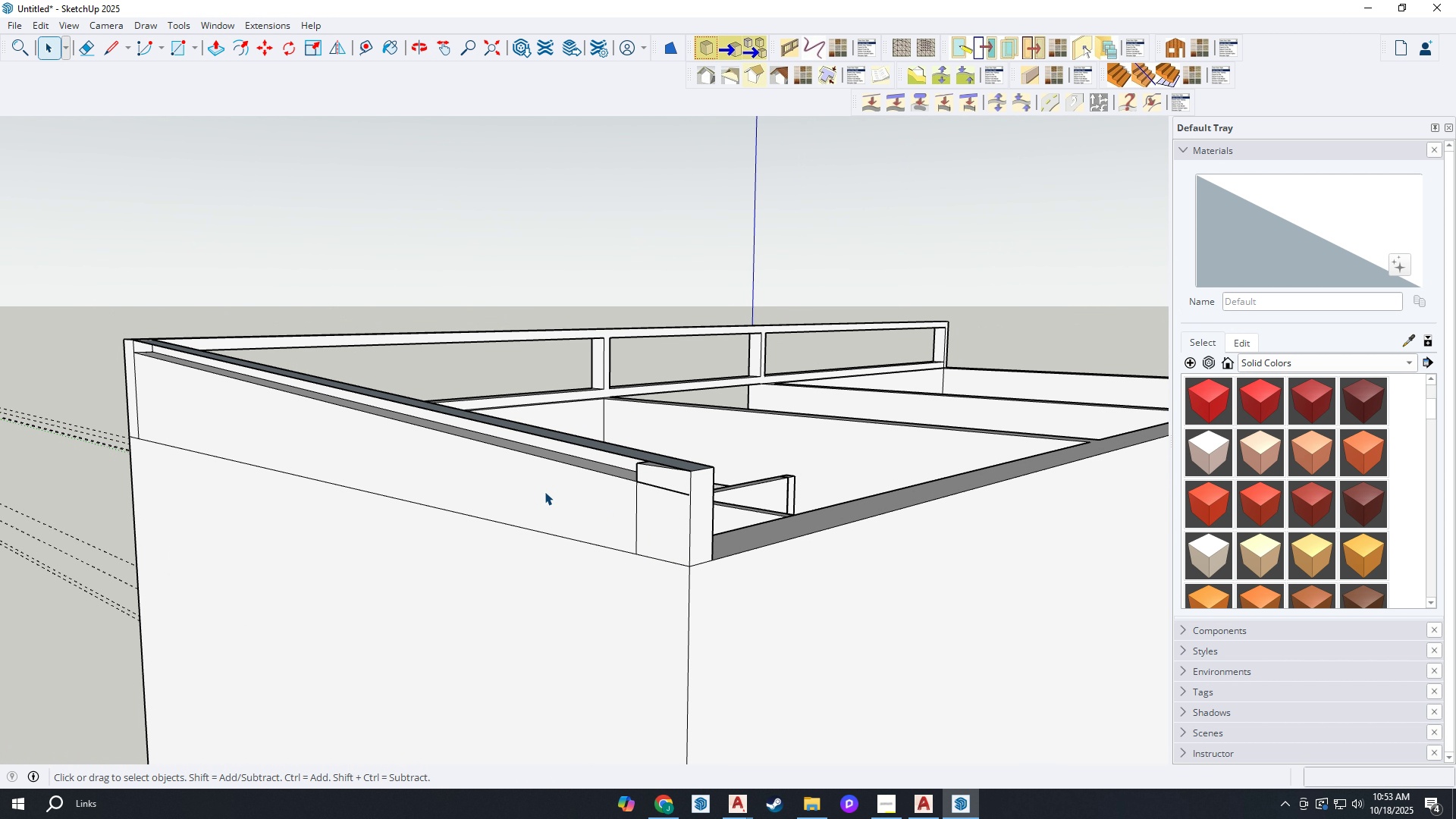 
left_click([544, 491])
 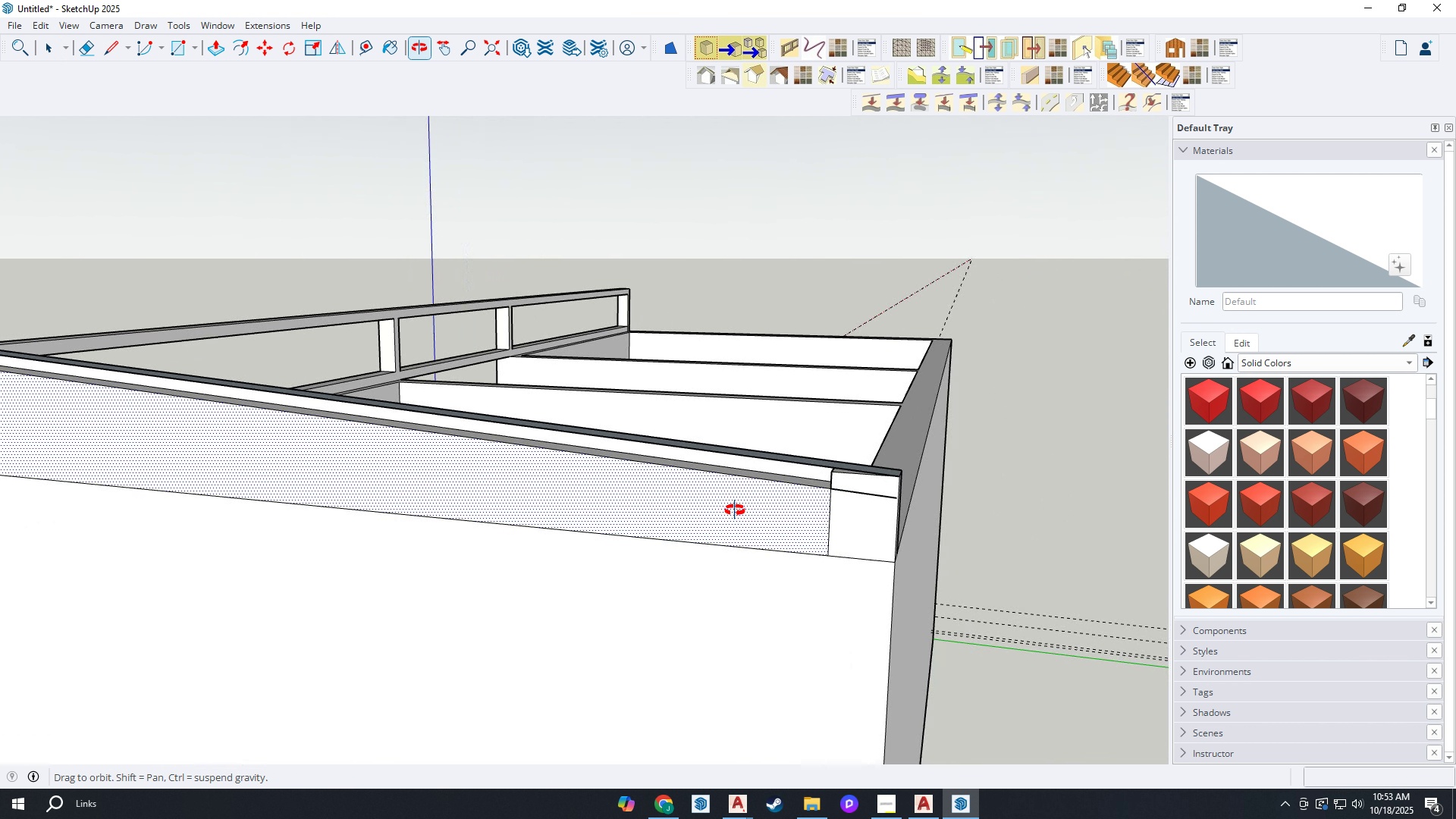 
key(Delete)
 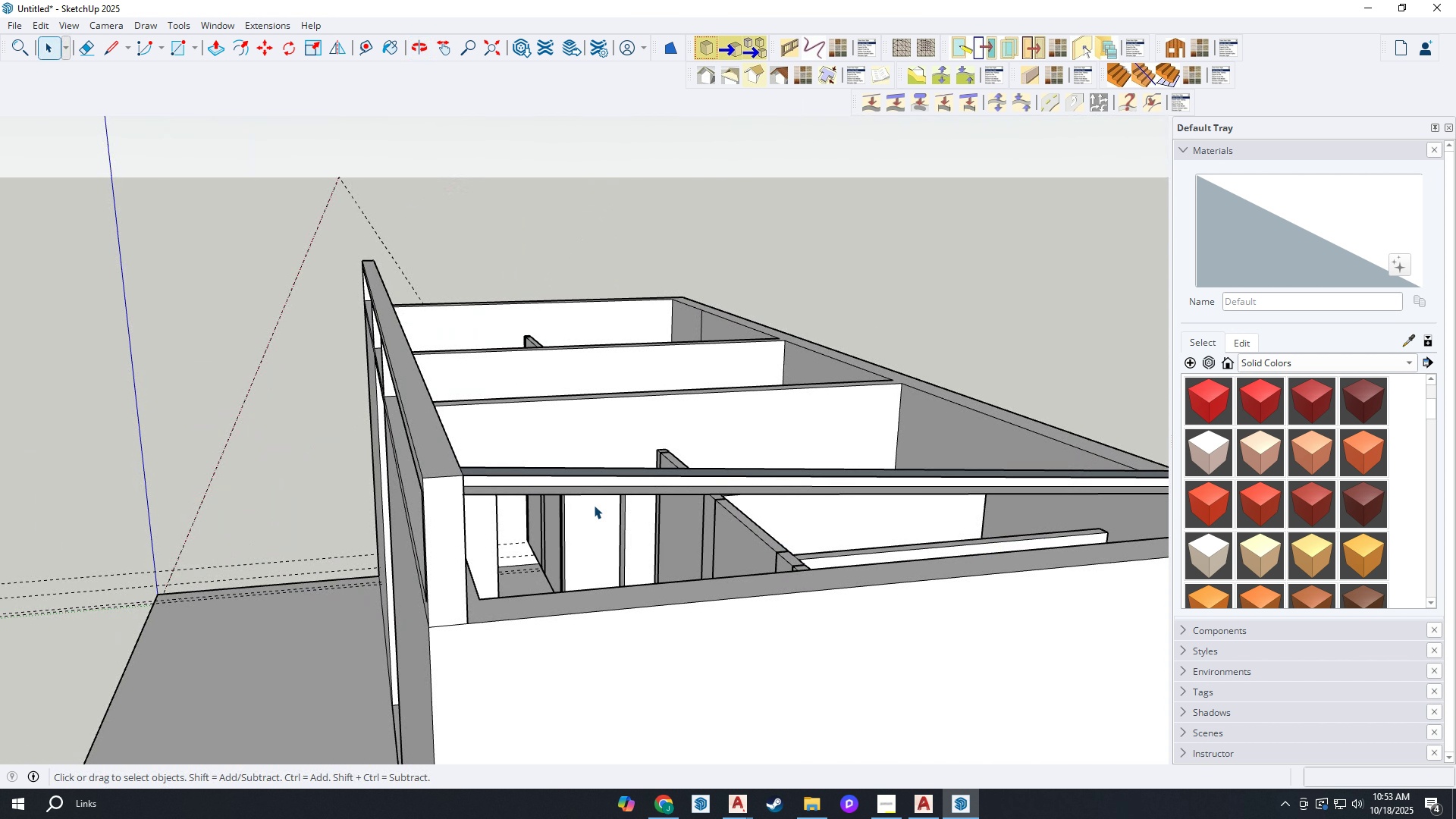 
scroll: coordinate [463, 485], scroll_direction: up, amount: 5.0
 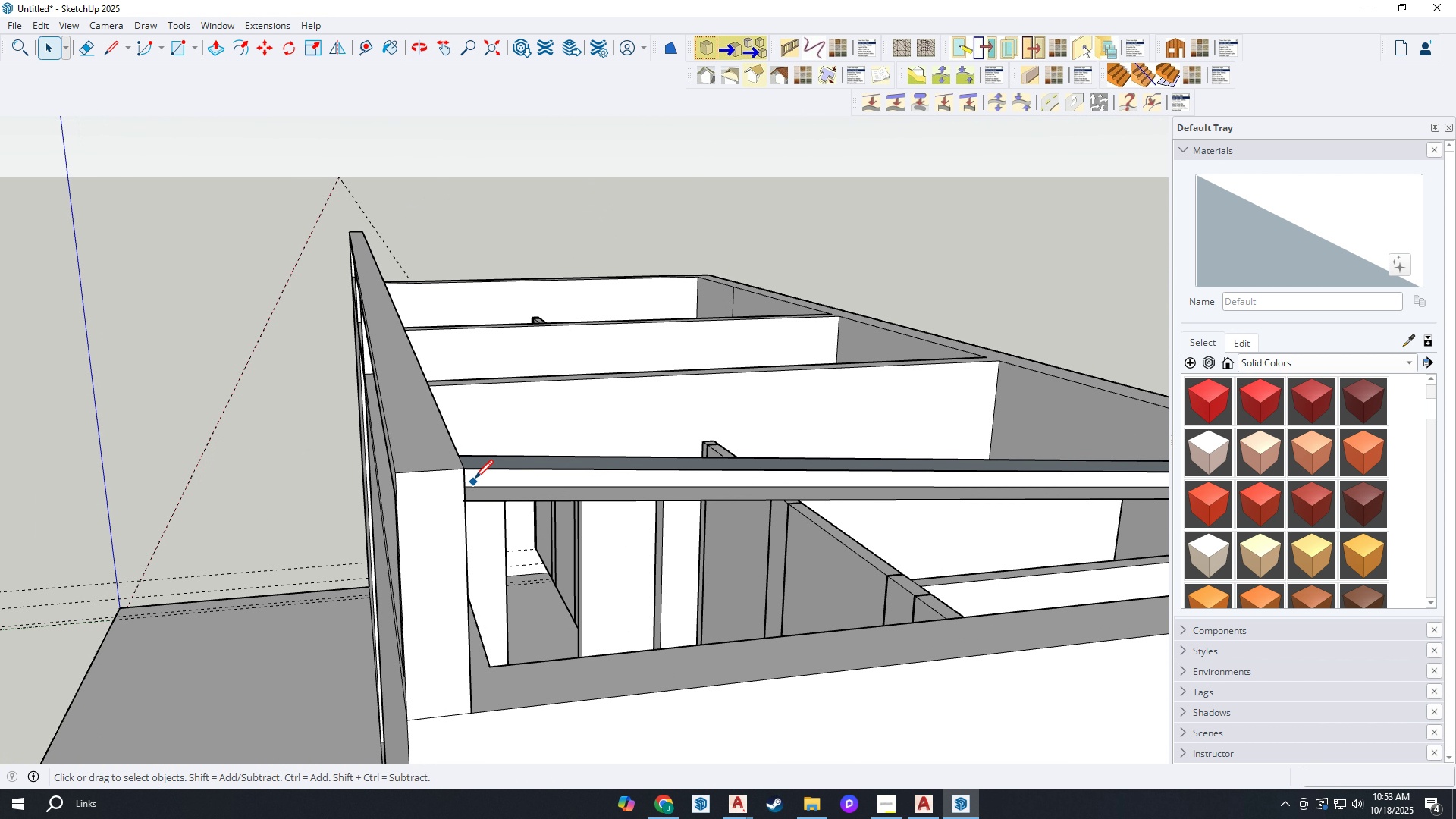 
key(L)
 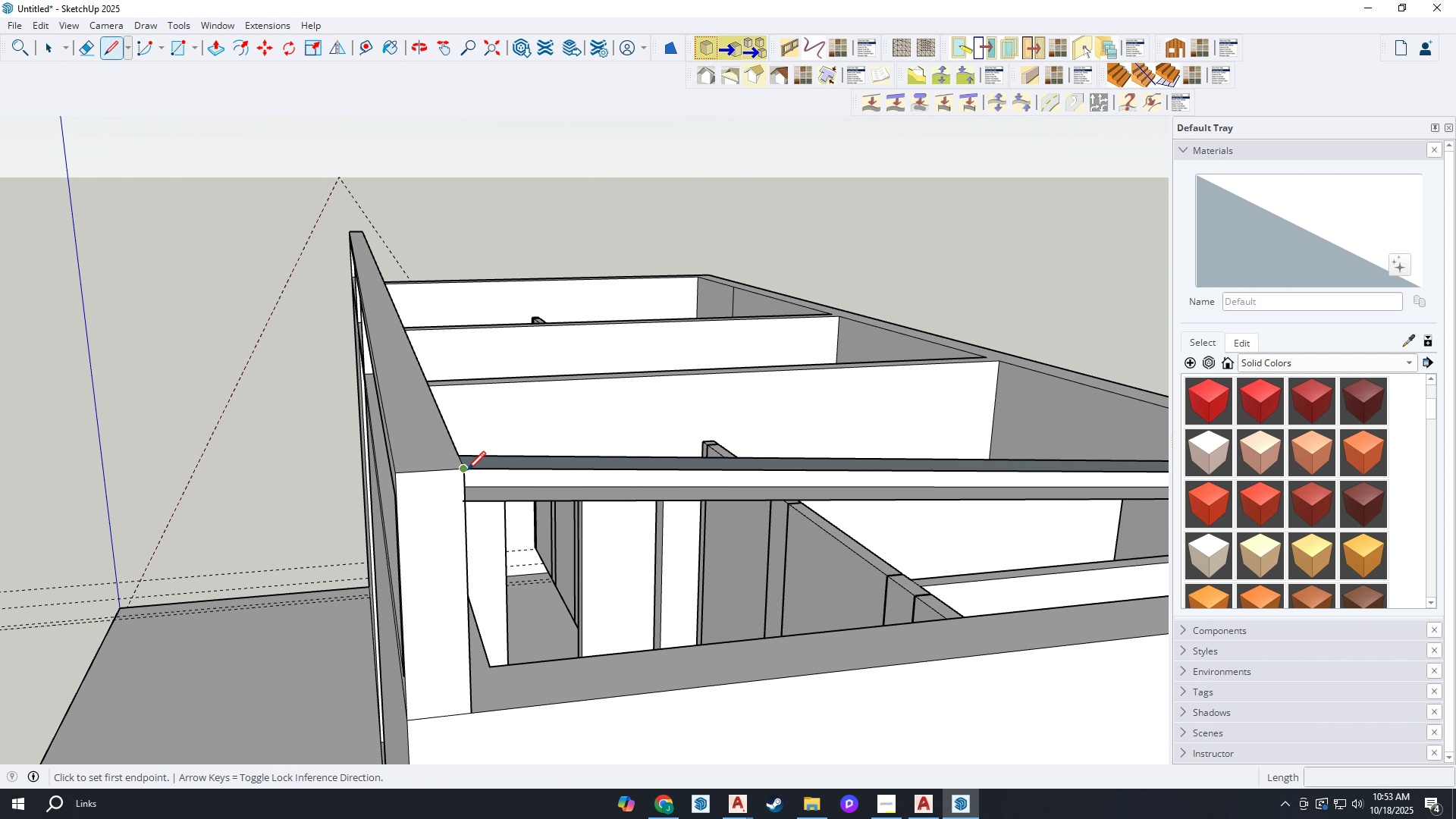 
left_click([467, 472])
 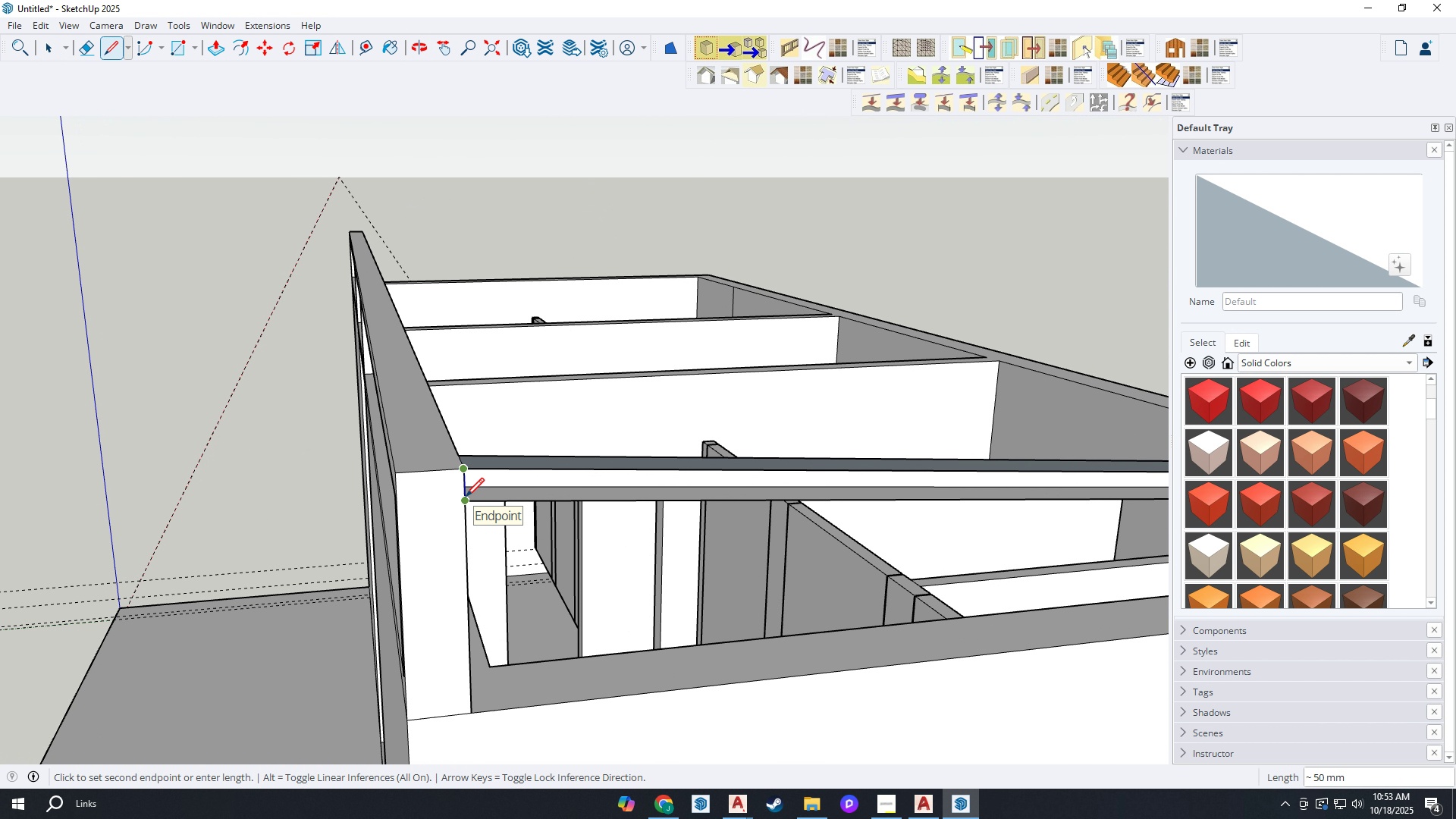 
left_click([466, 498])
 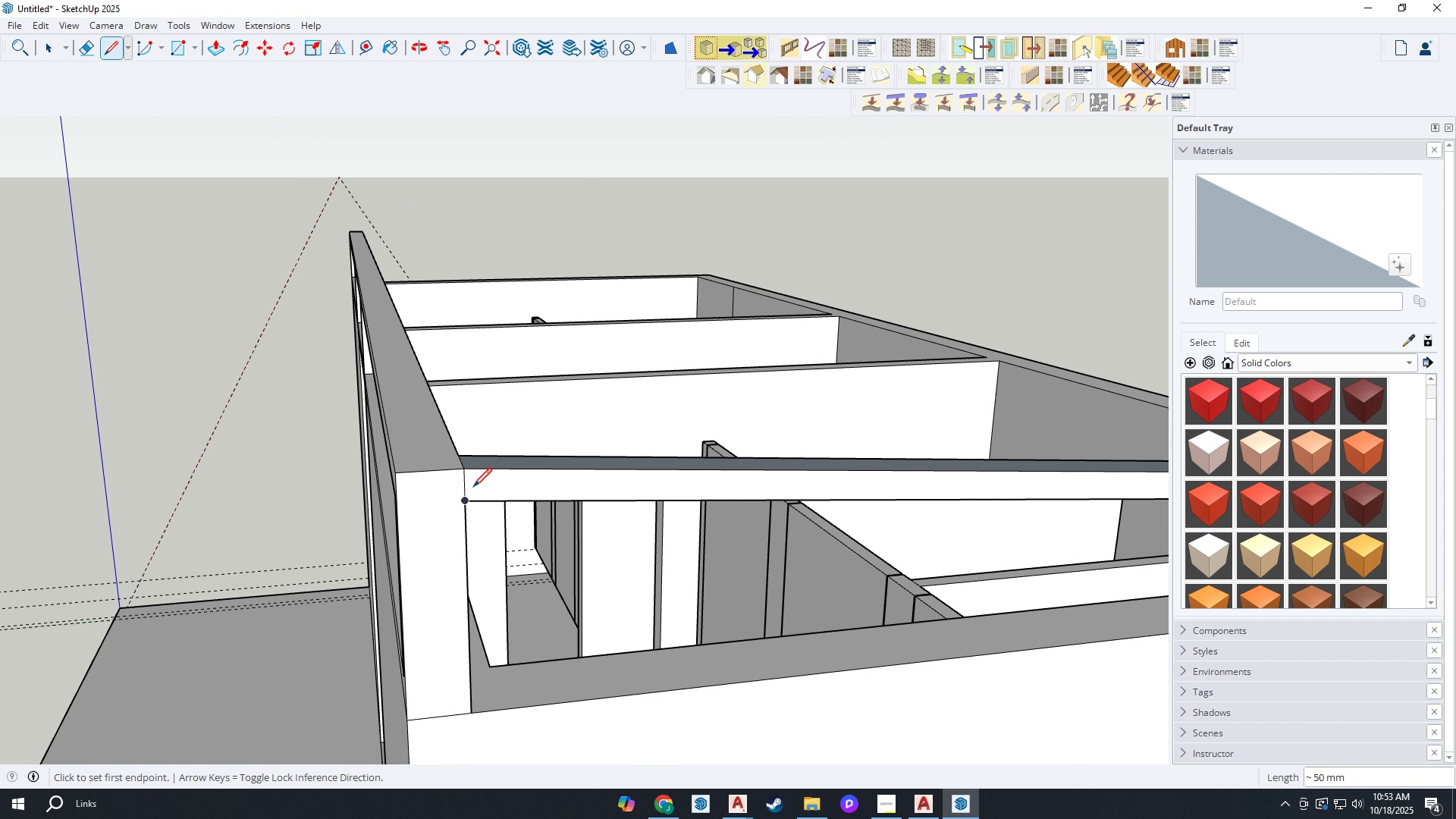 
key(Space)
 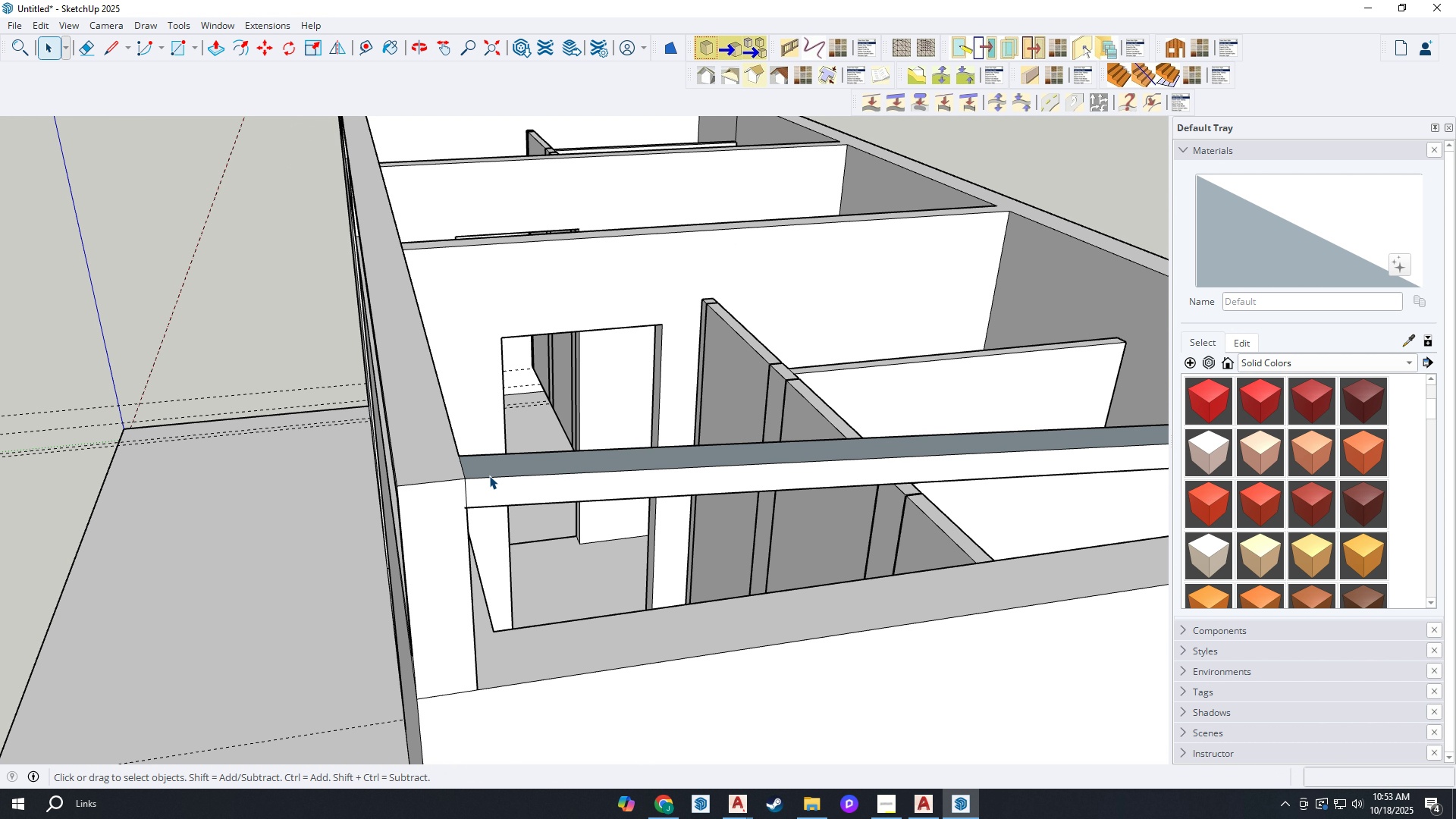 
left_click([490, 473])
 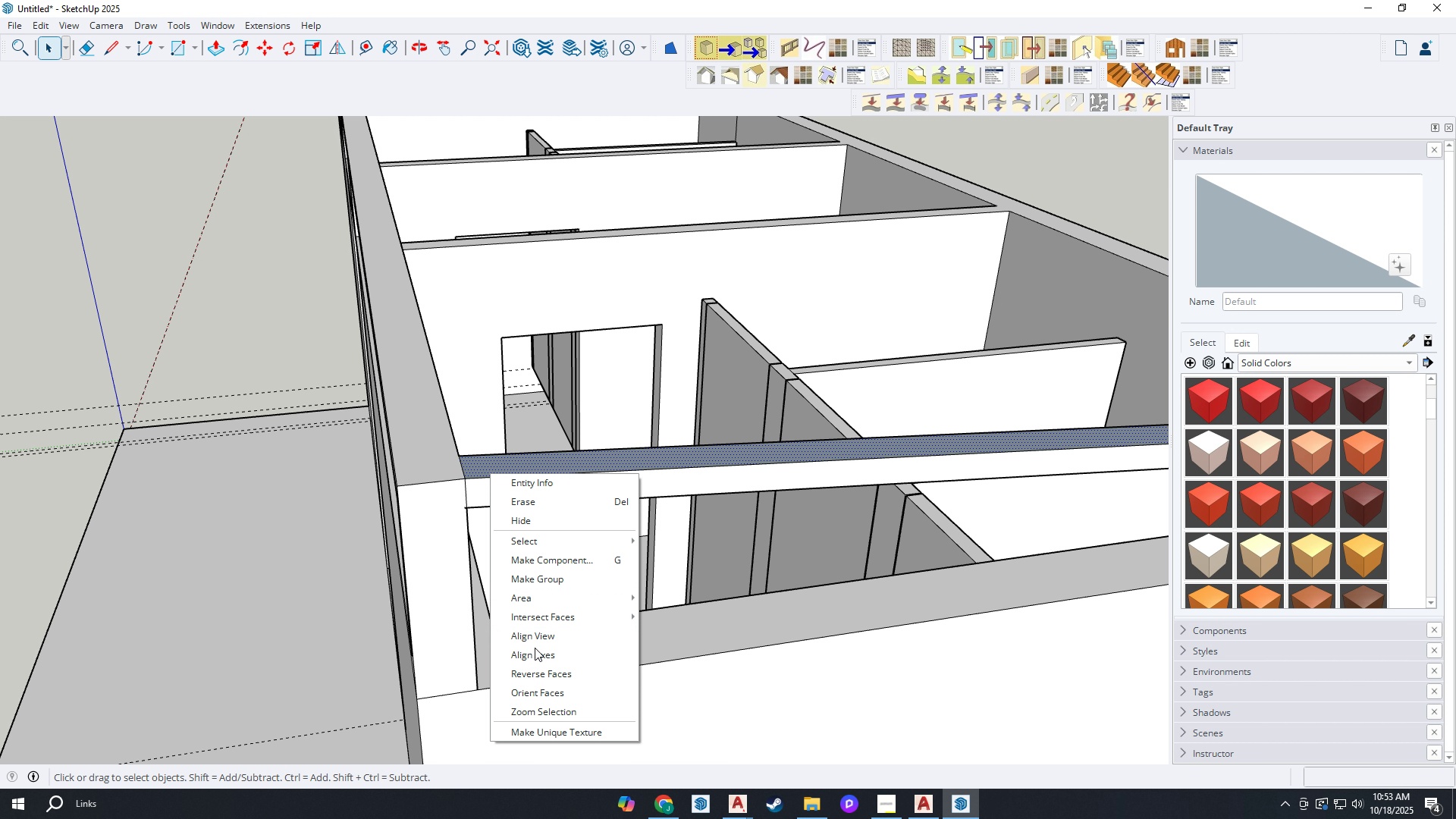 
left_click([539, 675])
 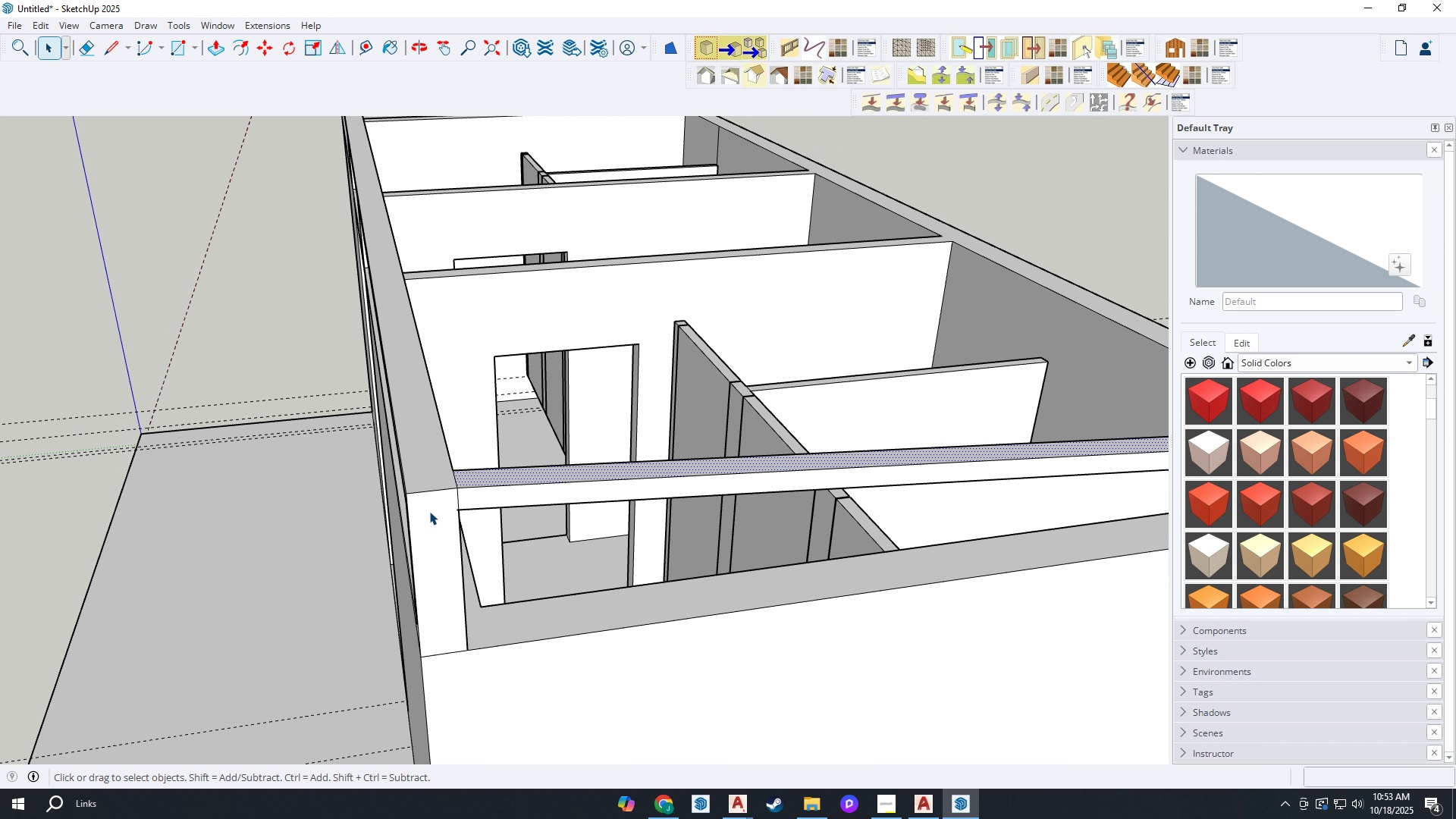 
scroll: coordinate [758, 490], scroll_direction: up, amount: 7.0
 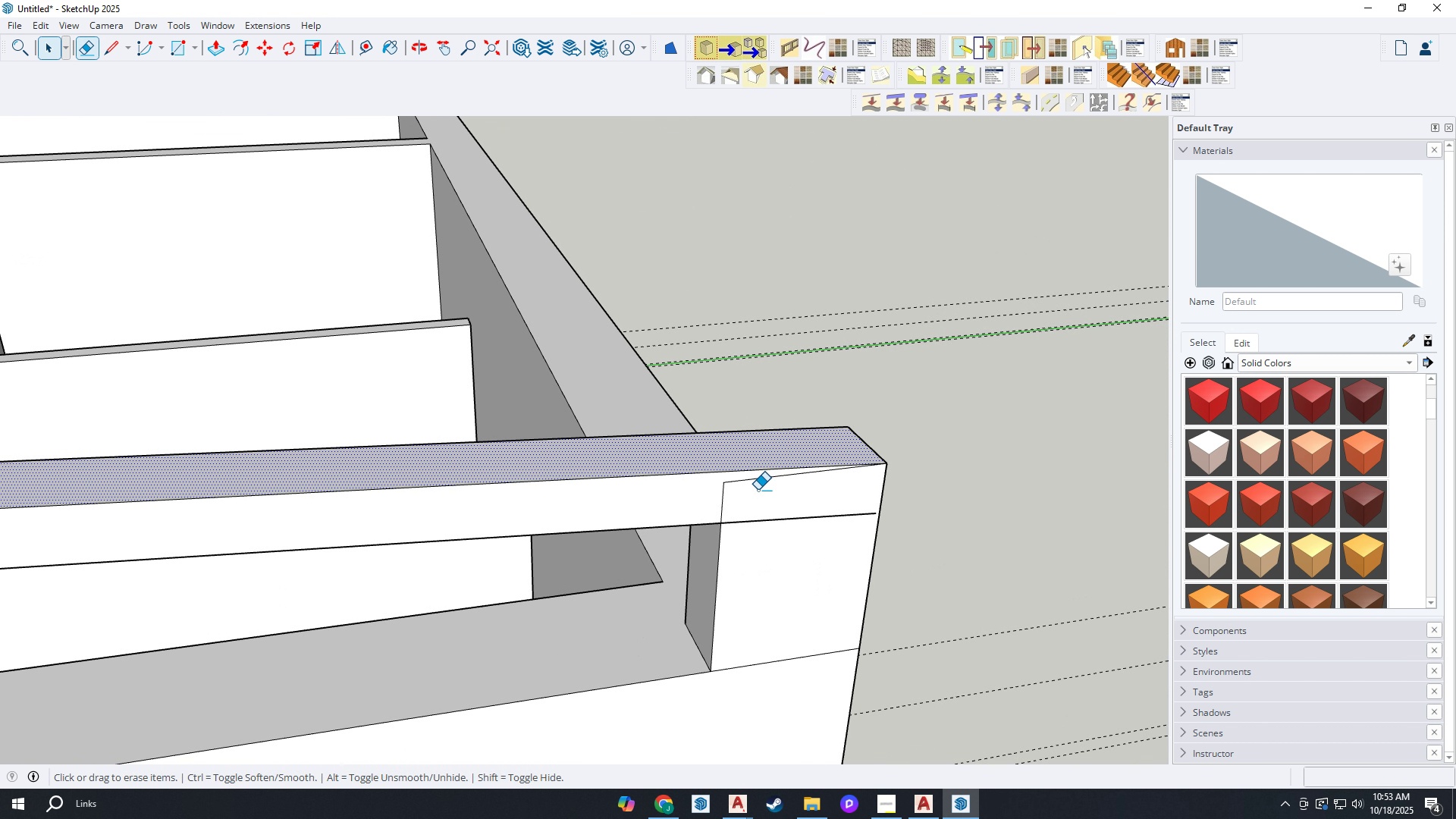 
key(E)
 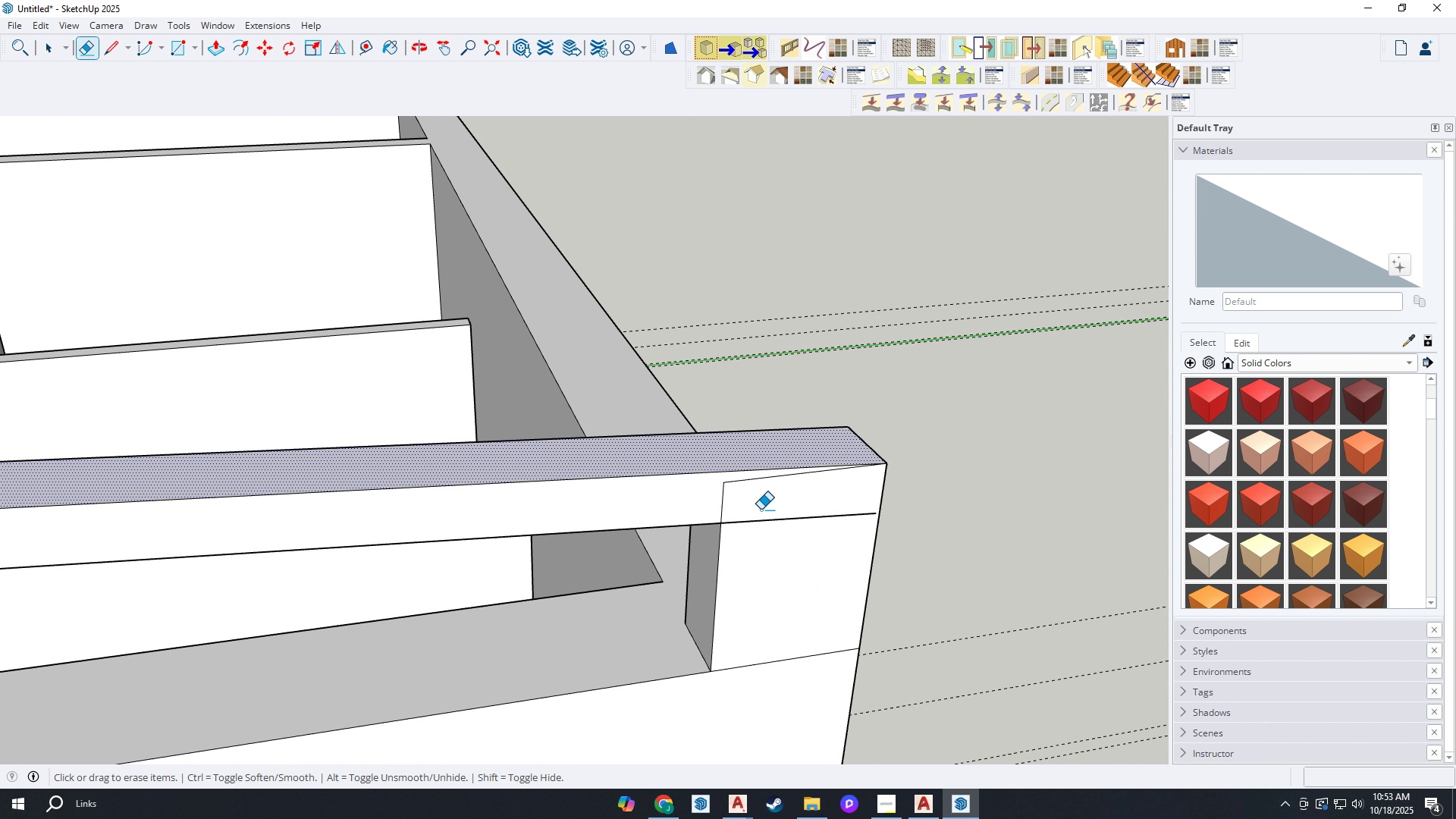 
left_click_drag(start_coordinate=[761, 511], to_coordinate=[770, 542])
 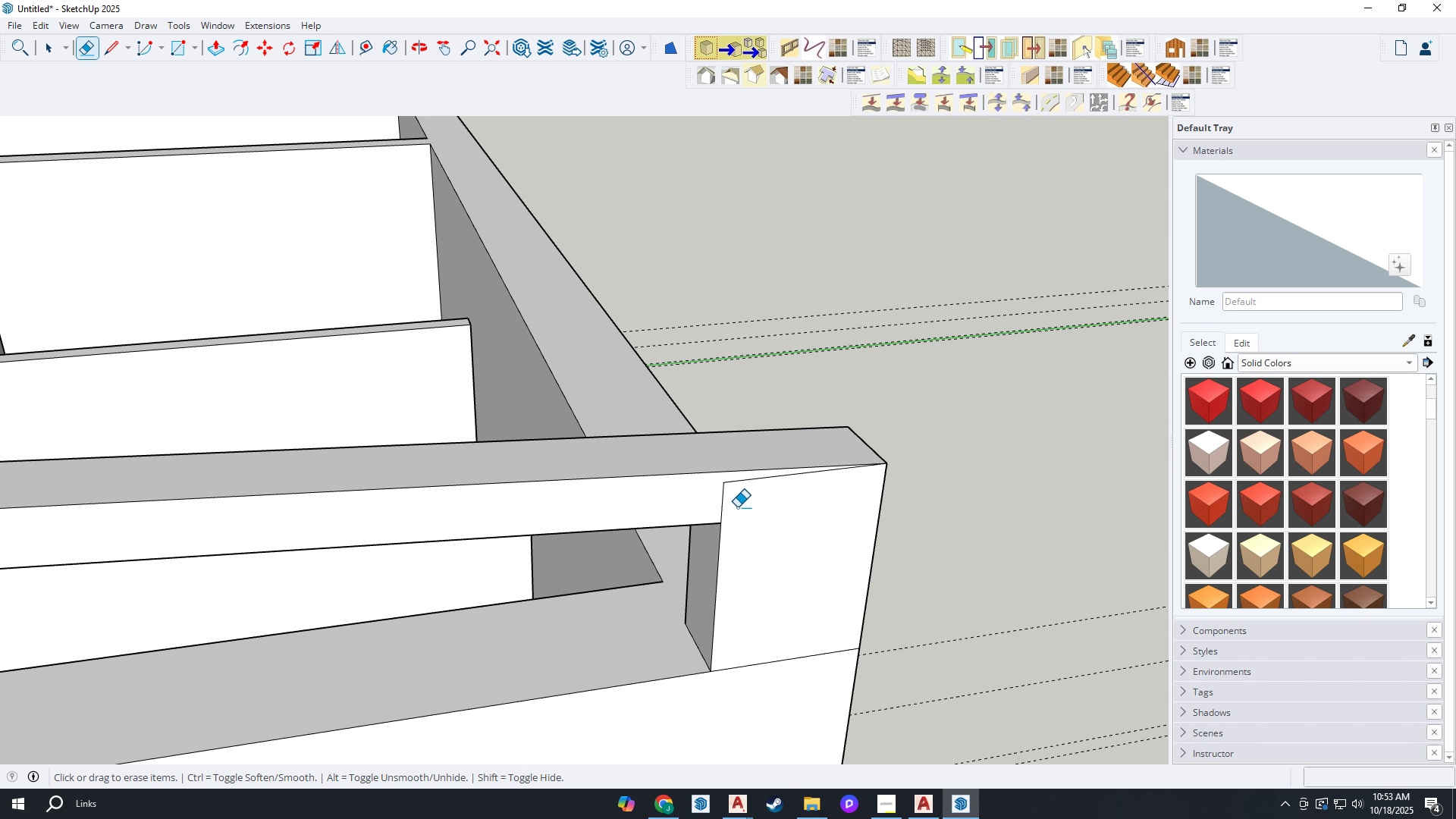 
left_click_drag(start_coordinate=[739, 509], to_coordinate=[727, 492])
 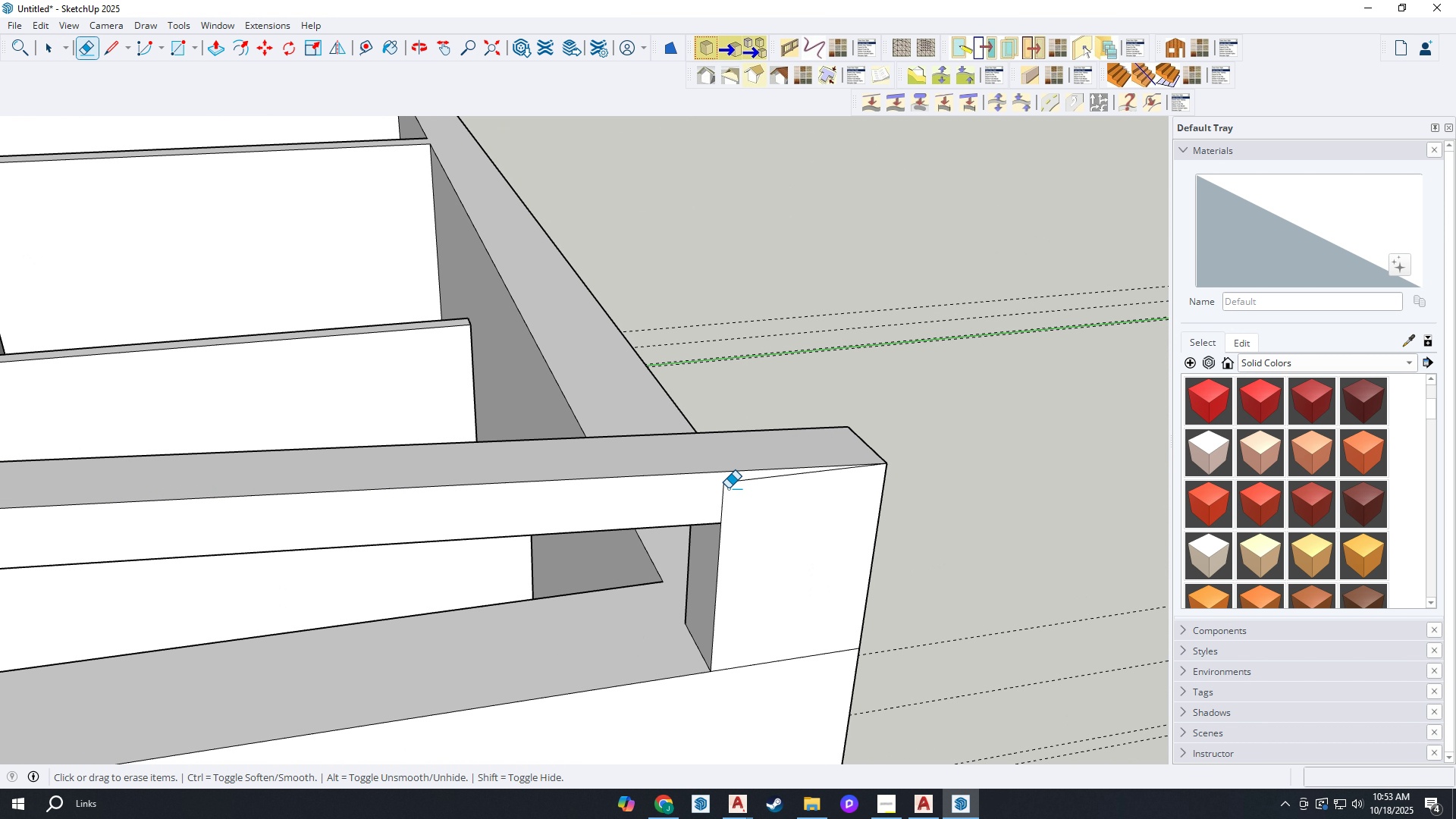 
left_click_drag(start_coordinate=[729, 489], to_coordinate=[723, 486])
 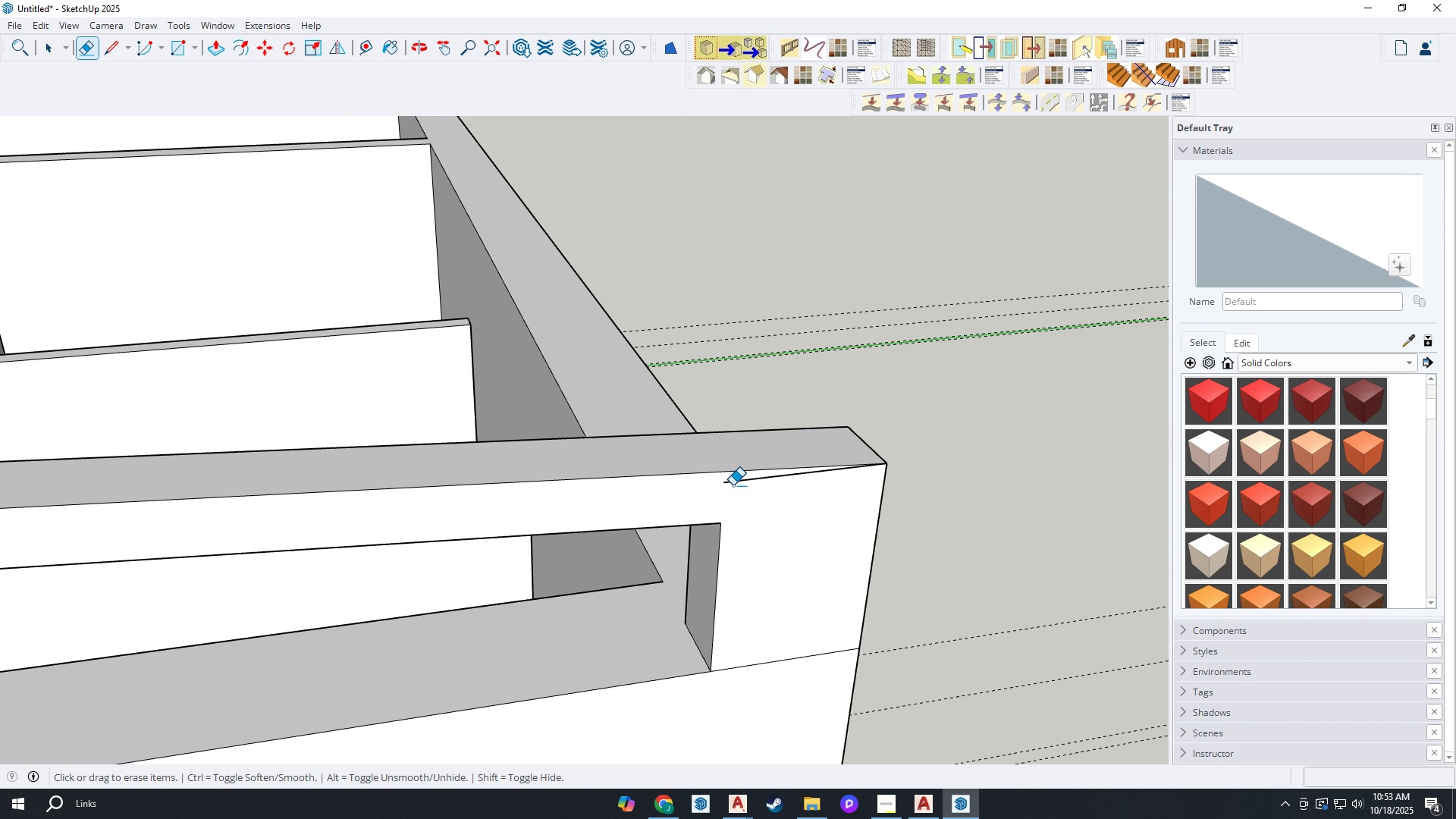 
left_click_drag(start_coordinate=[731, 485], to_coordinate=[742, 483])
 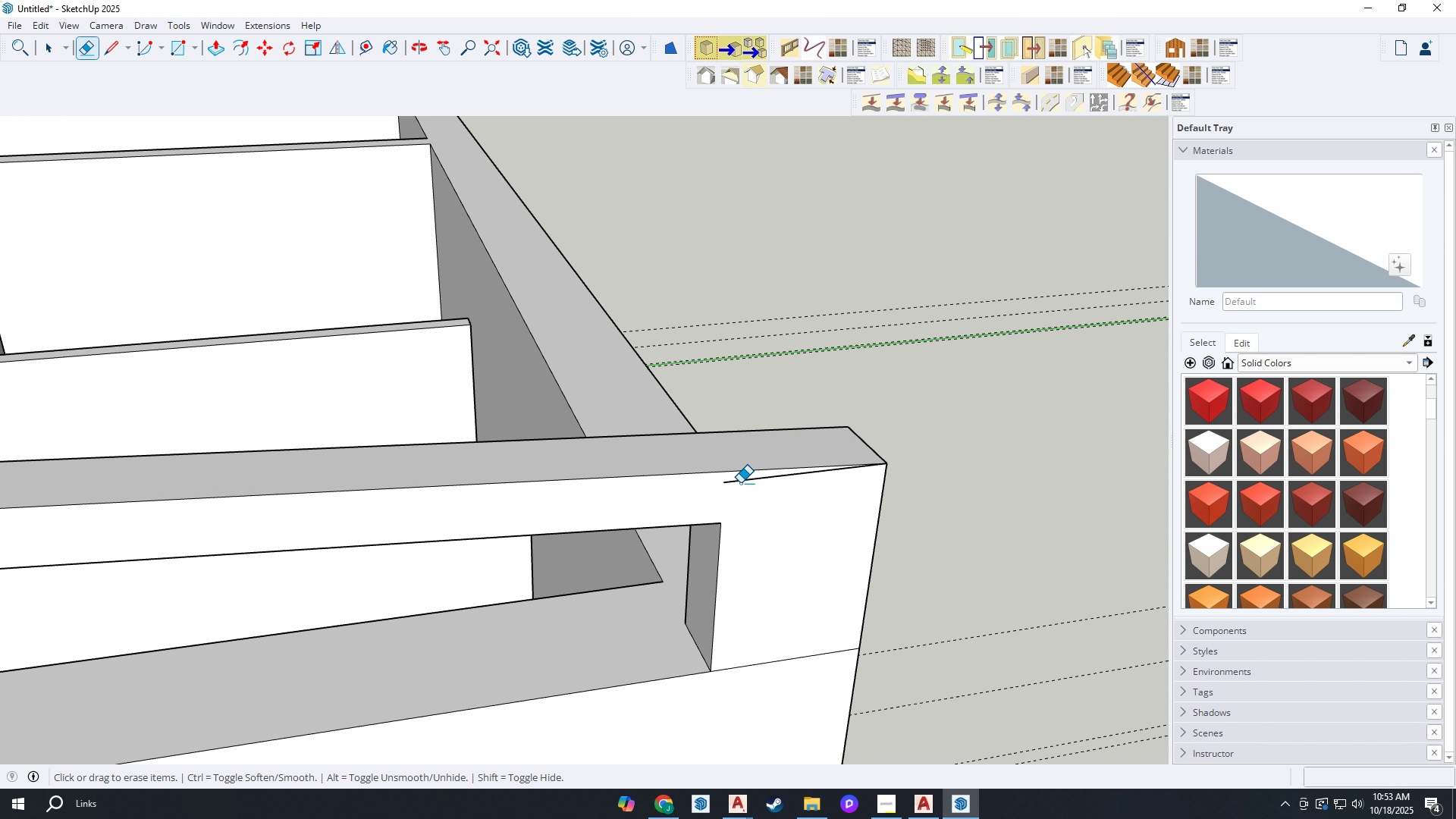 
left_click_drag(start_coordinate=[742, 483], to_coordinate=[738, 482])
 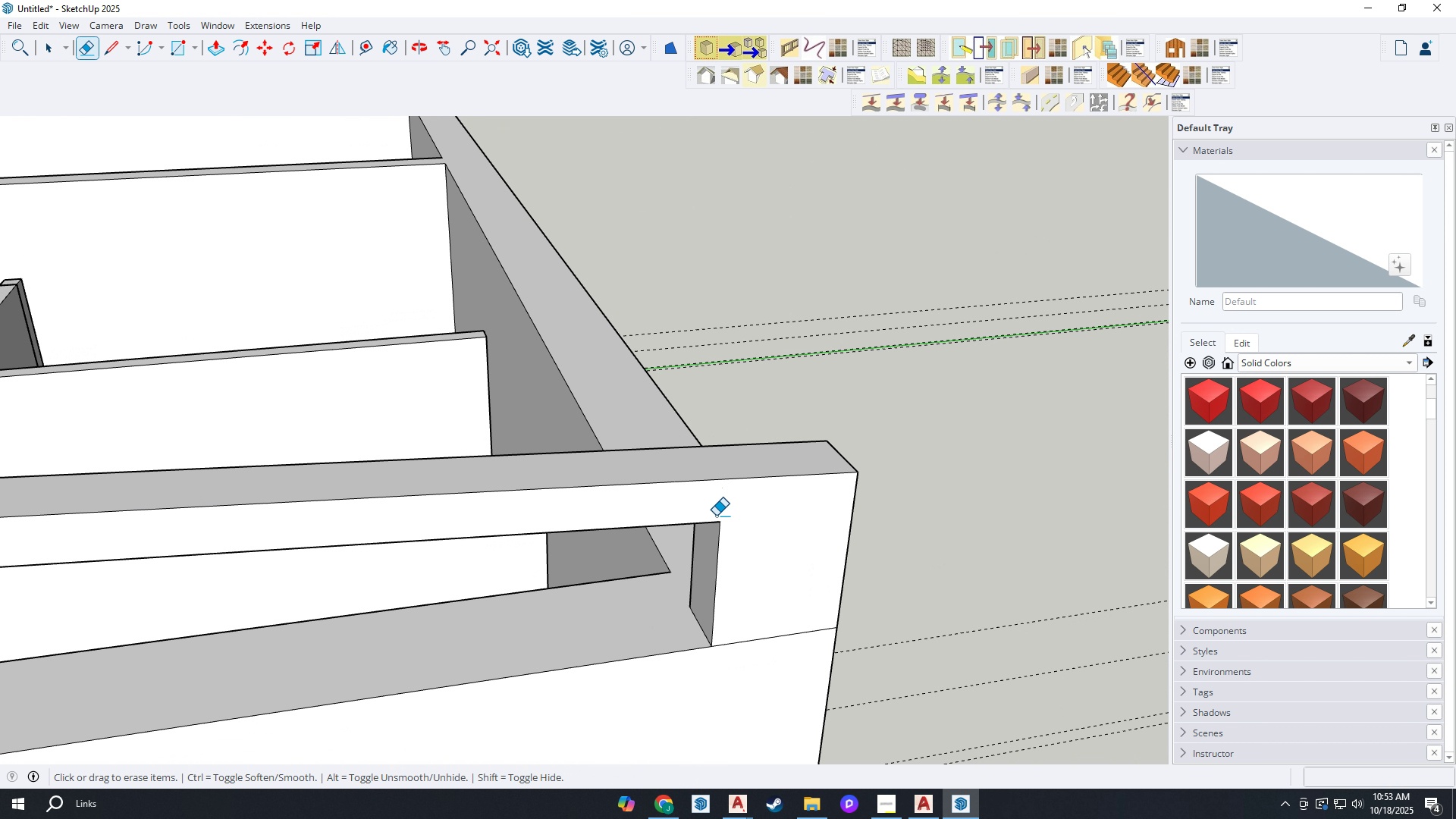 
scroll: coordinate [716, 516], scroll_direction: down, amount: 2.0
 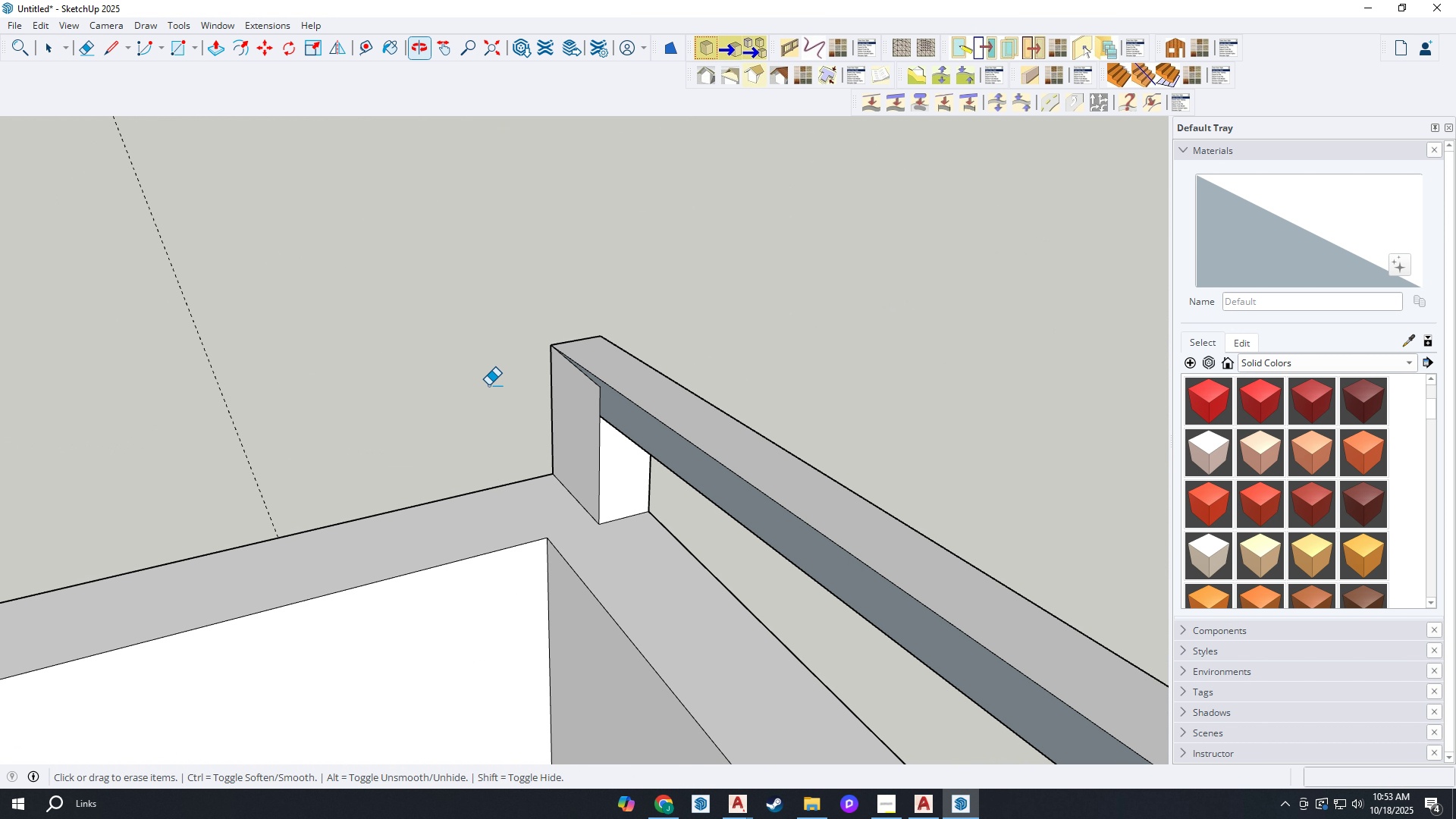 
scroll: coordinate [595, 403], scroll_direction: up, amount: 3.0
 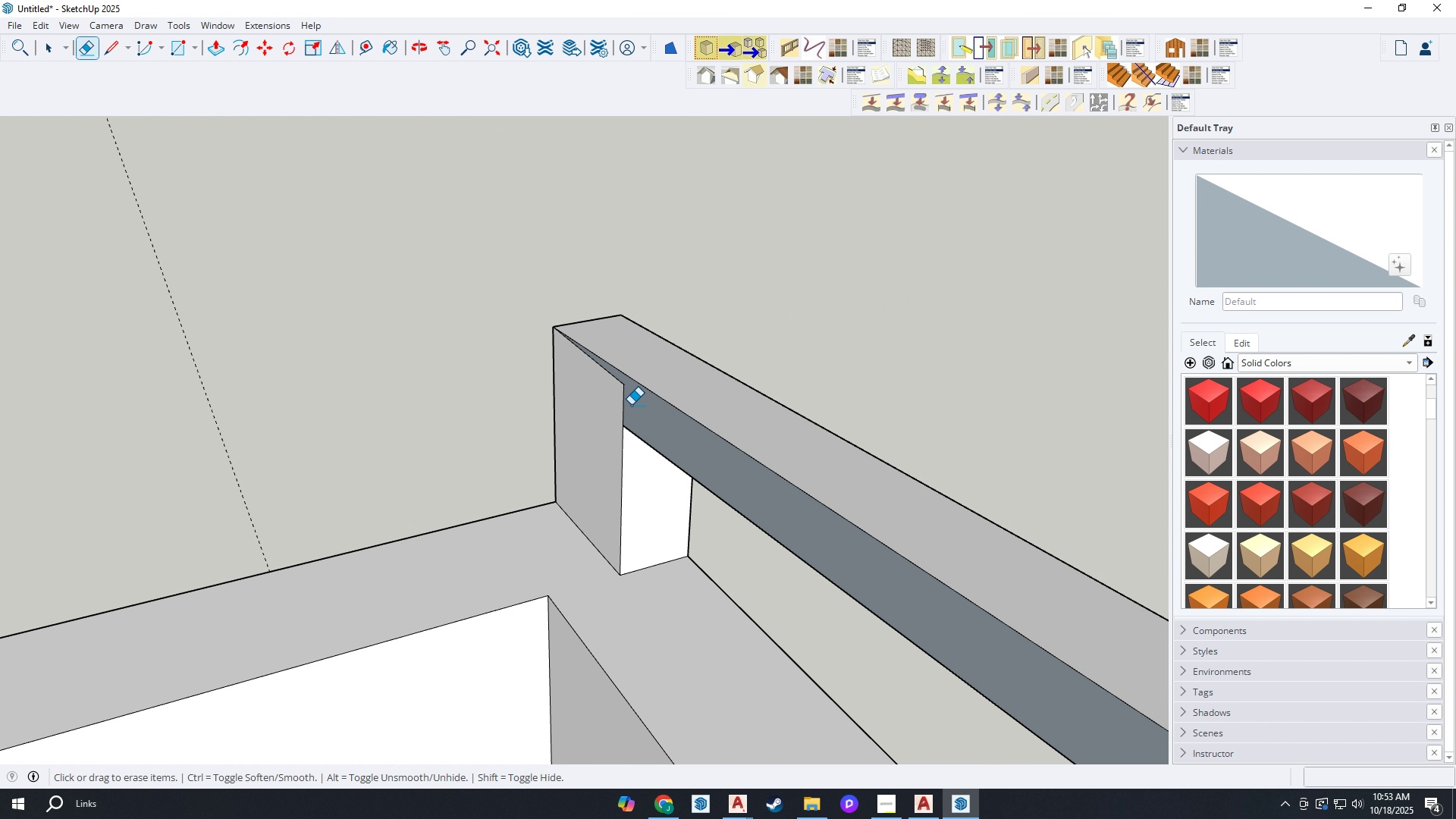 
left_click_drag(start_coordinate=[631, 405], to_coordinate=[629, 397])
 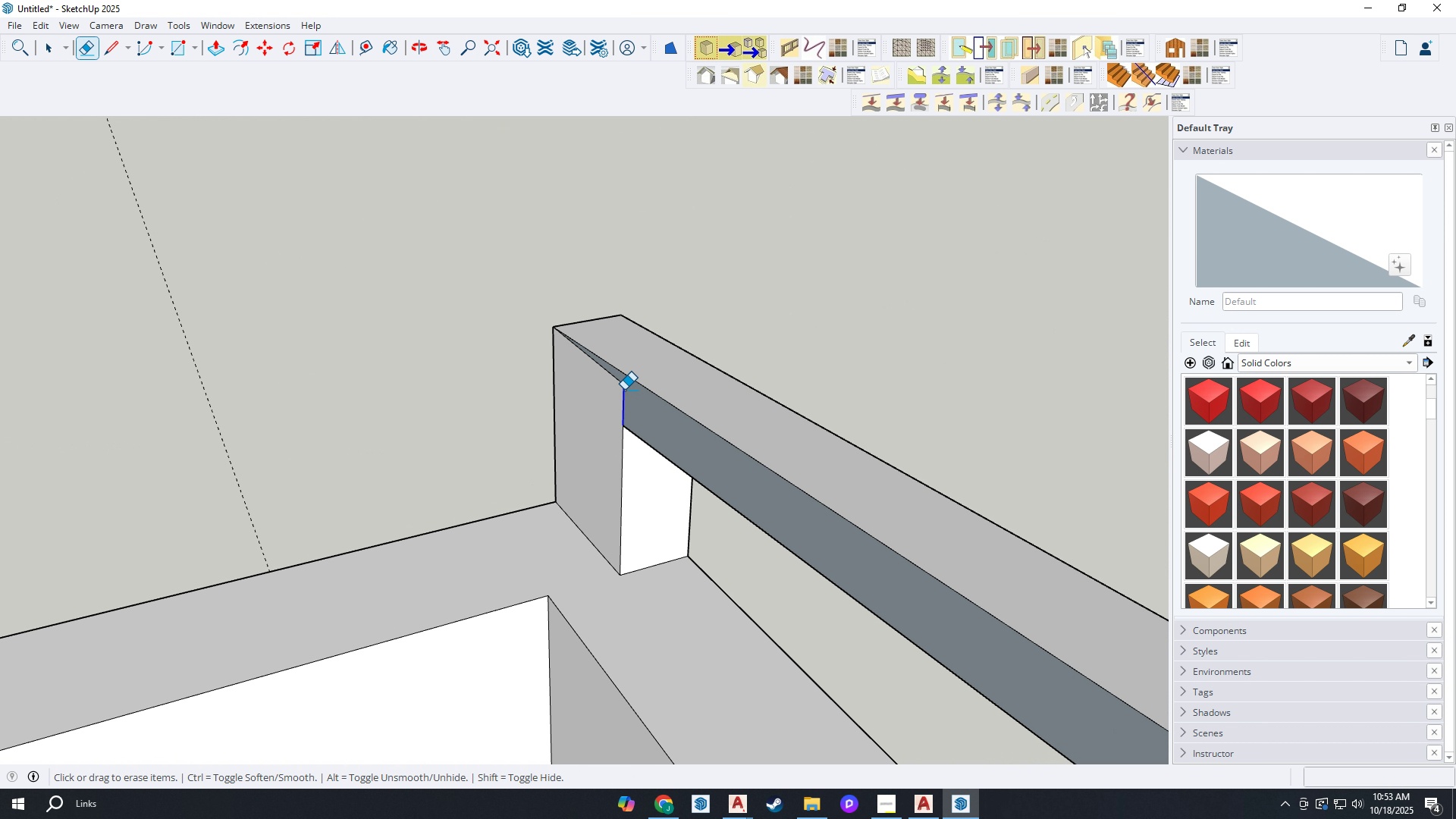 
left_click_drag(start_coordinate=[624, 391], to_coordinate=[623, 384])
 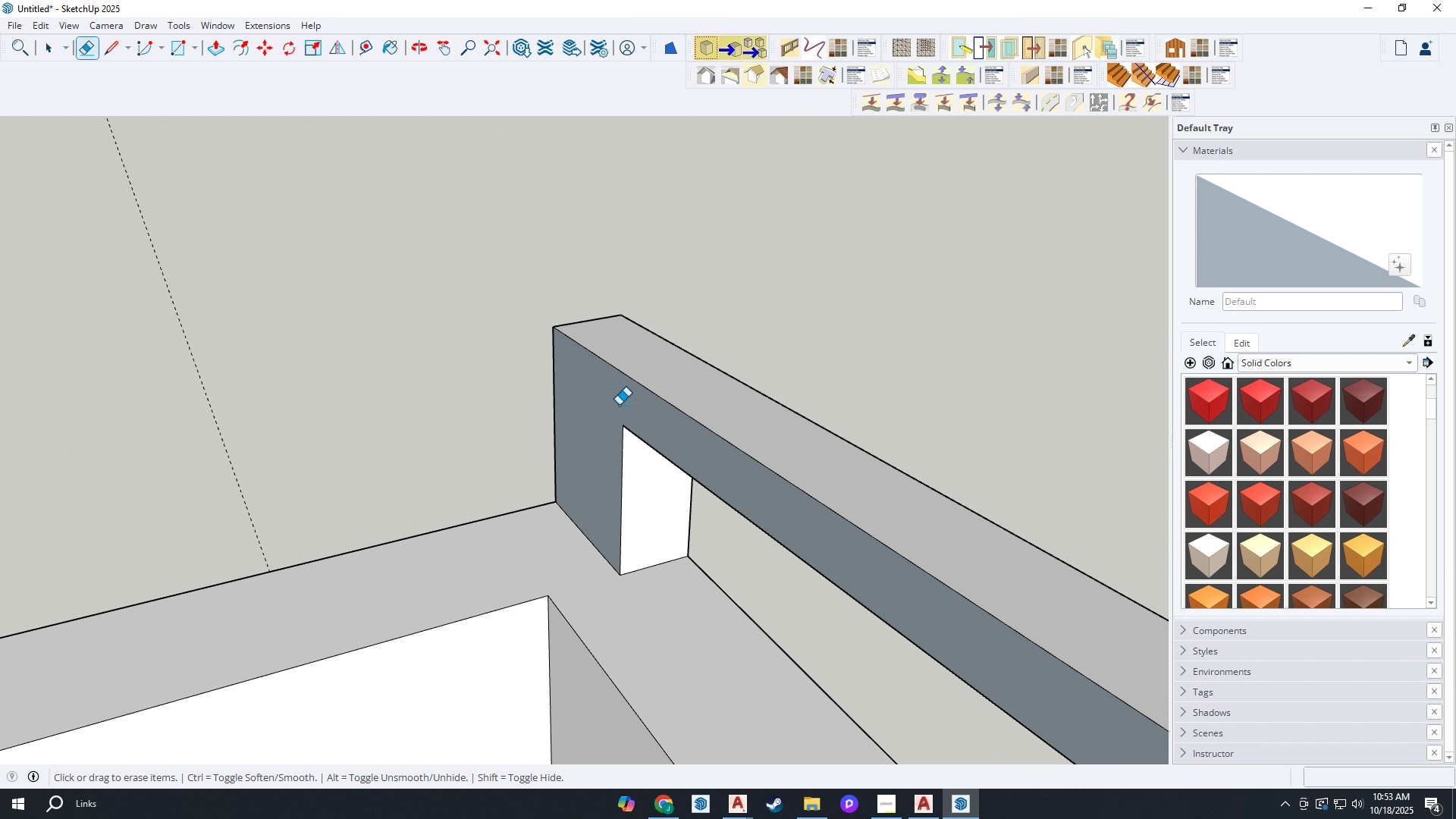 
key(Space)
 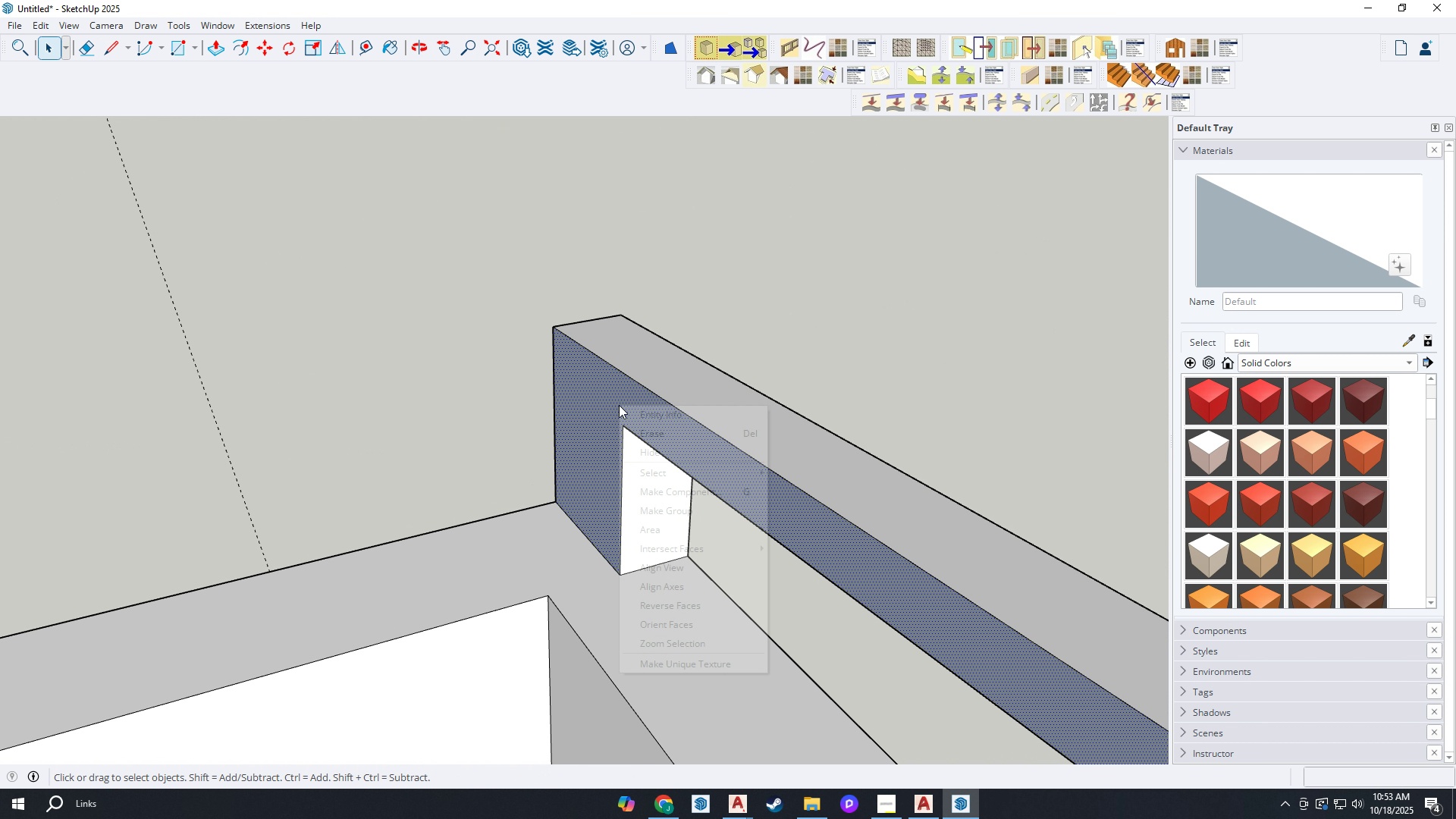 
left_click([619, 405])
 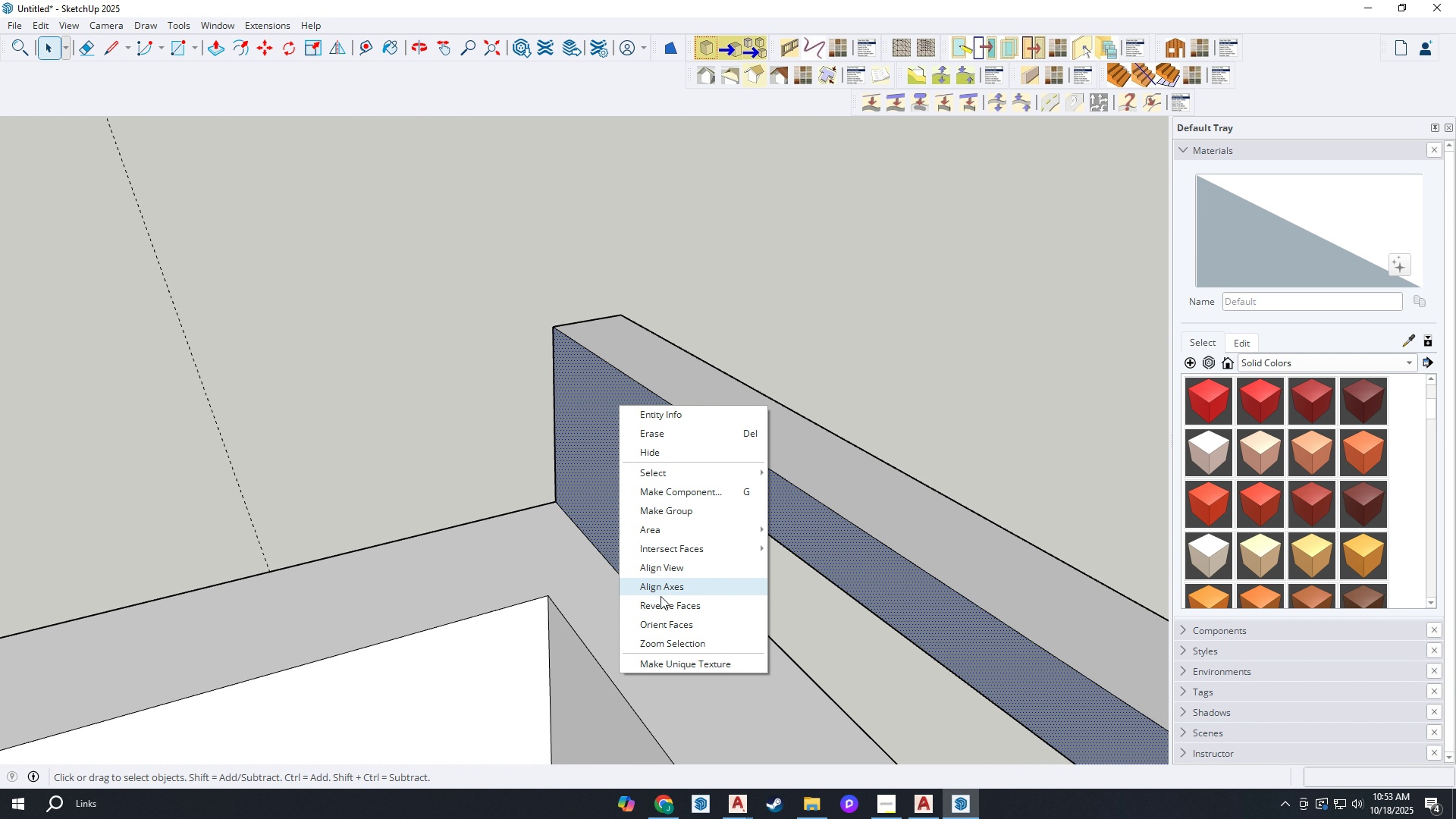 
left_click([661, 601])
 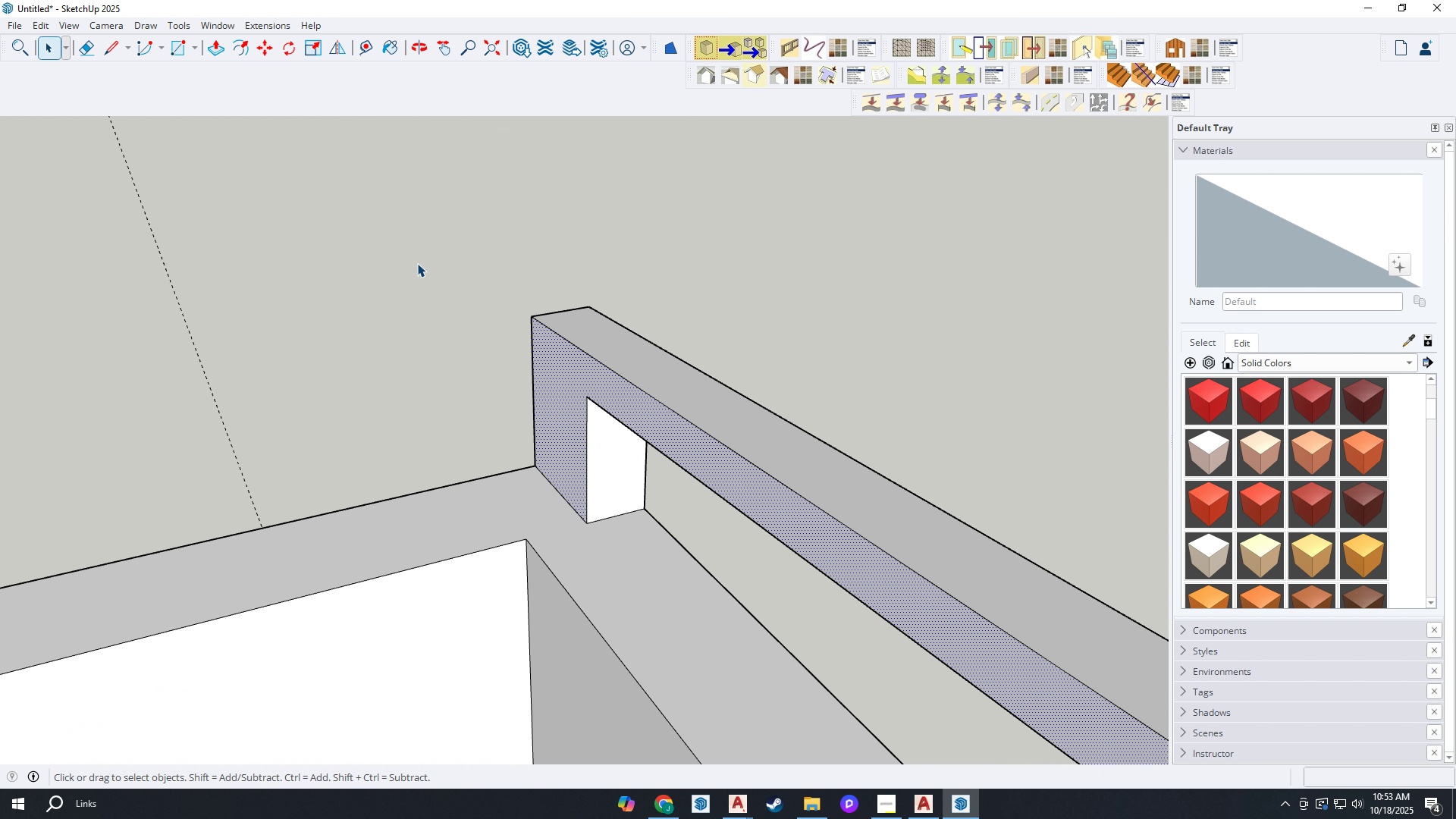 
scroll: coordinate [314, 362], scroll_direction: down, amount: 28.0
 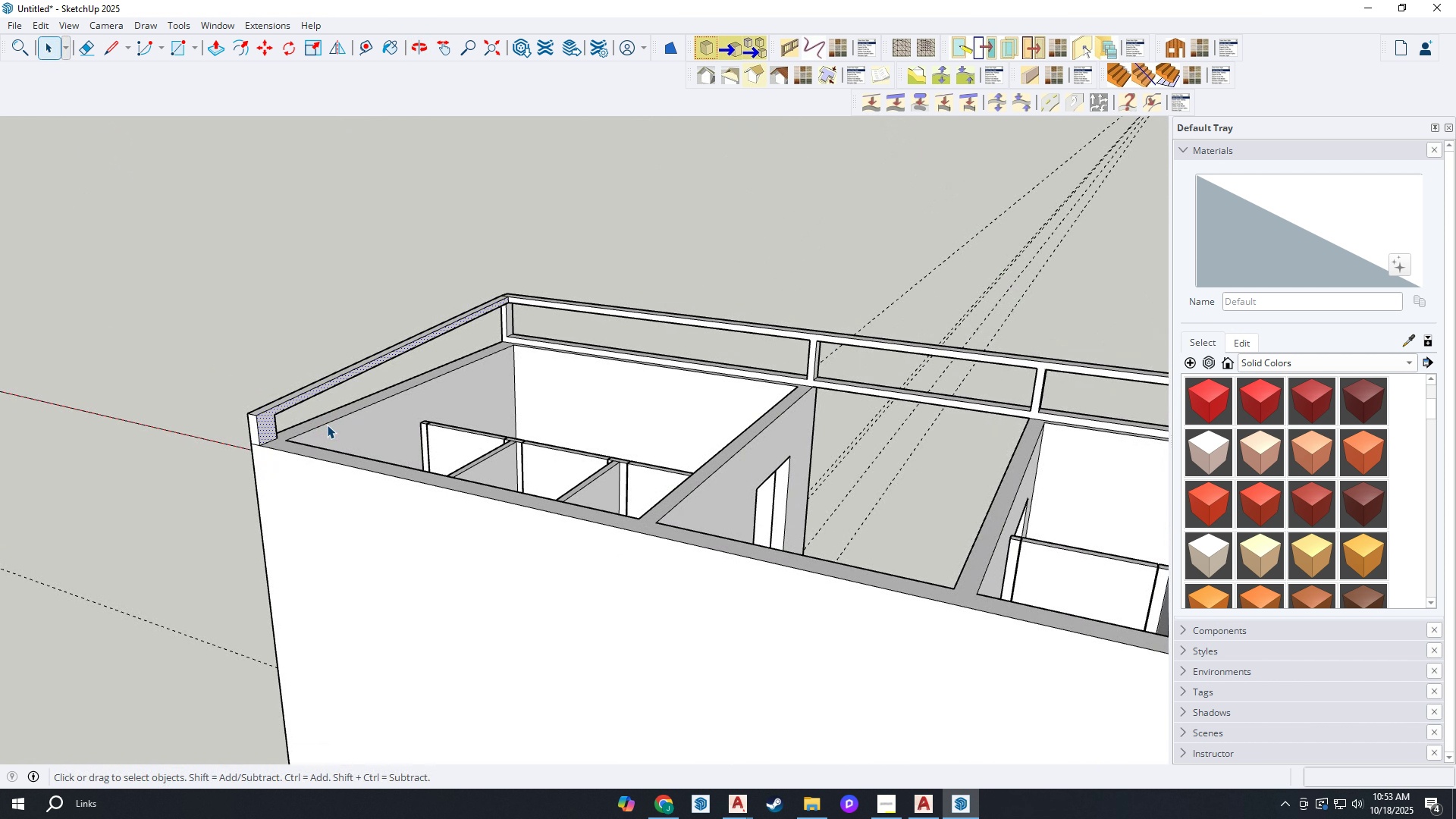 
scroll: coordinate [309, 406], scroll_direction: up, amount: 3.0
 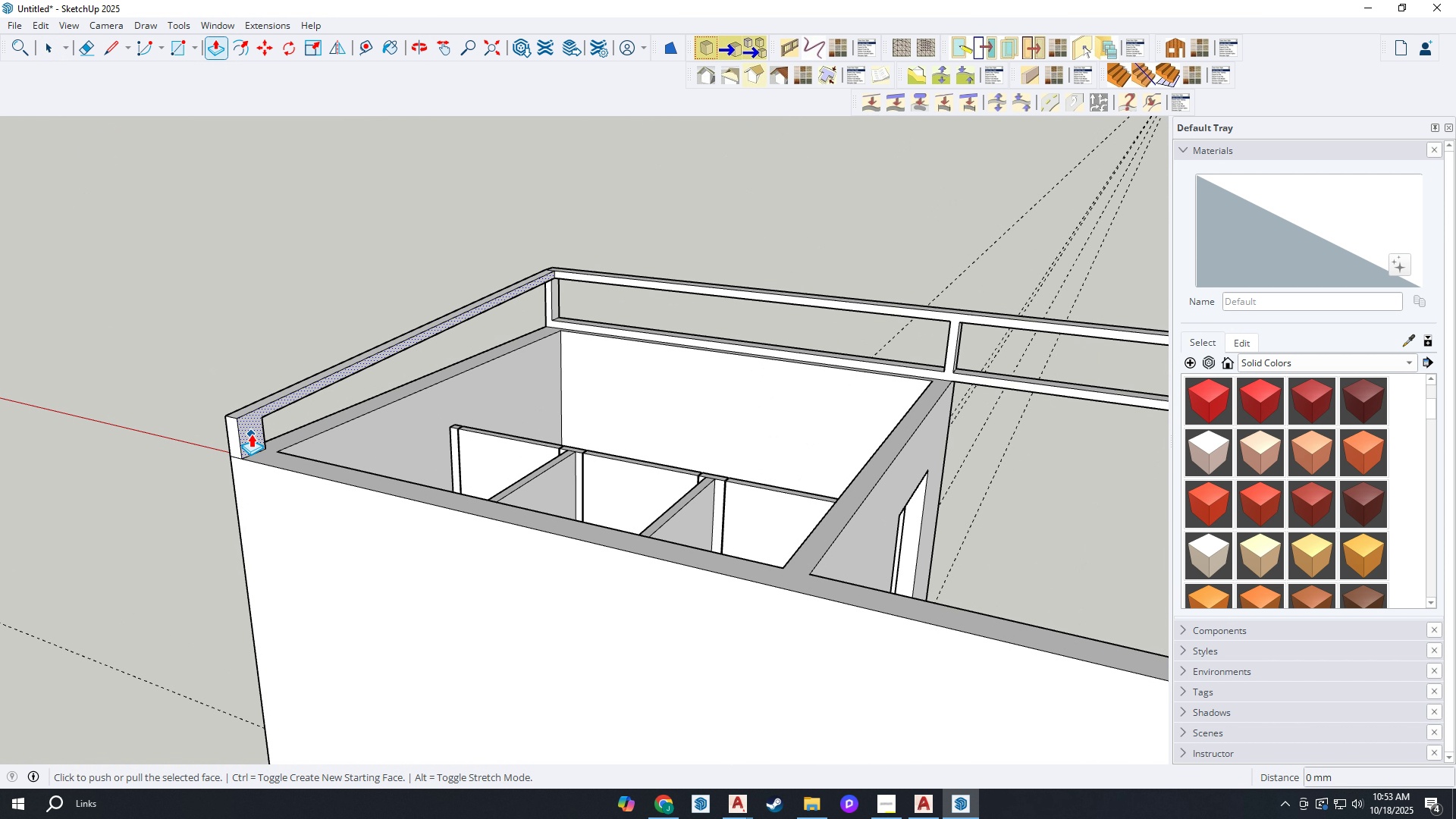 
key(P)
 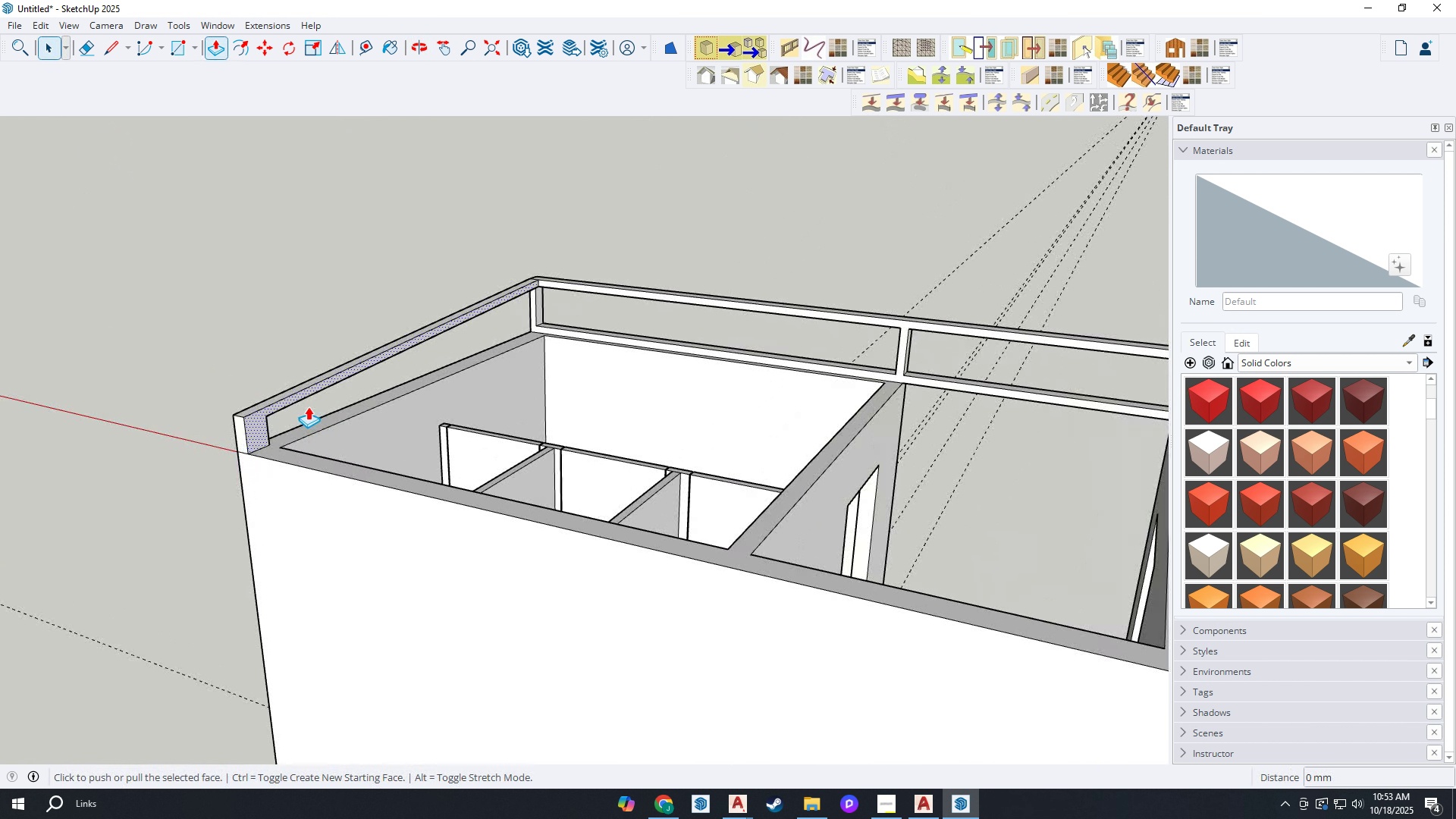 
key(Control+ControlLeft)
 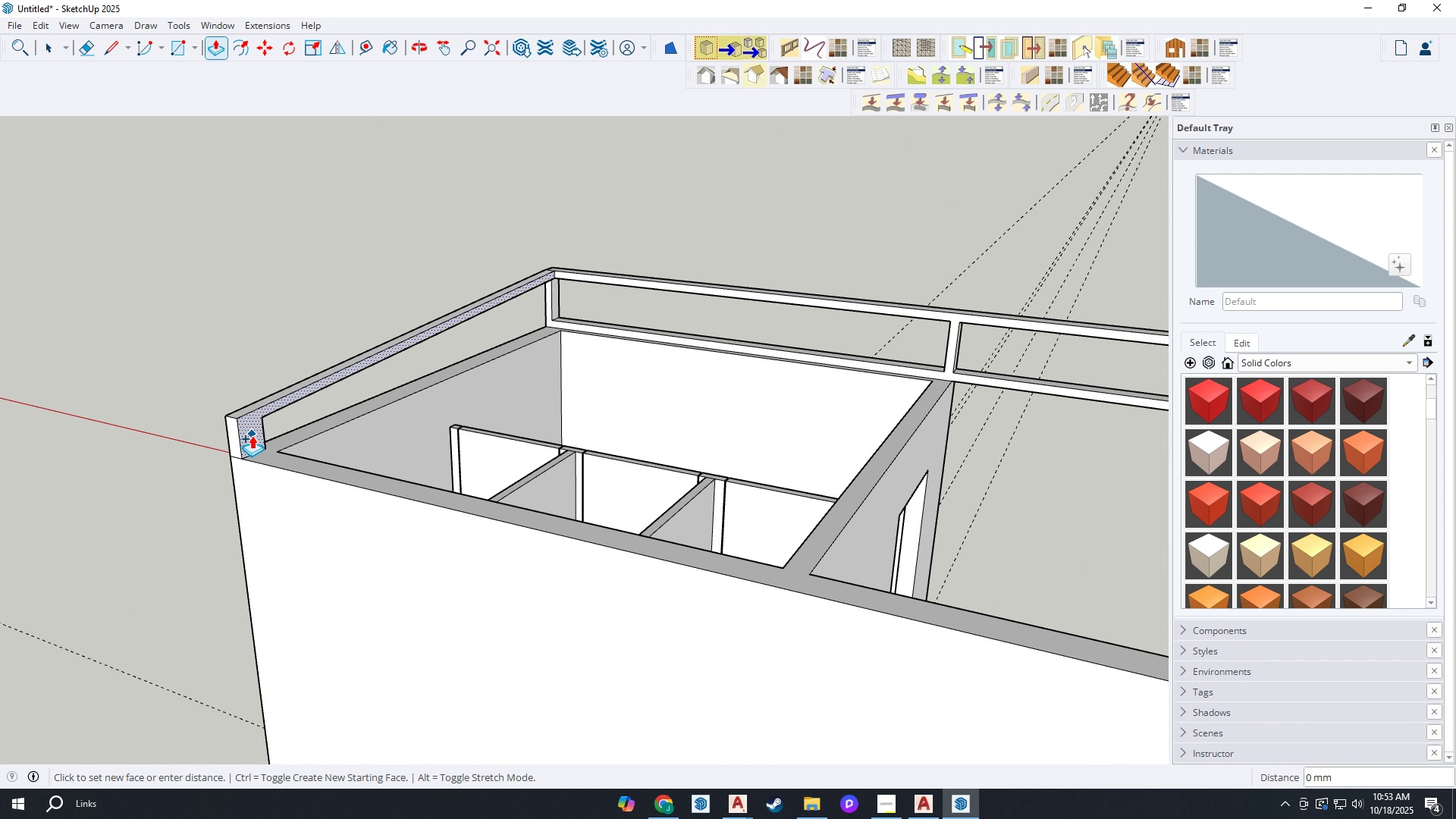 
left_click([252, 434])
 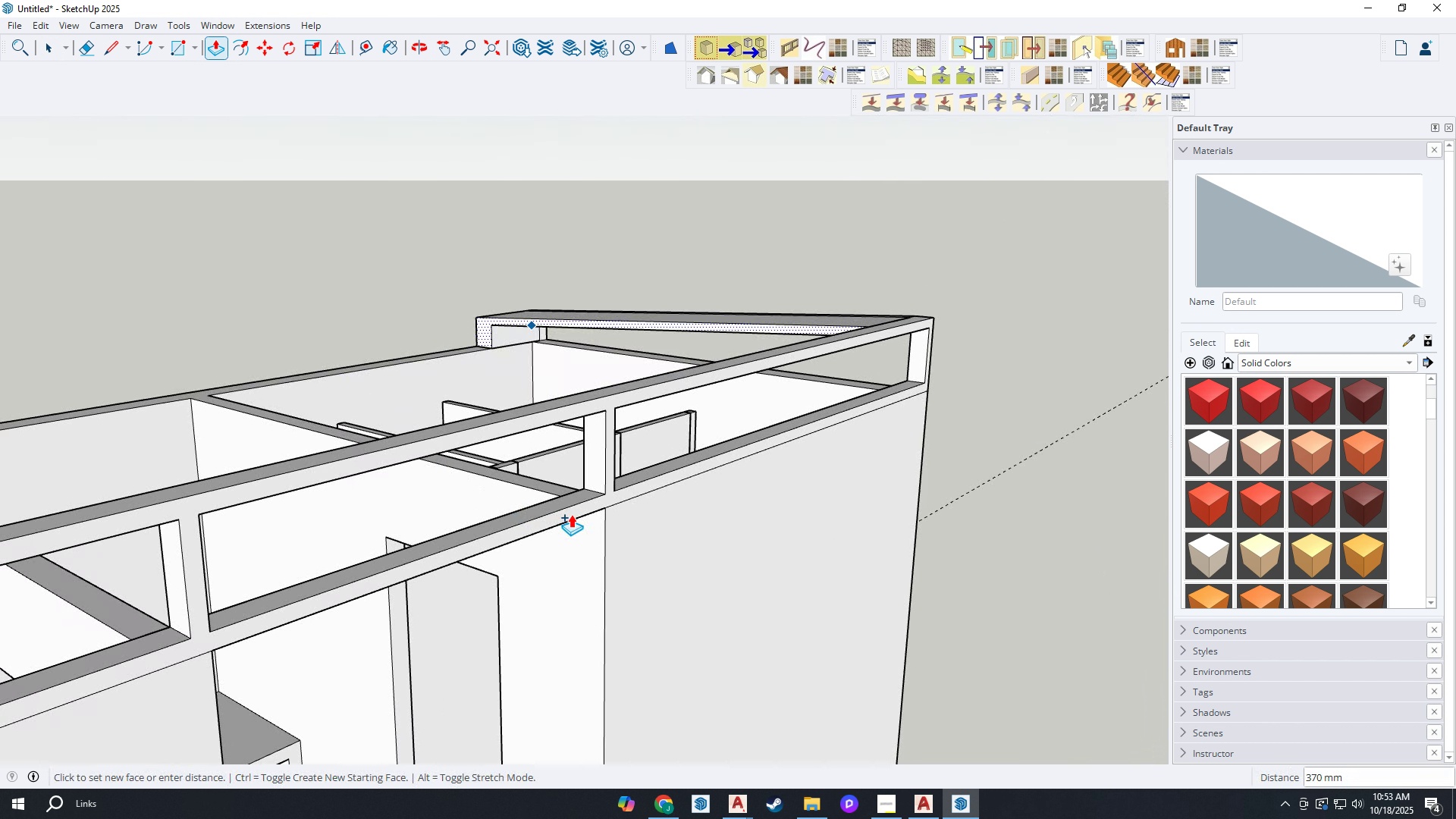 
left_click([617, 488])
 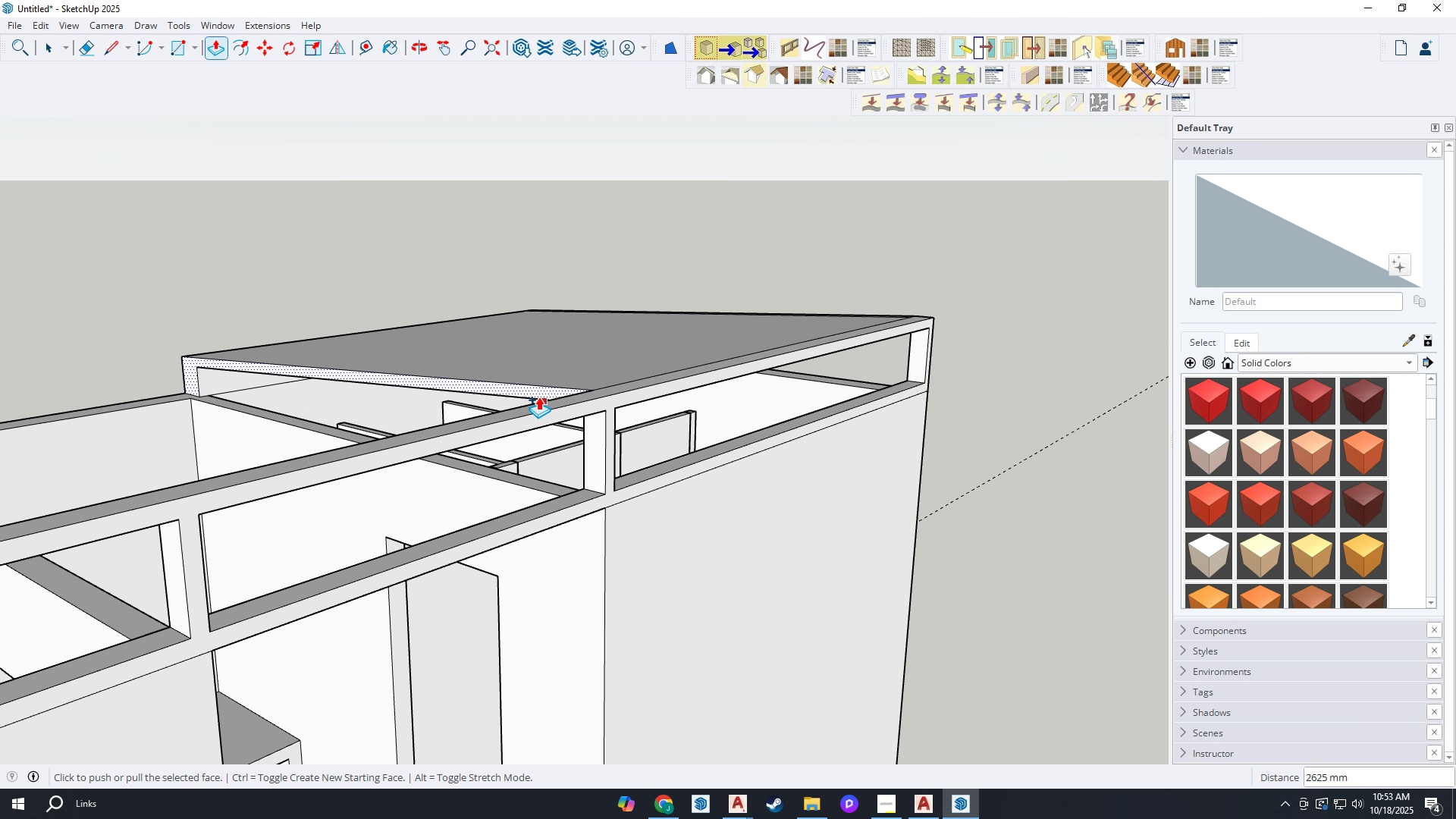 
scroll: coordinate [537, 394], scroll_direction: up, amount: 2.0
 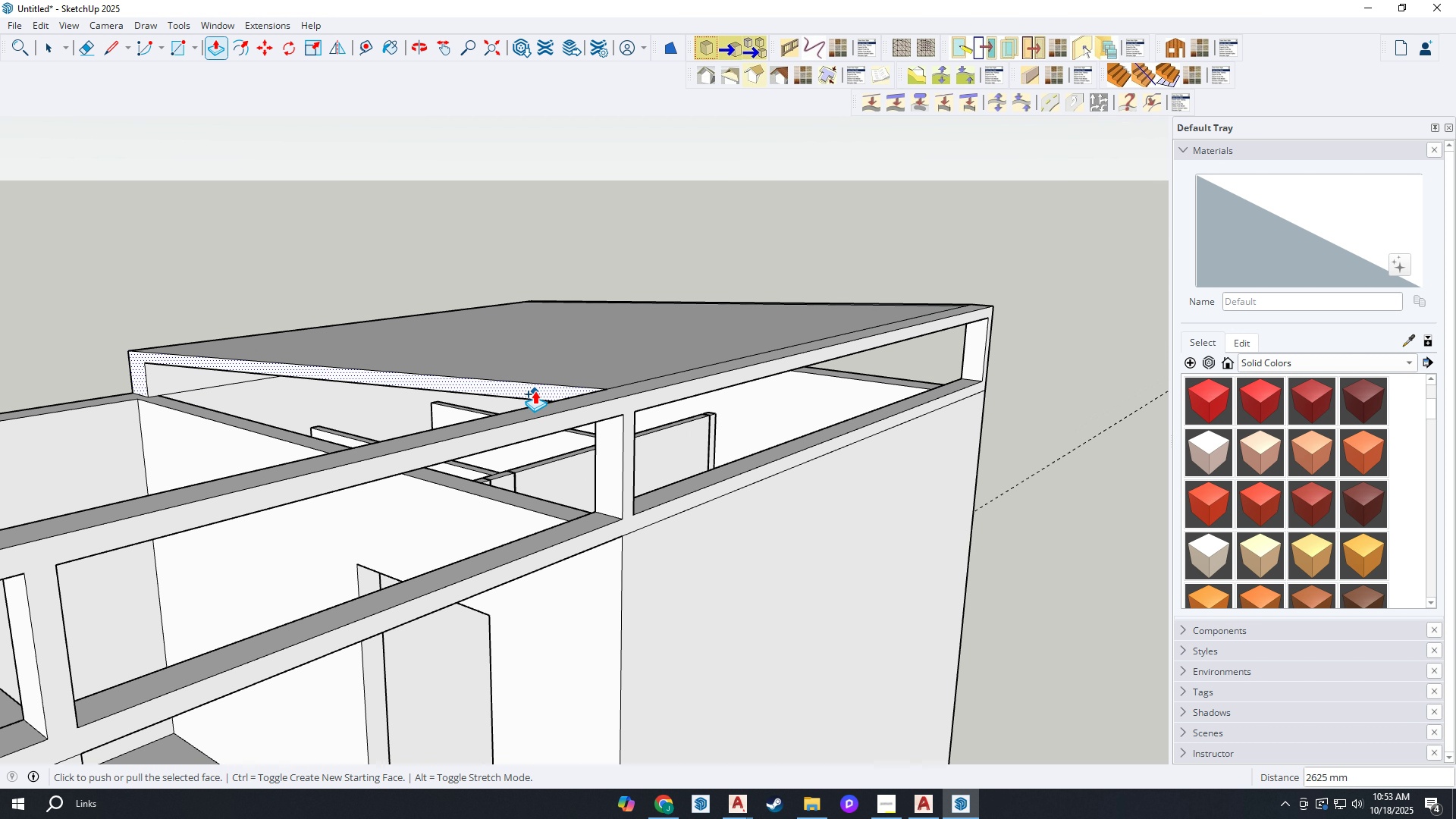 
key(Control+ControlLeft)
 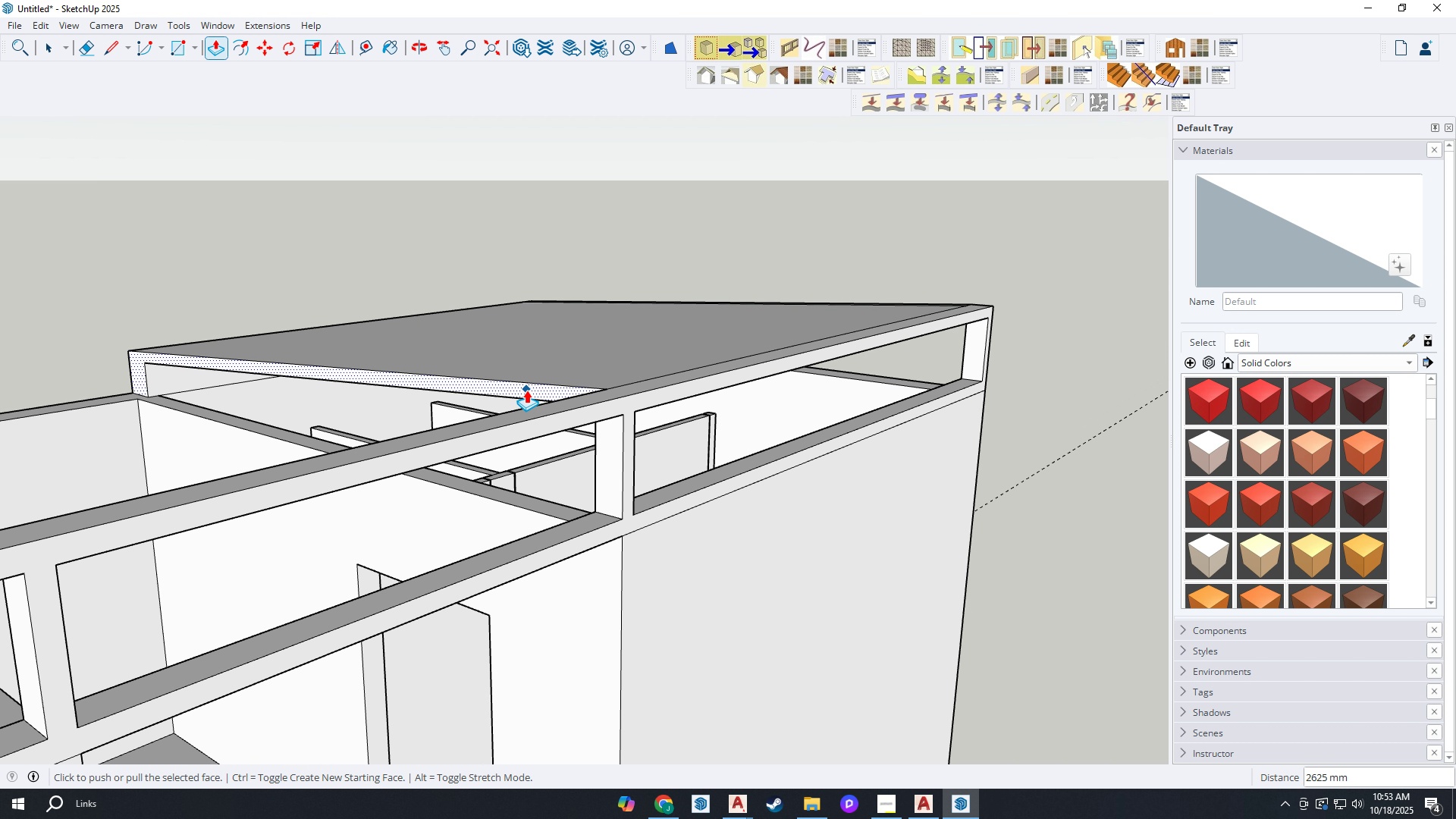 
key(Control+ControlLeft)
 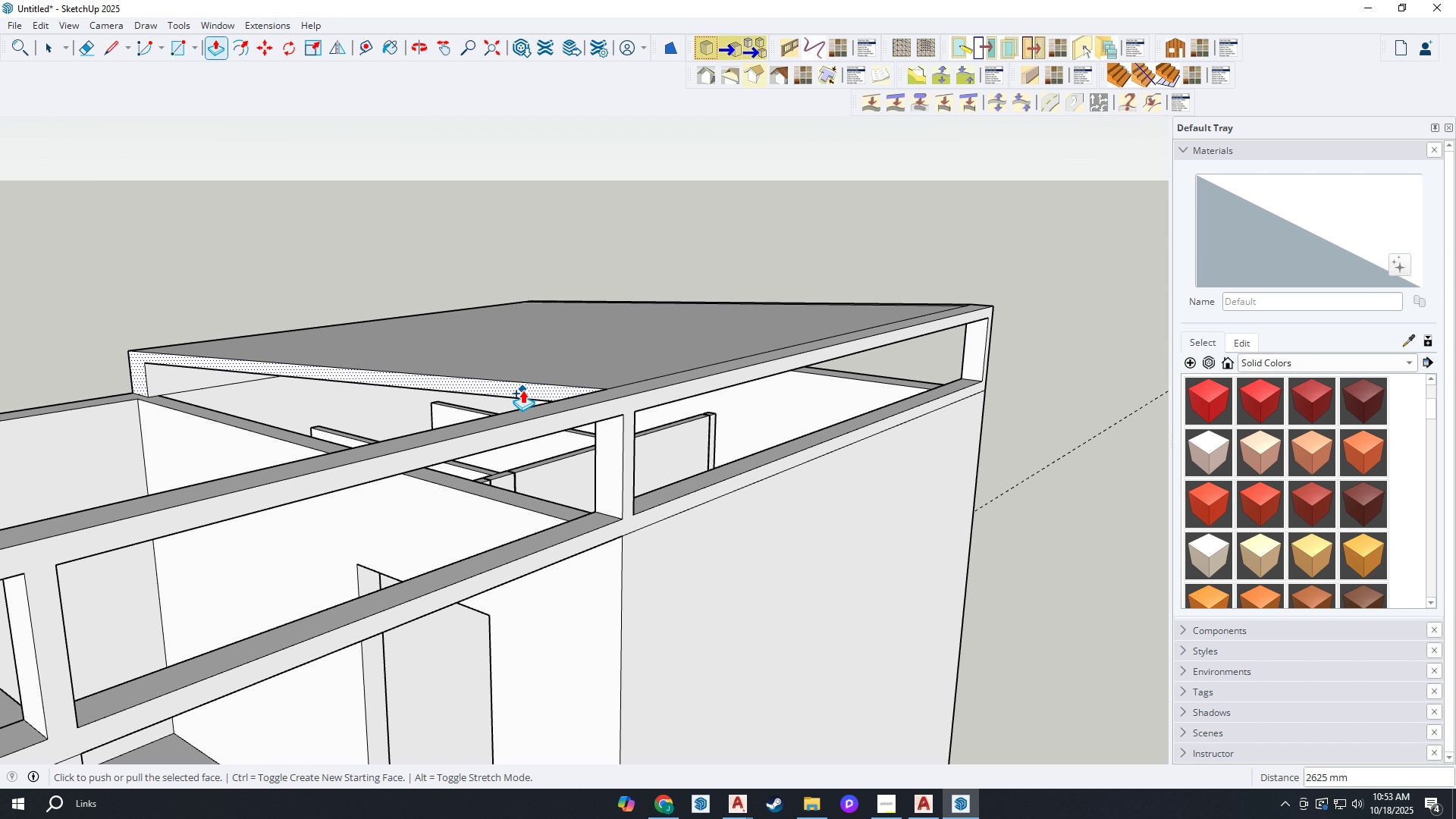 
left_click([522, 390])
 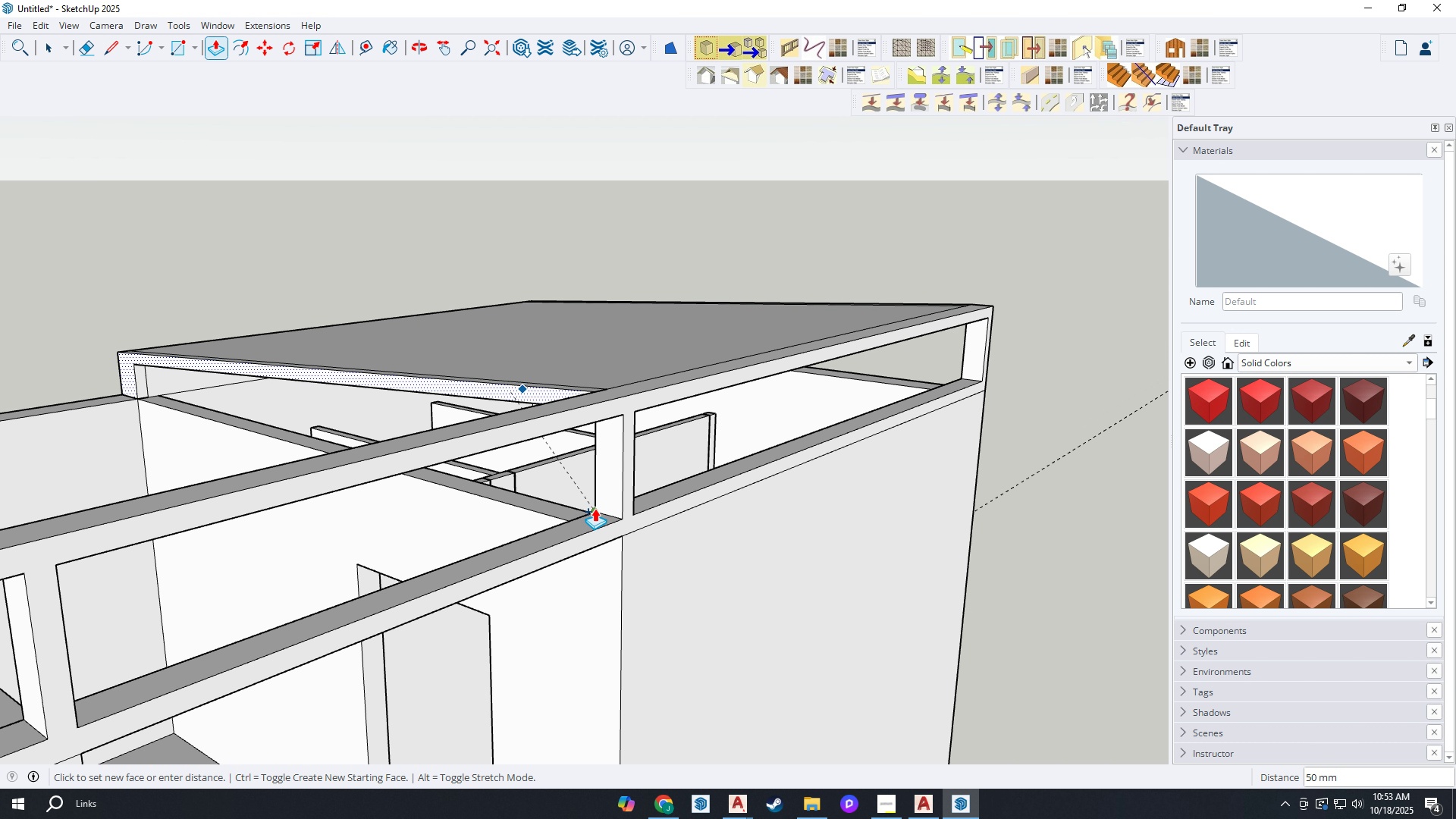 
left_click([595, 508])
 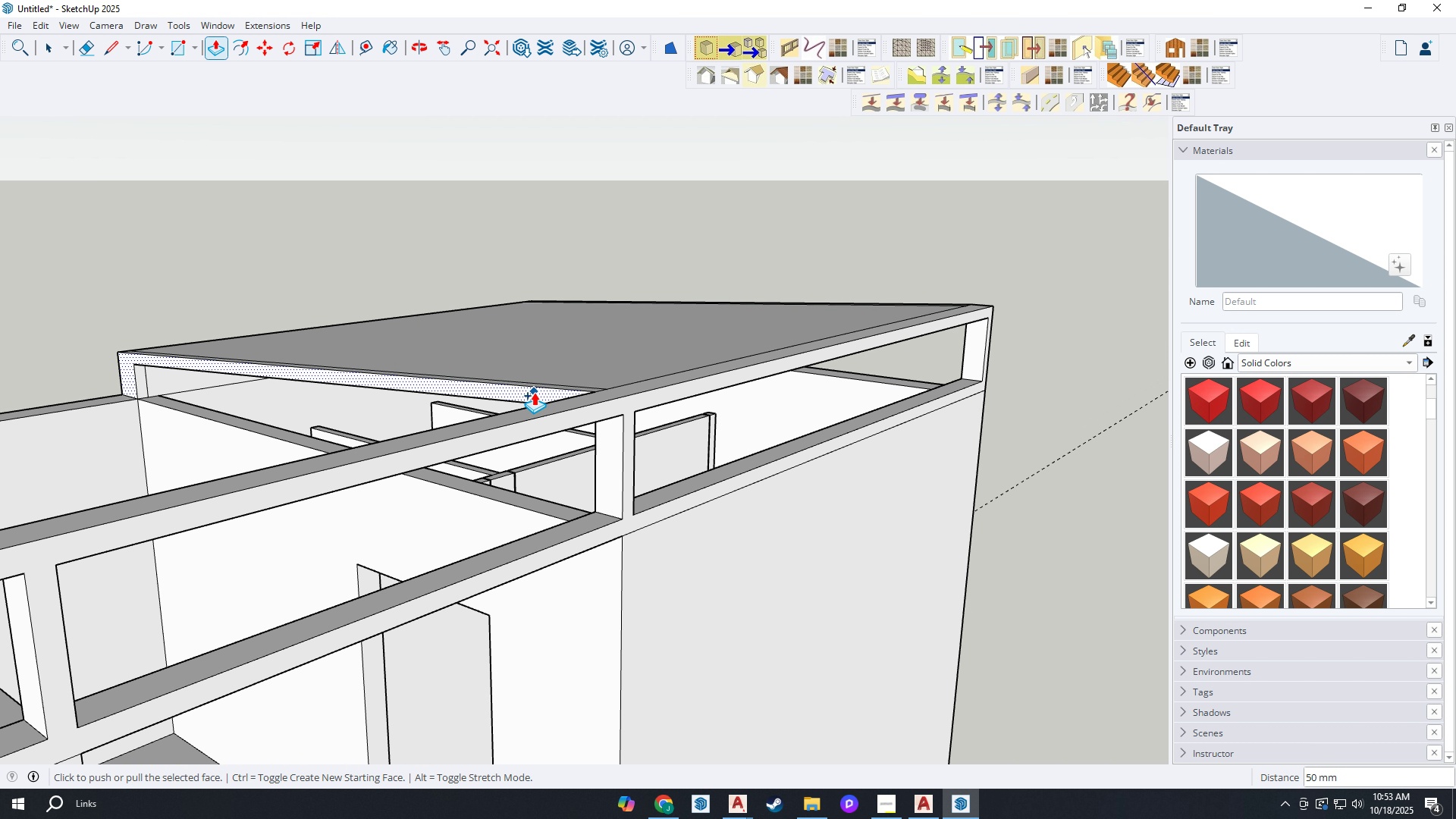 
key(Control+ControlLeft)
 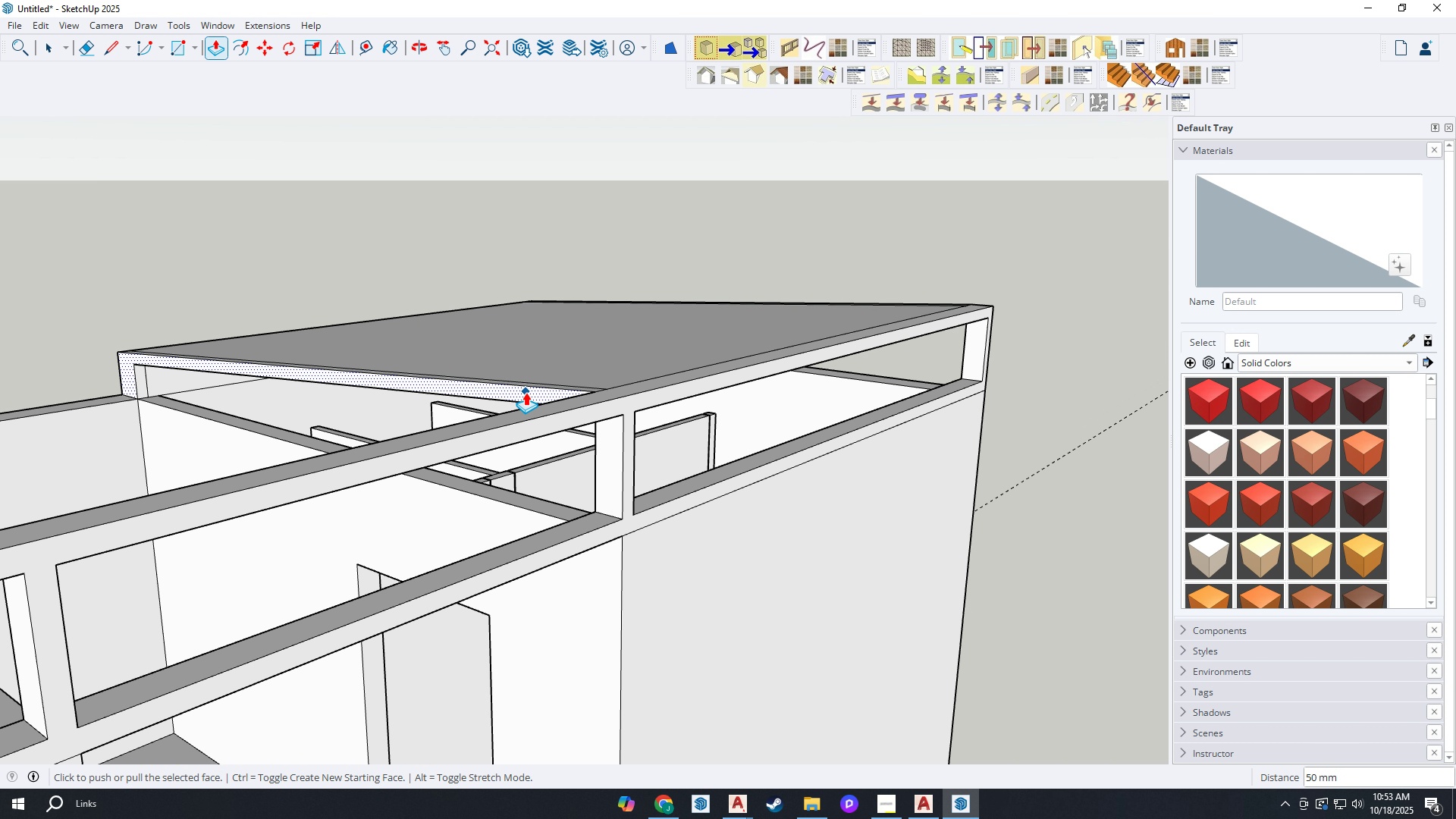 
key(Control+ControlLeft)
 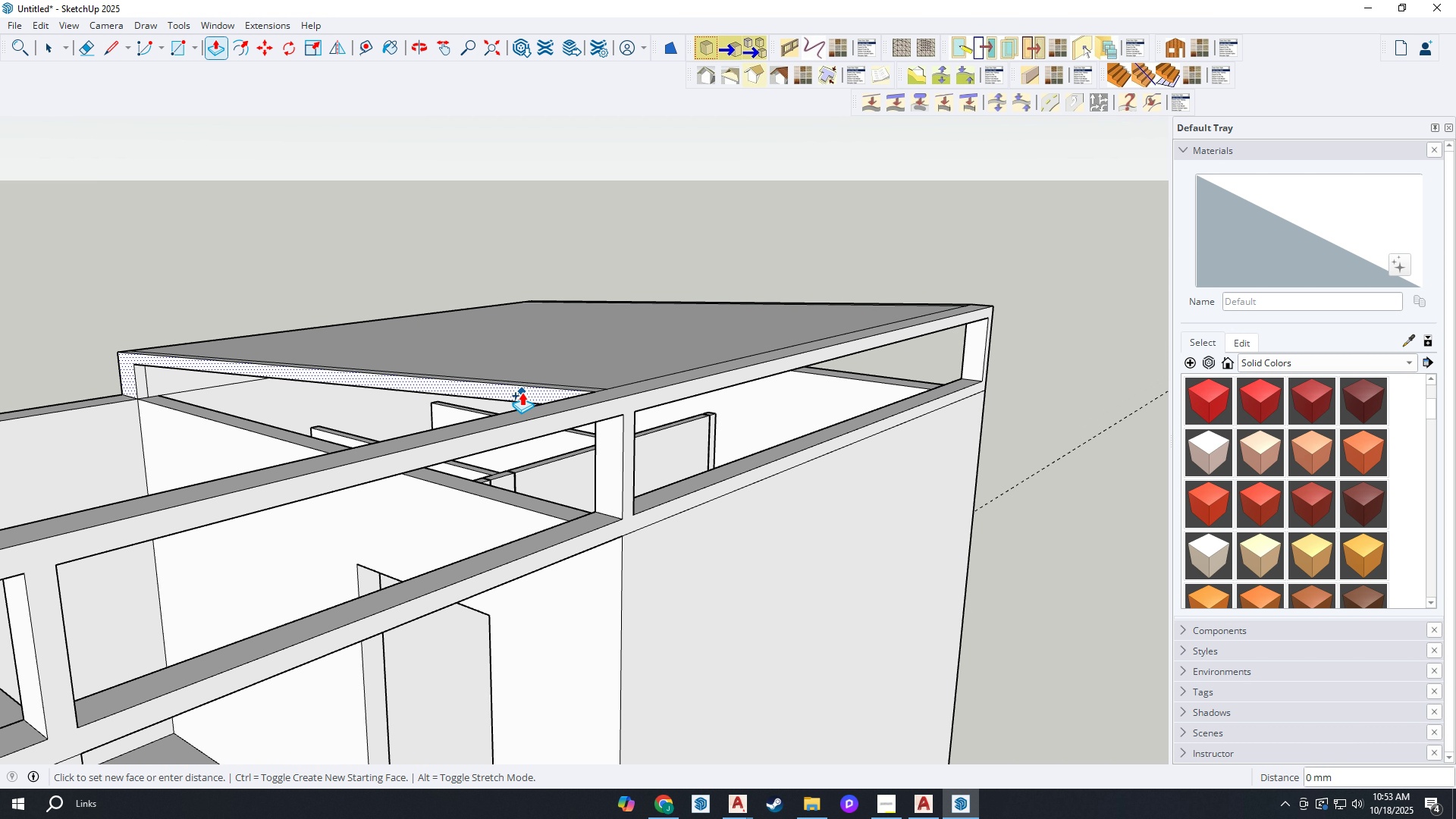 
left_click([522, 392])
 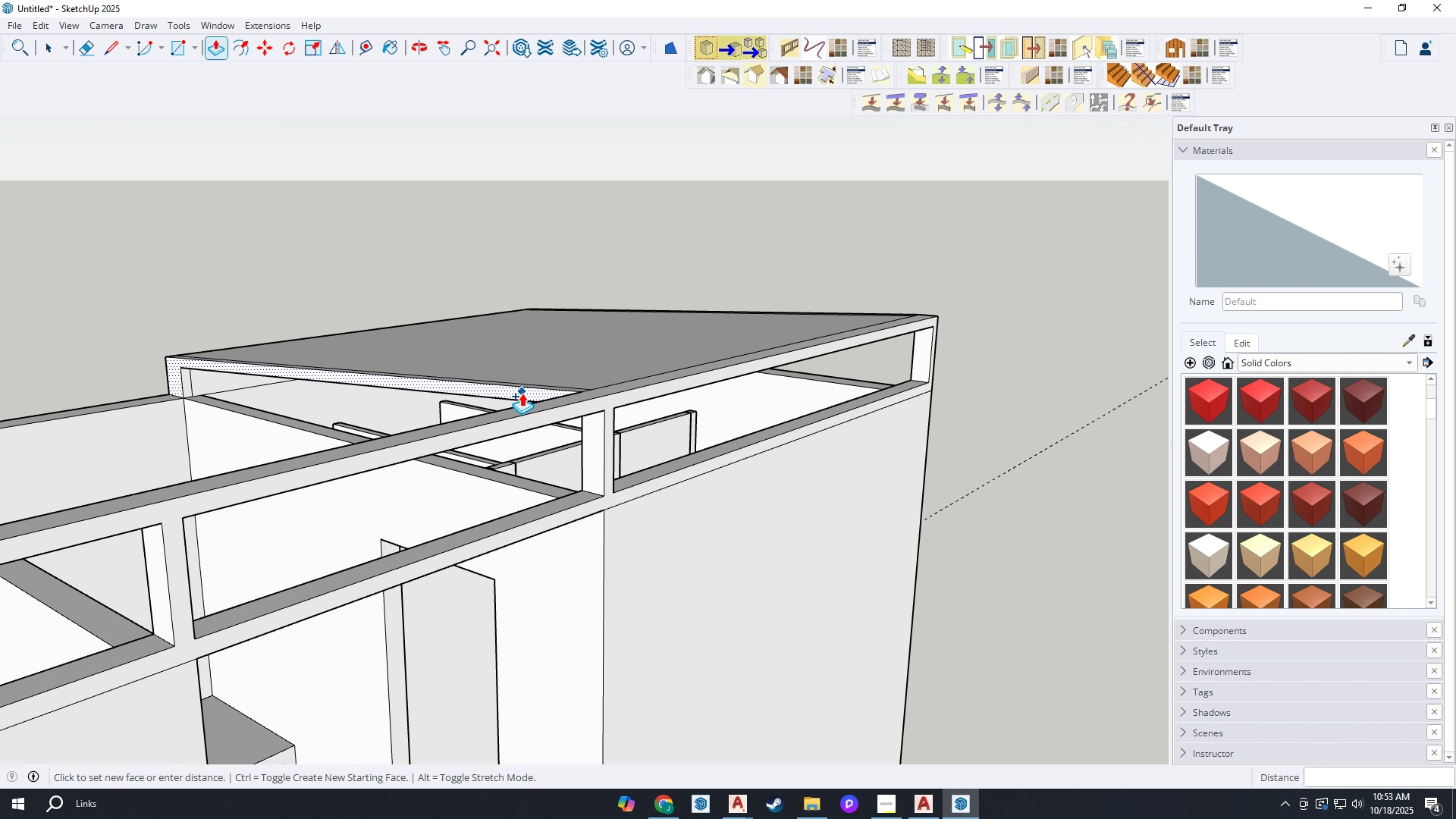 
scroll: coordinate [522, 392], scroll_direction: down, amount: 2.0
 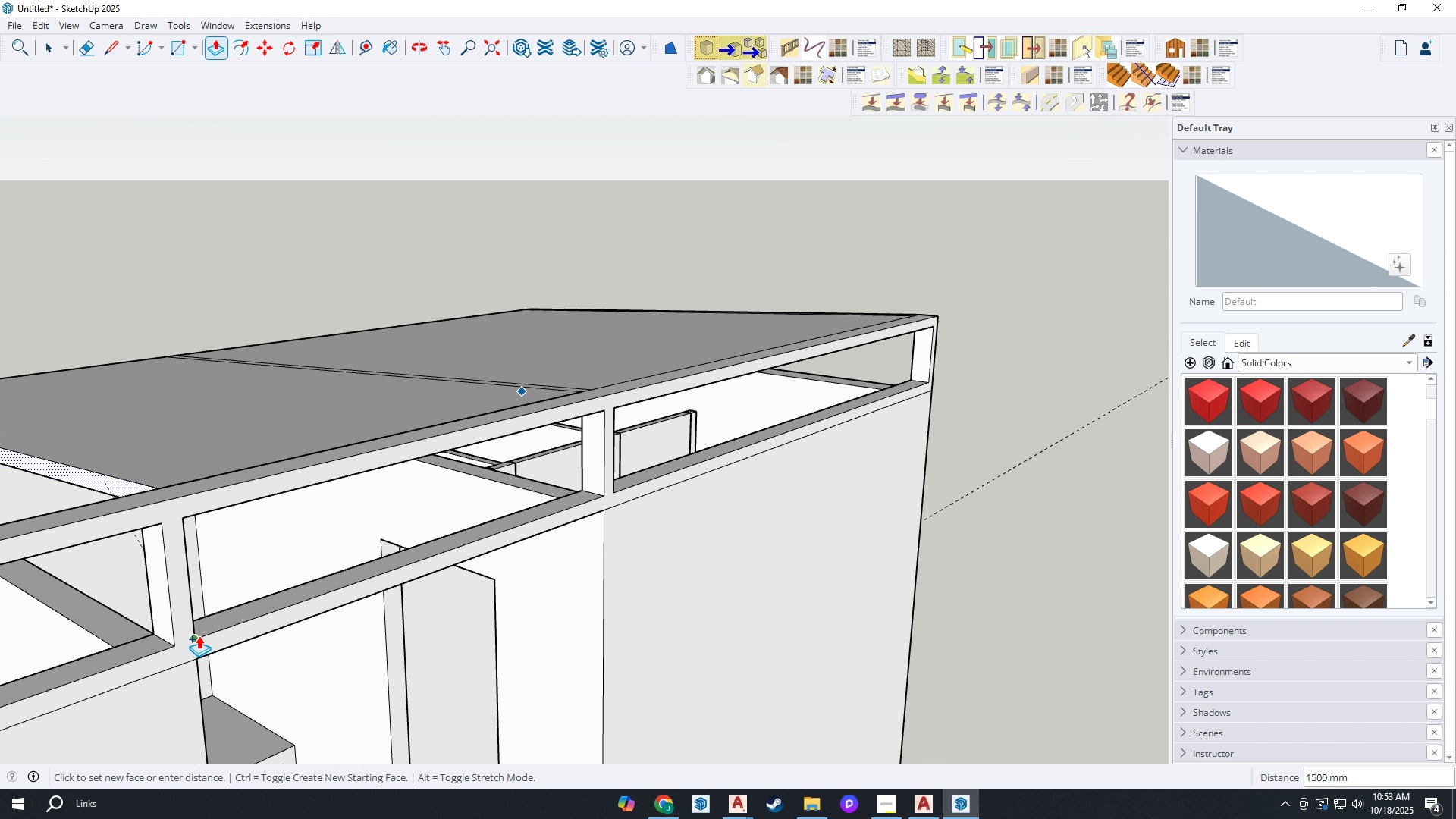 
left_click([198, 636])
 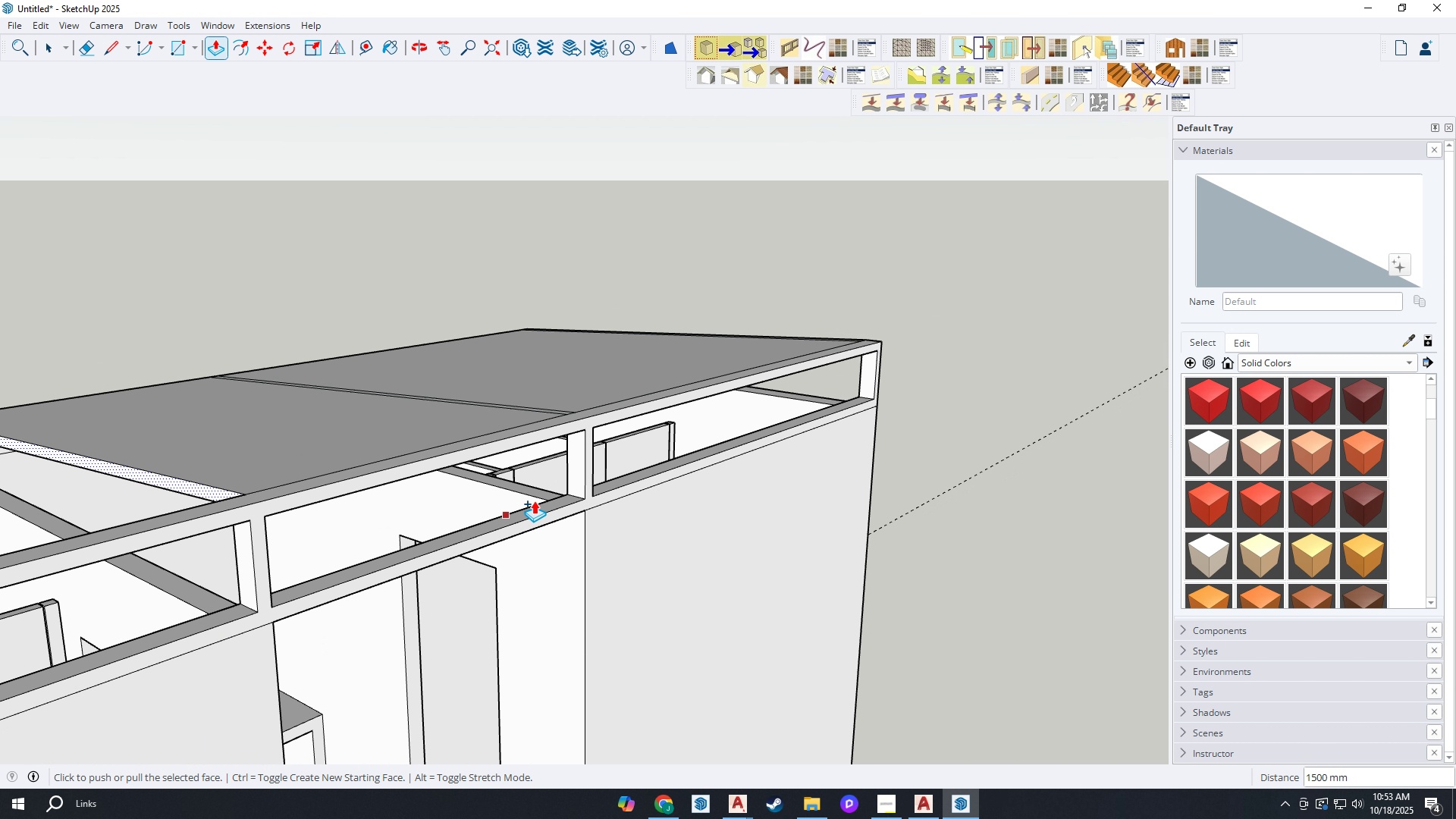 
scroll: coordinate [303, 491], scroll_direction: down, amount: 1.0
 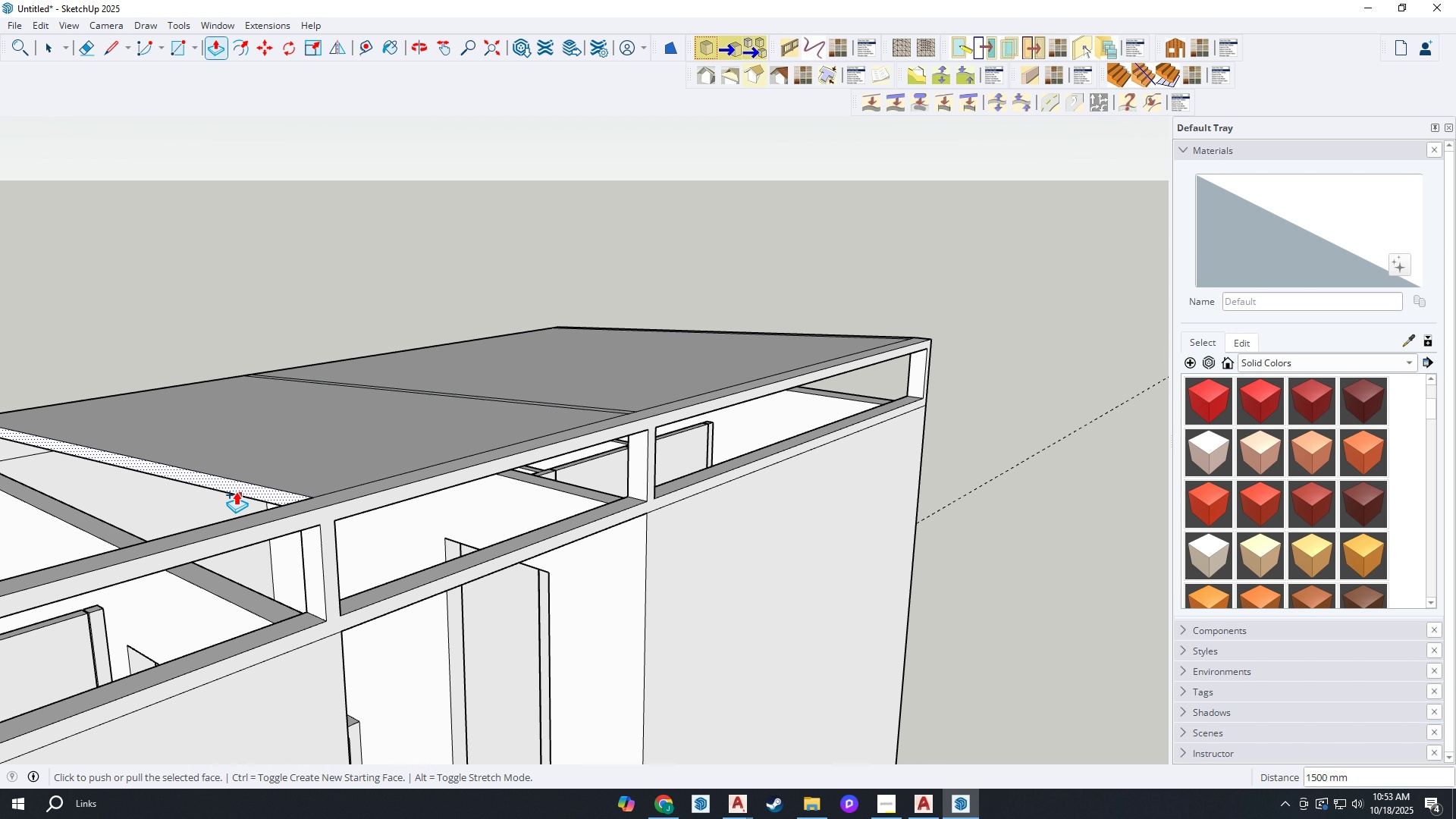 
key(Control+ControlLeft)
 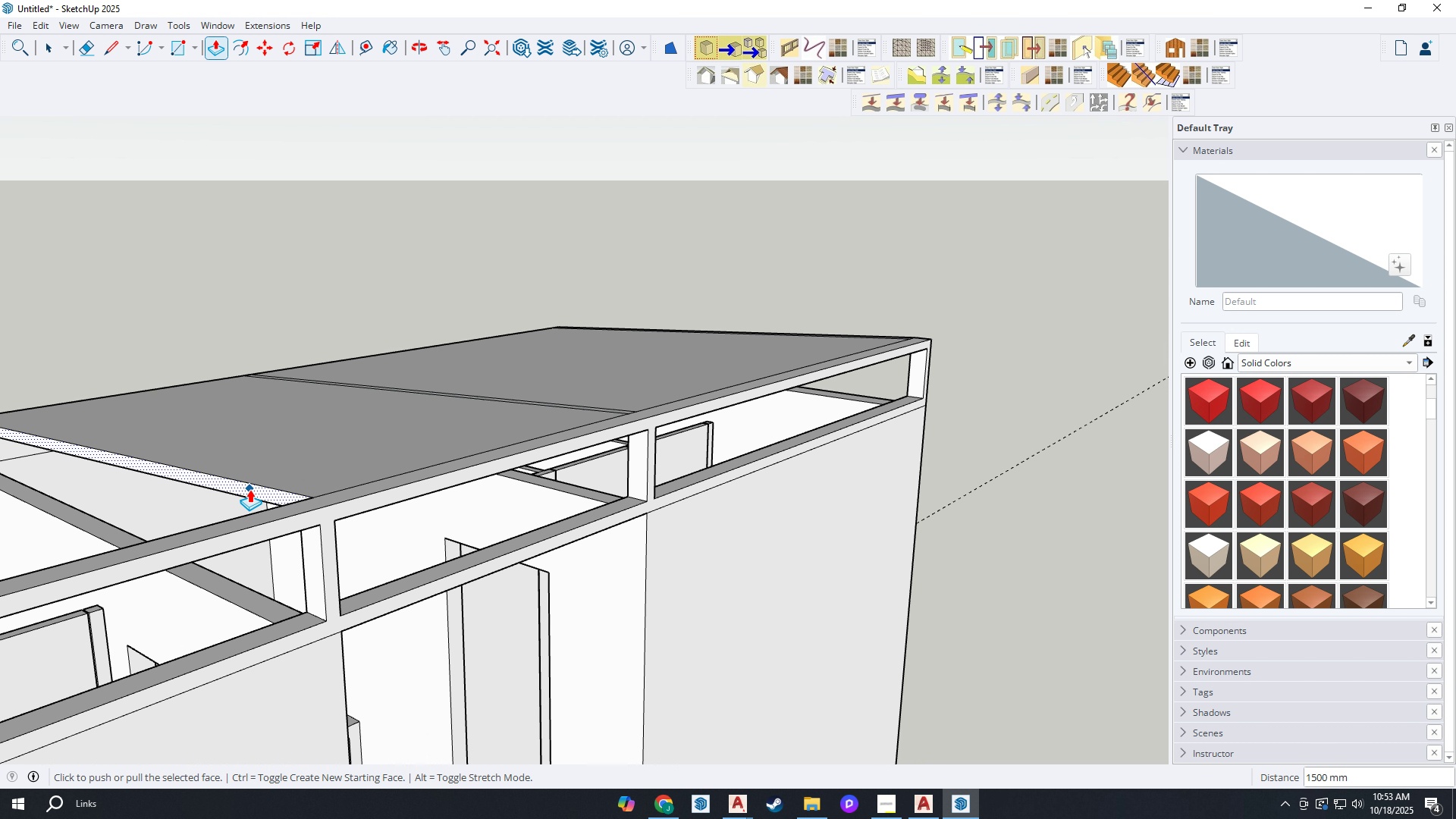 
key(Control+ControlLeft)
 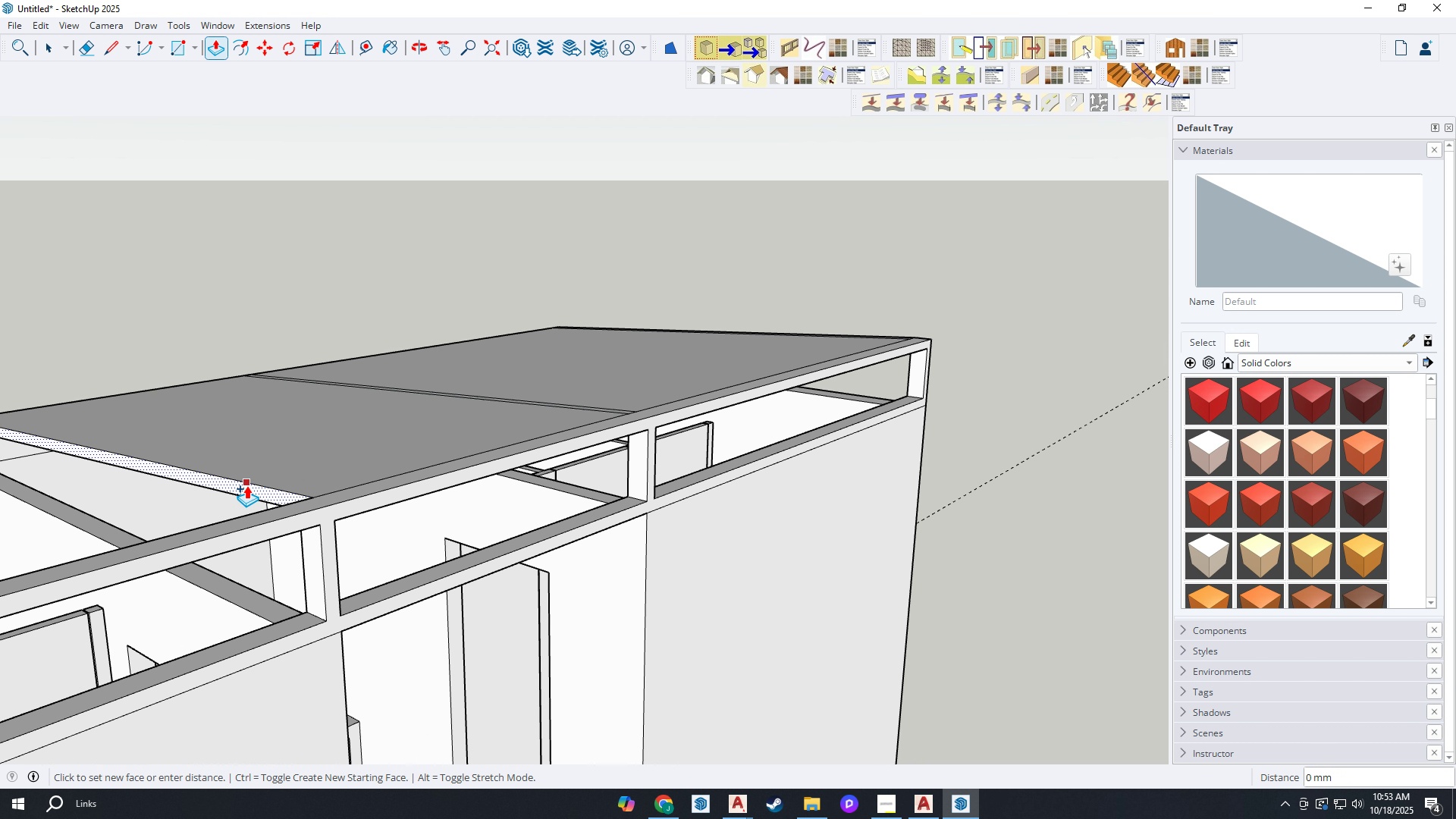 
left_click([246, 485])
 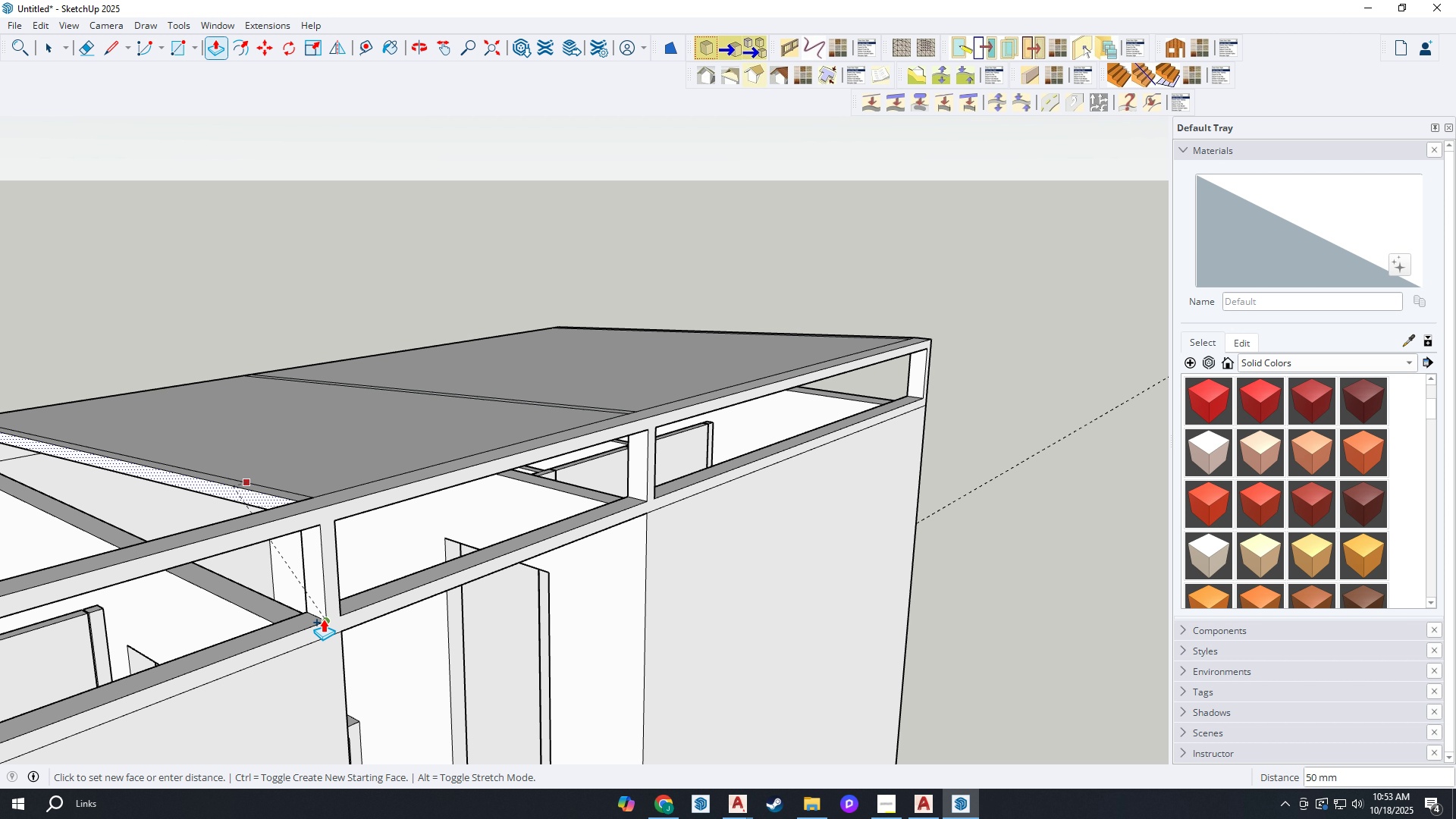 
left_click([323, 619])
 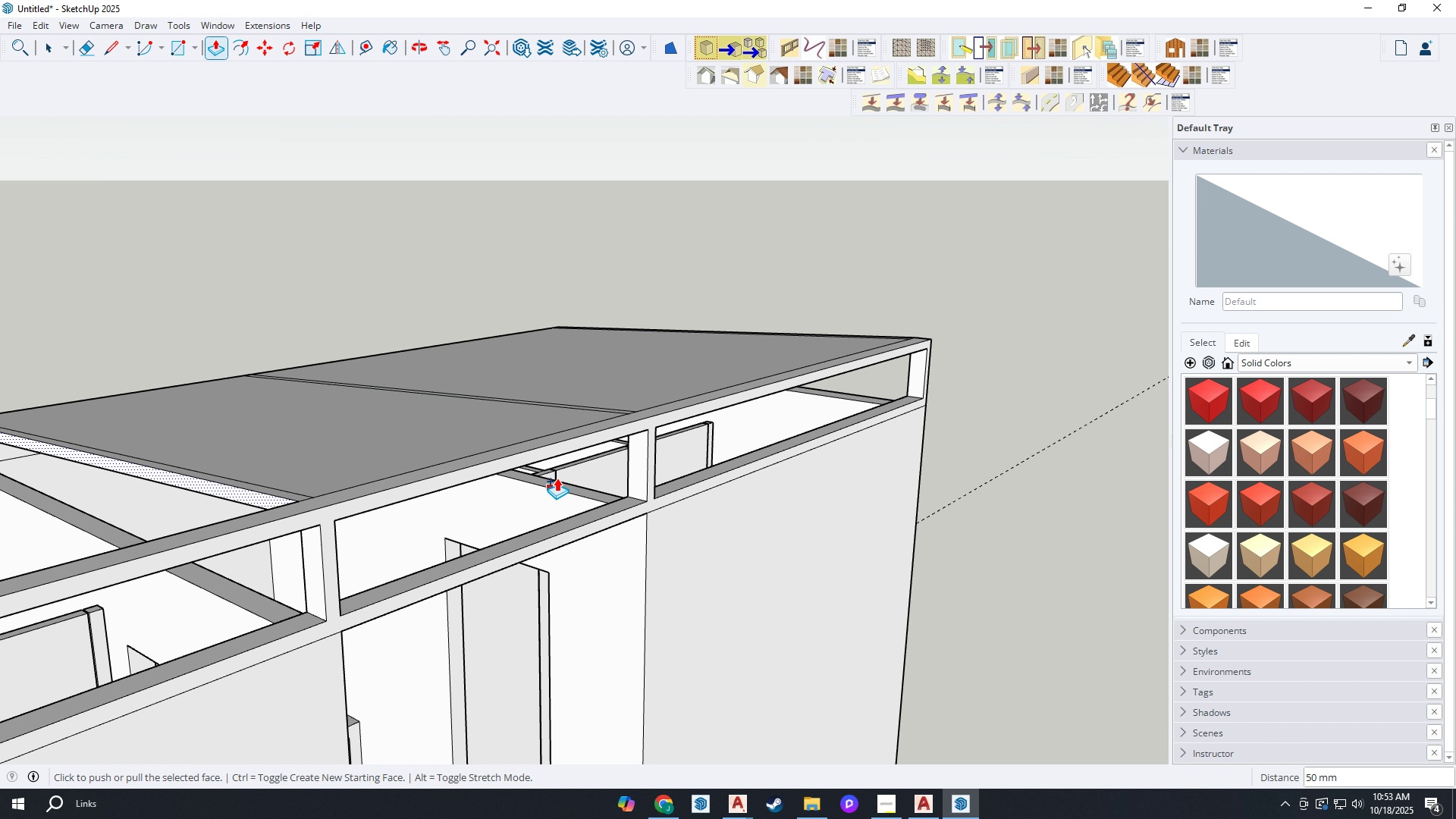 
scroll: coordinate [292, 511], scroll_direction: none, amount: 0.0
 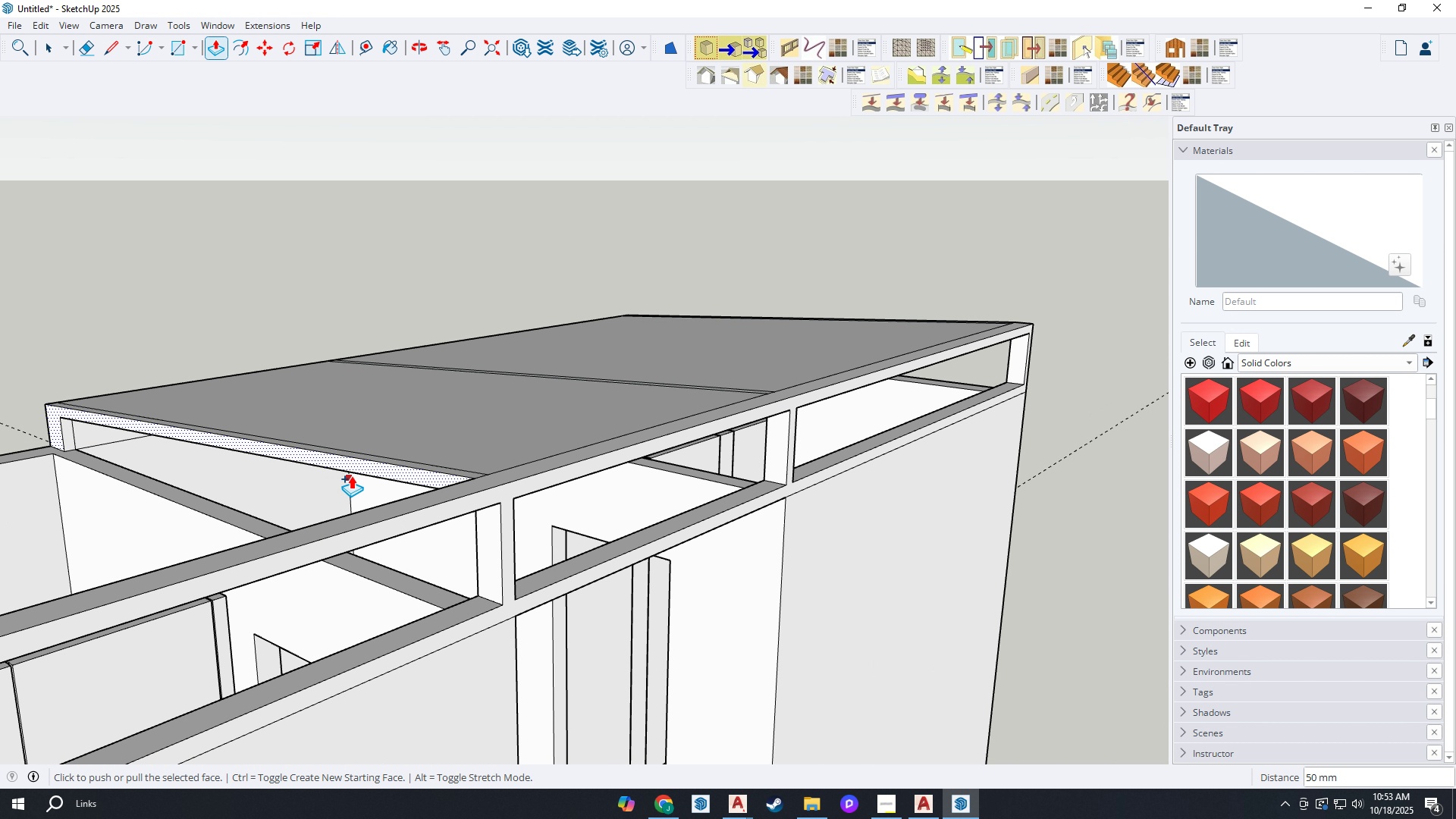 
key(Control+ControlLeft)
 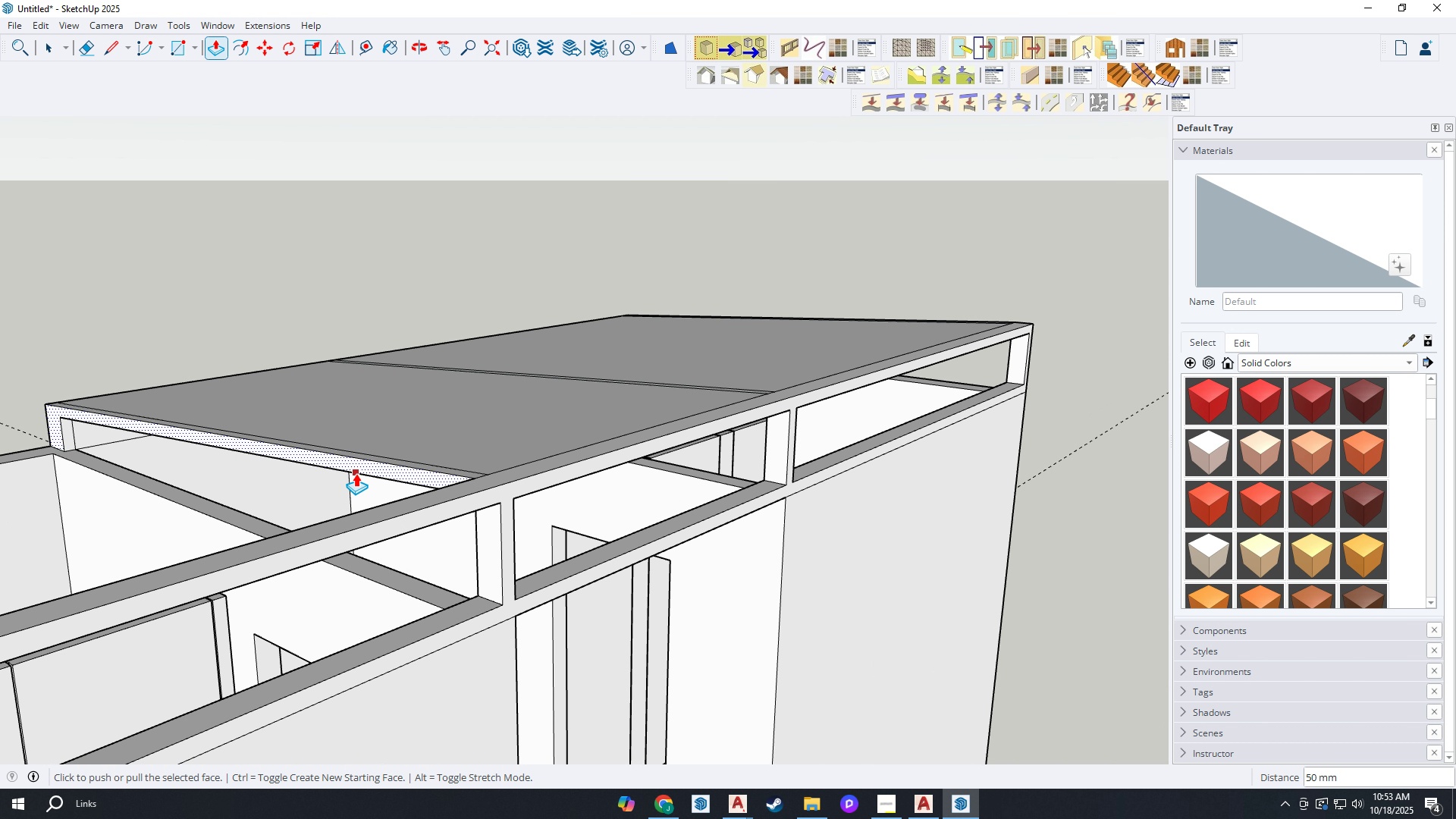 
key(Control+ControlLeft)
 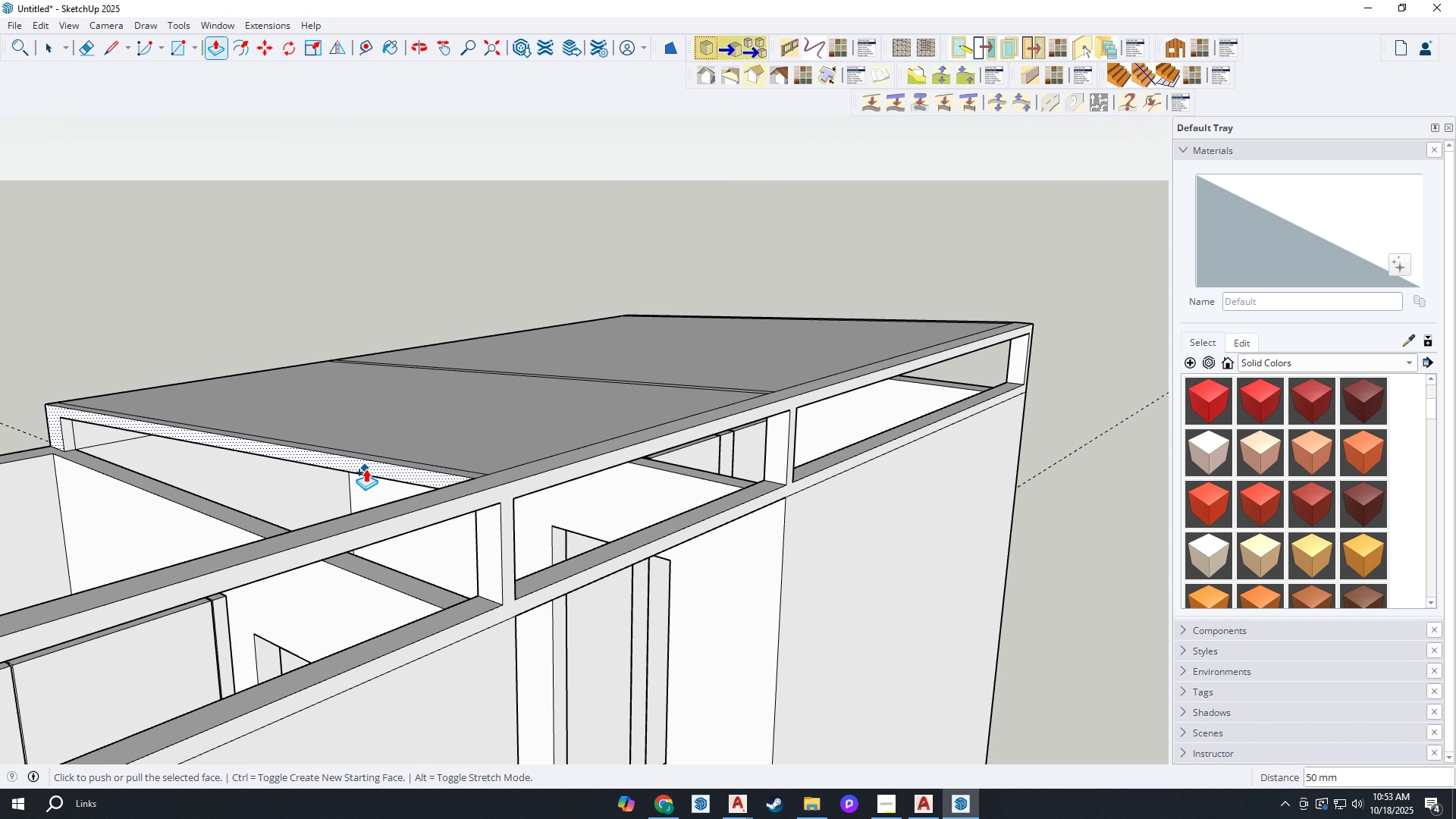 
left_click([366, 469])
 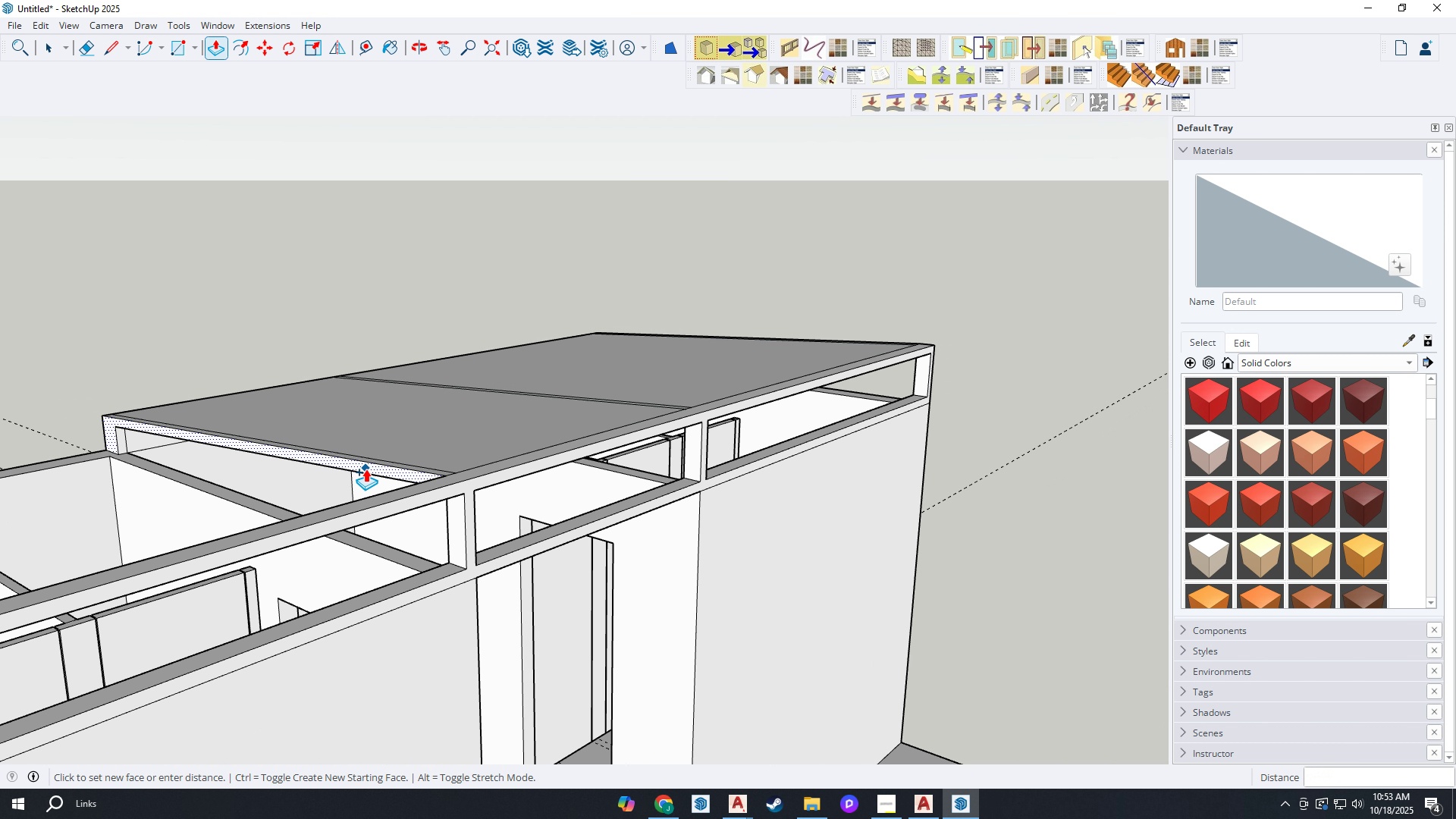 
scroll: coordinate [309, 517], scroll_direction: down, amount: 8.0
 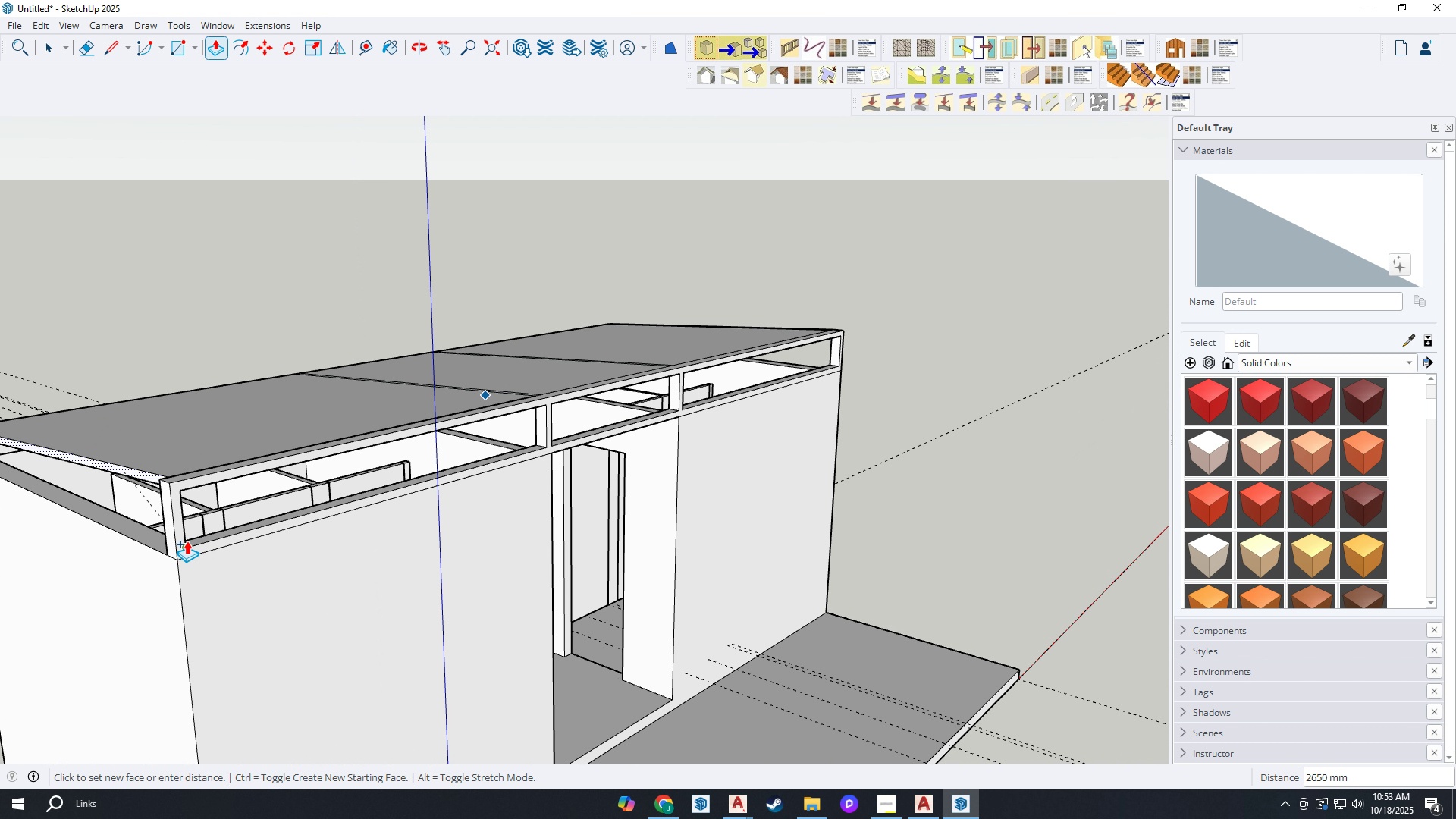 
left_click([187, 542])
 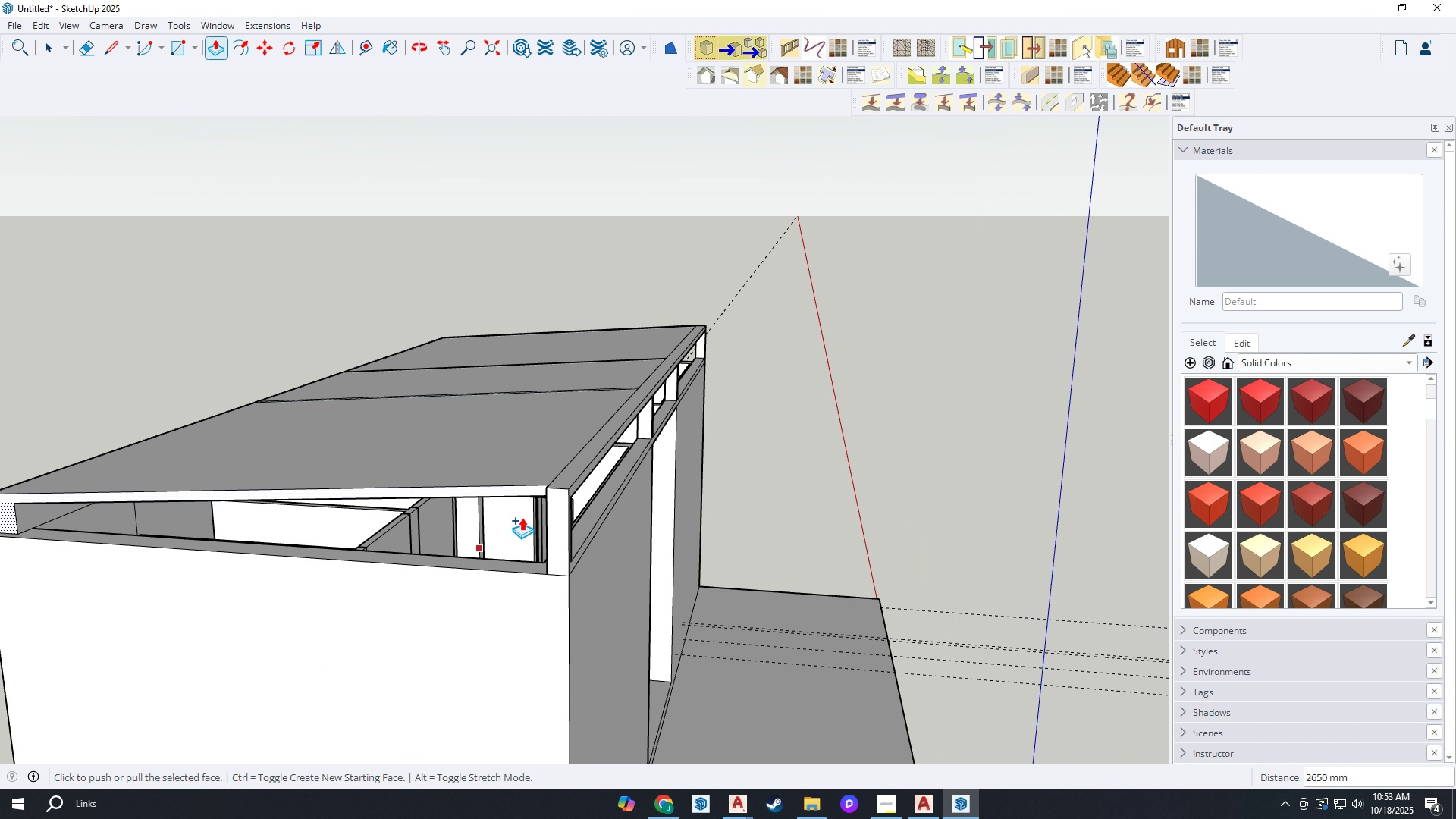 
scroll: coordinate [538, 508], scroll_direction: up, amount: 2.0
 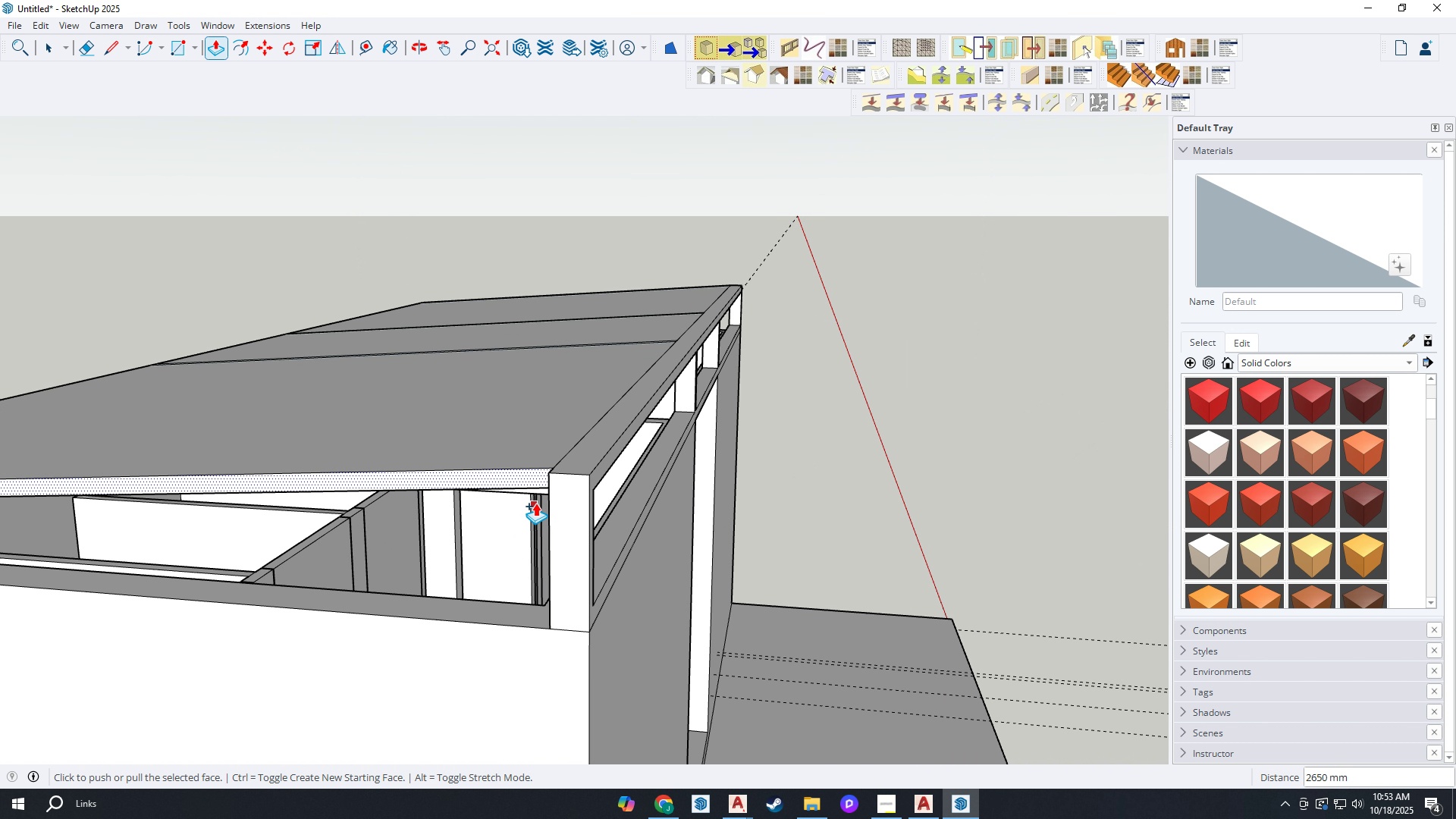 
key(Control+ControlLeft)
 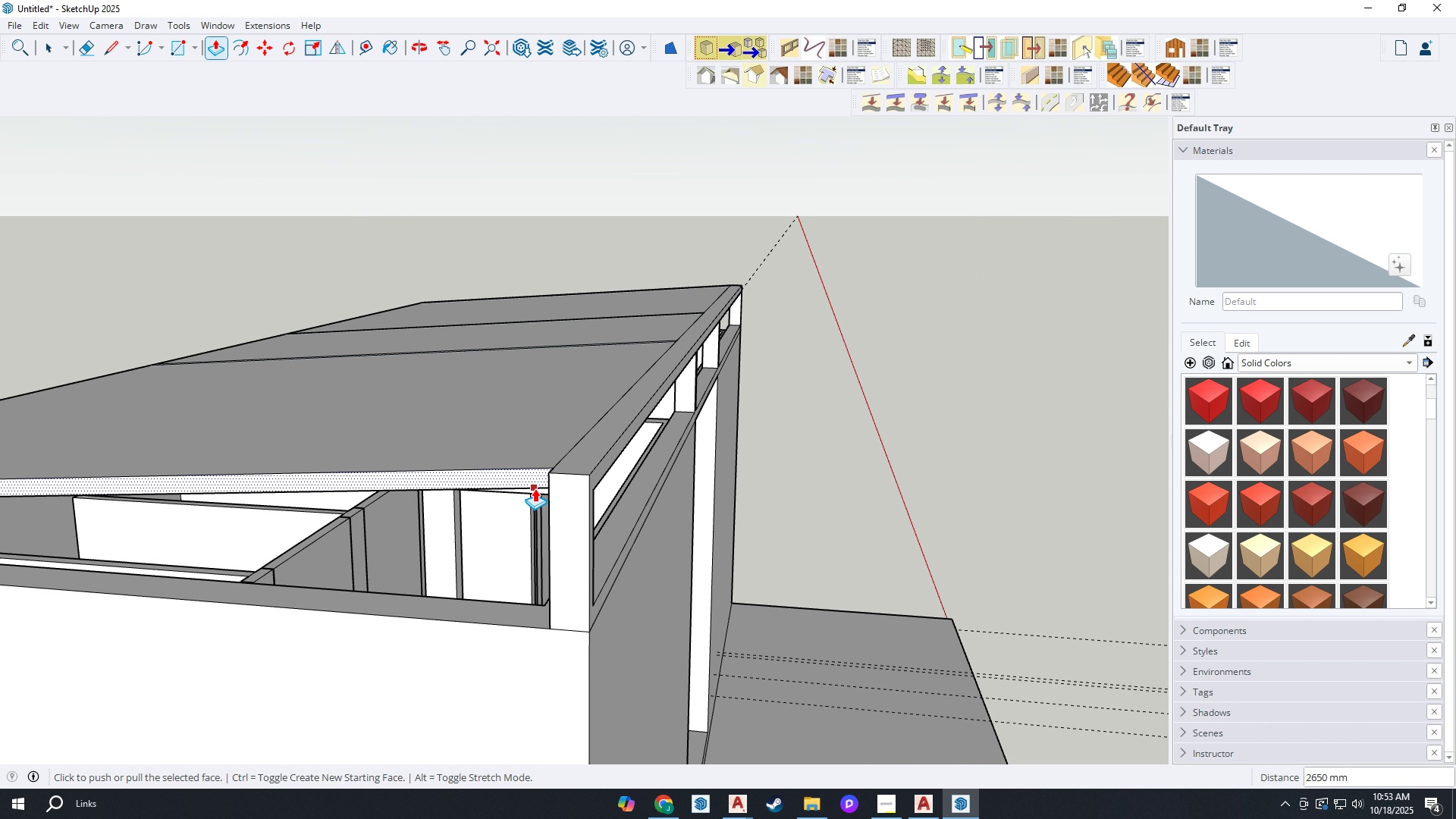 
key(Control+ControlLeft)
 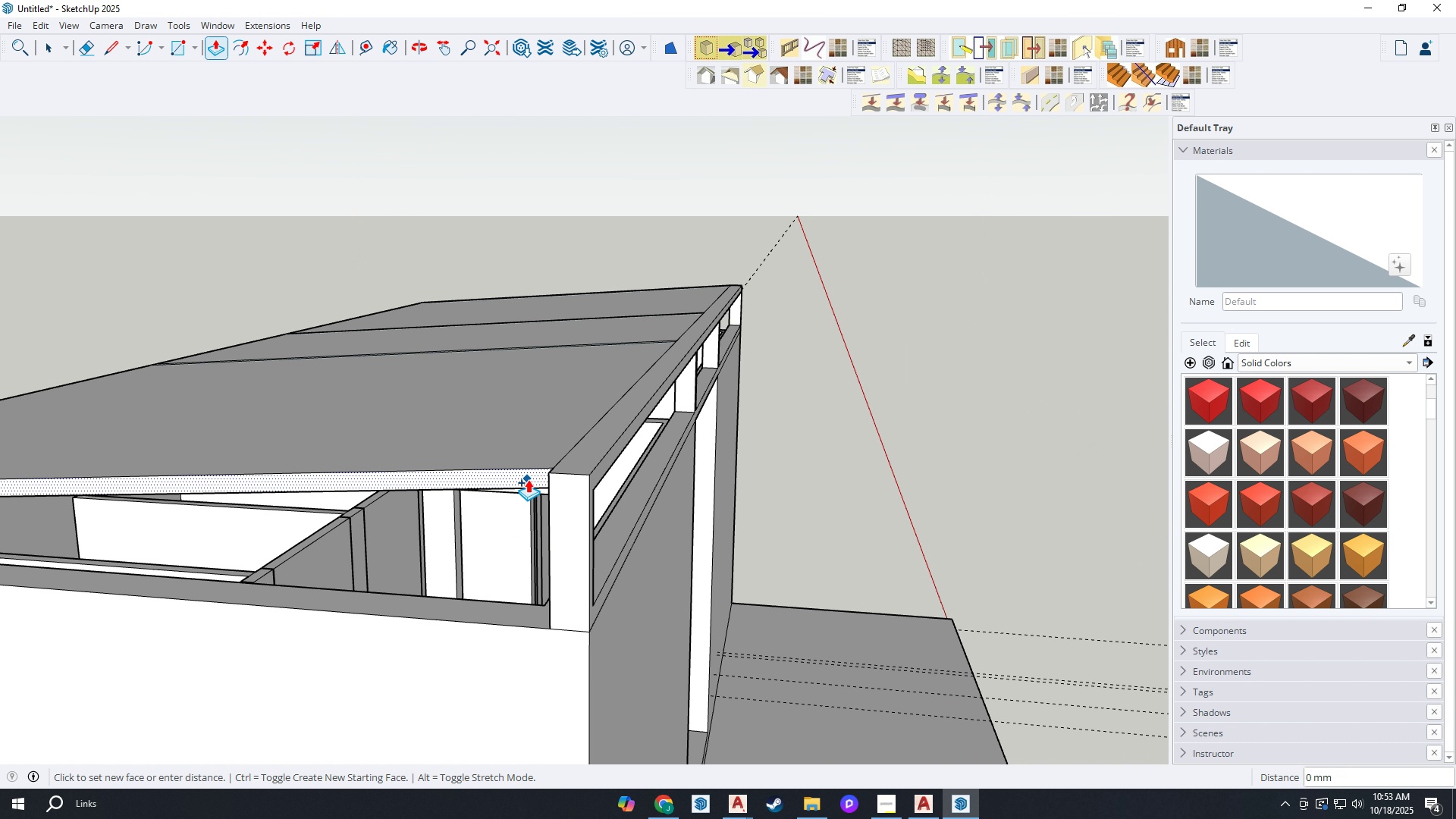 
left_click([528, 479])
 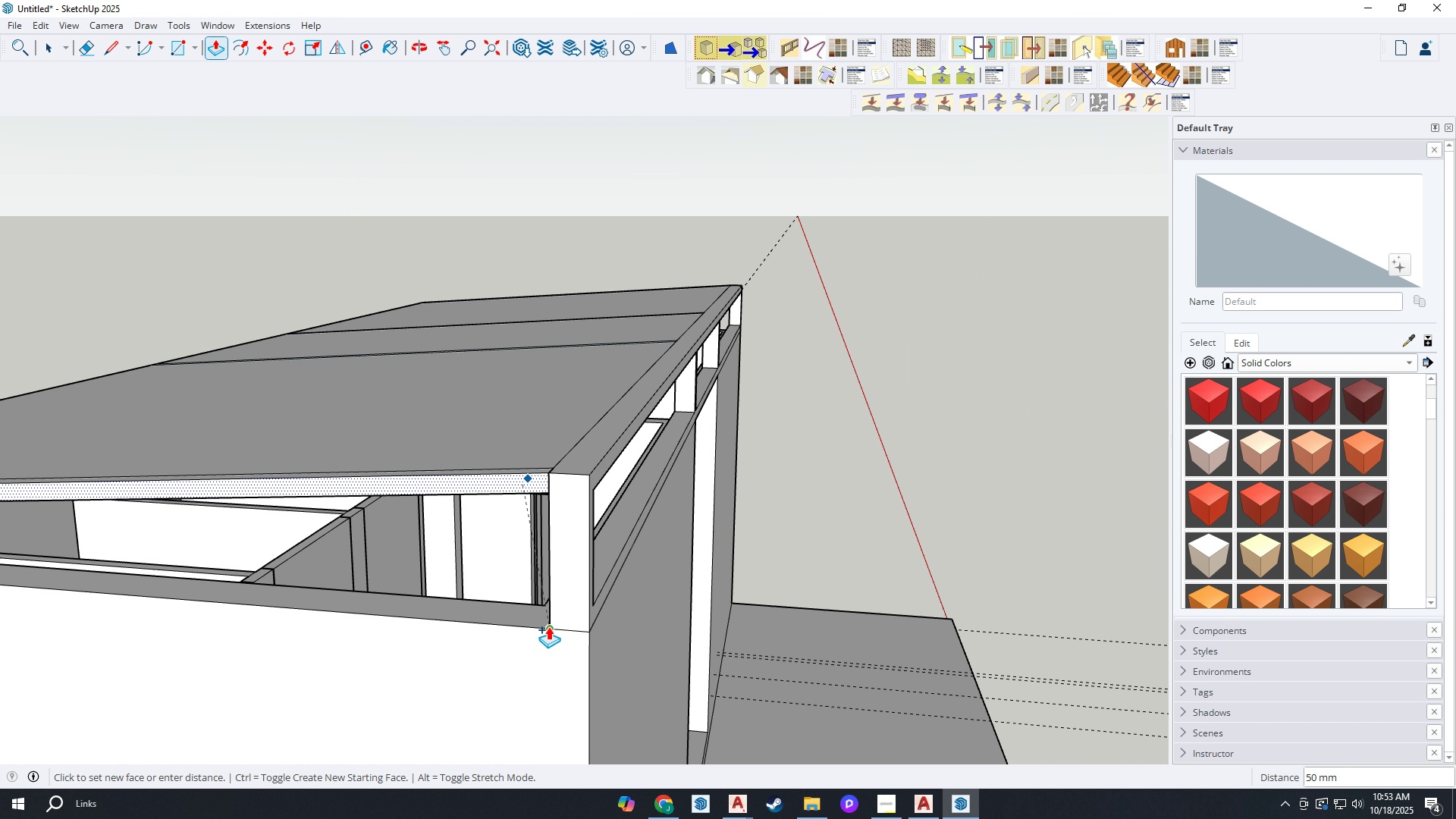 
left_click([549, 626])
 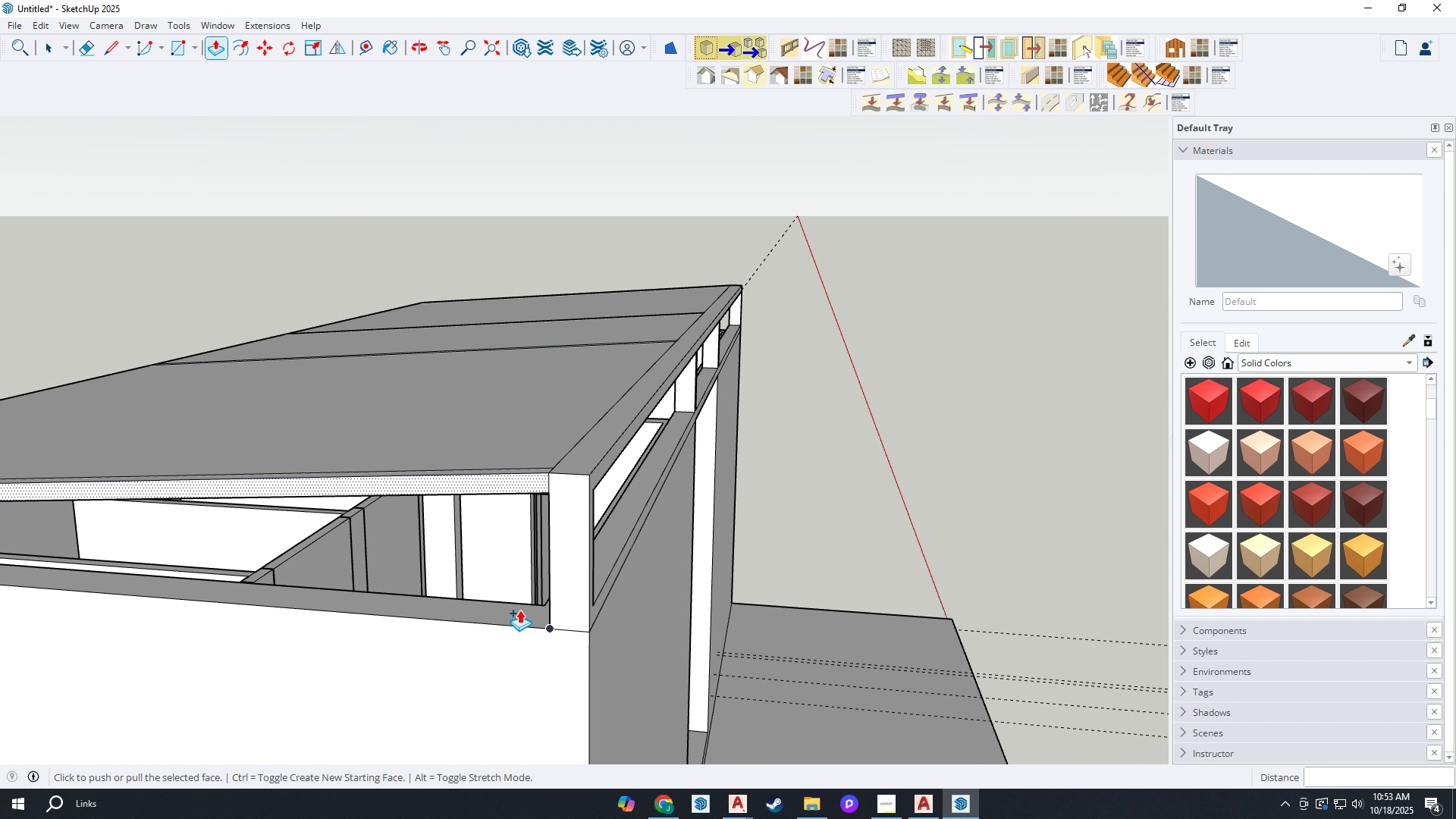 
scroll: coordinate [880, 454], scroll_direction: down, amount: 7.0
 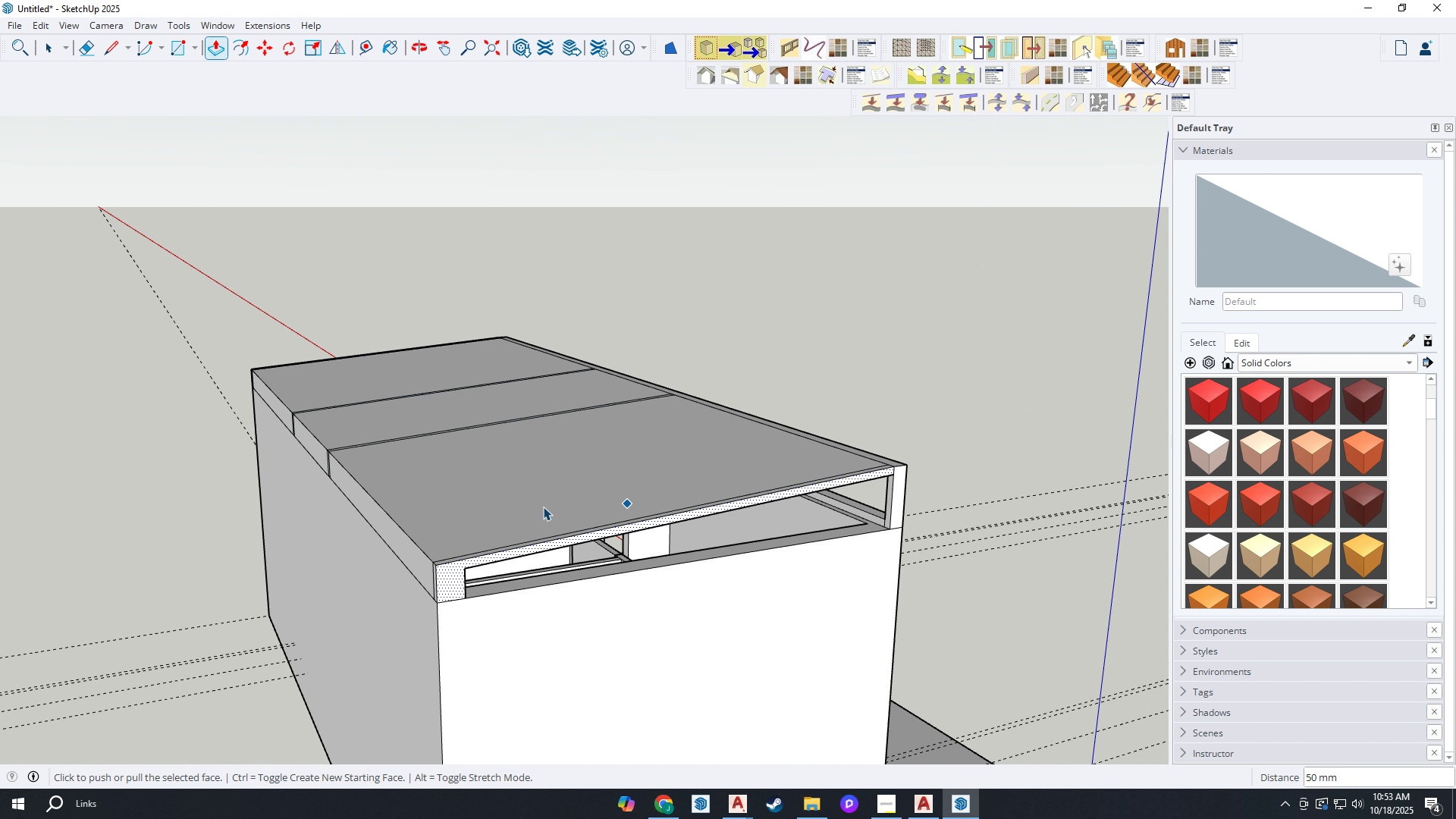 
key(Space)
 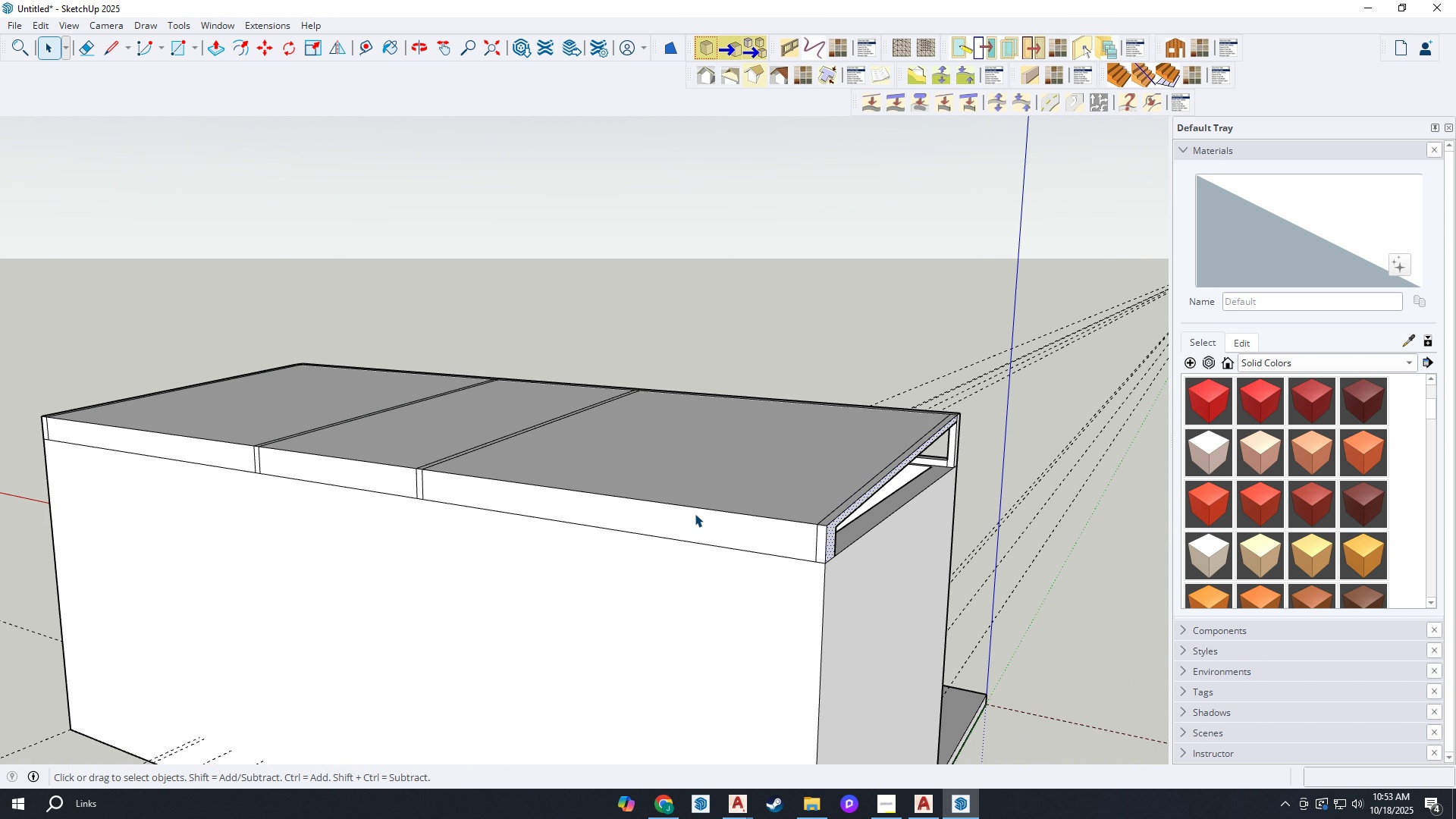 
left_click([695, 513])
 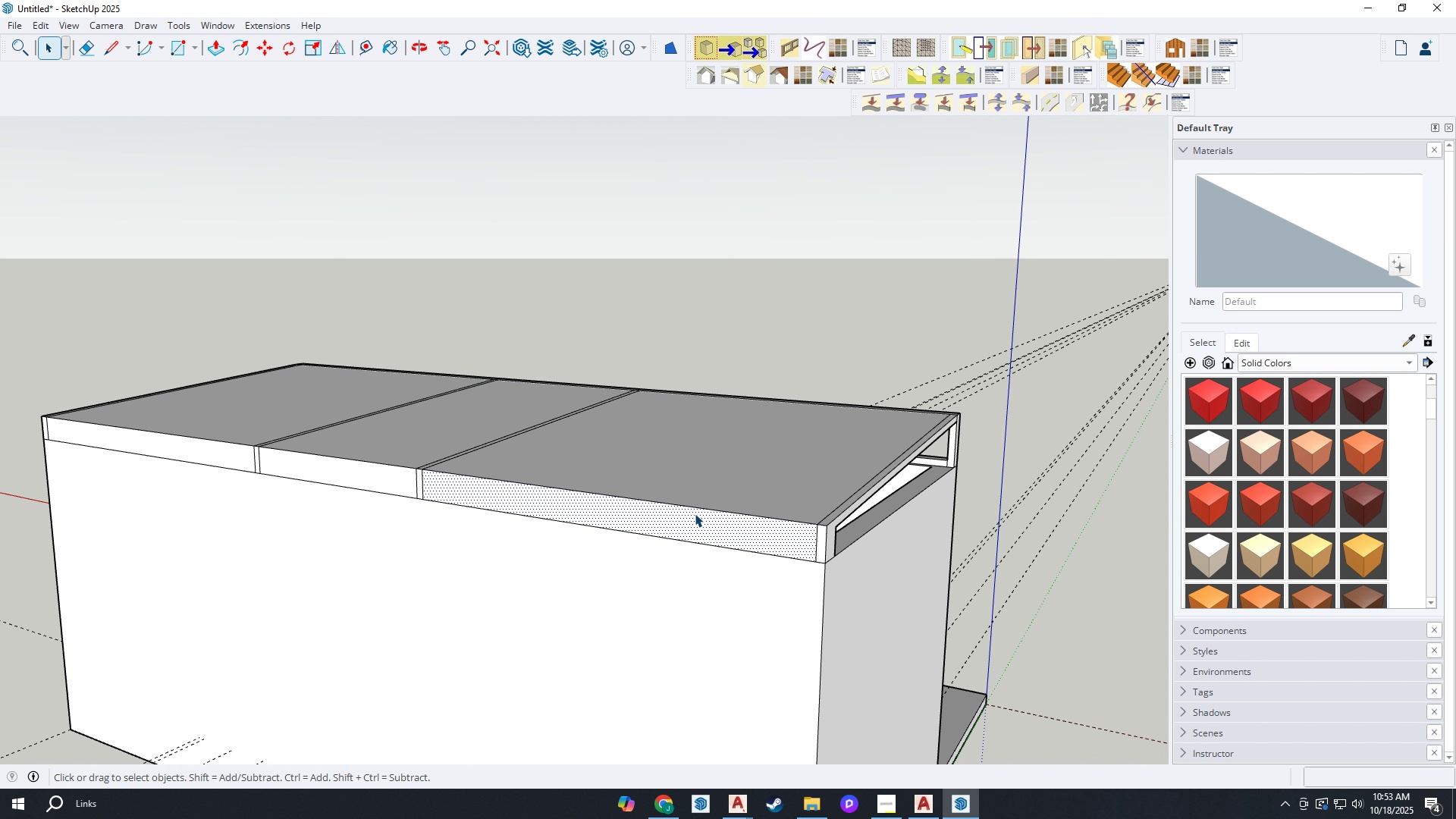 
key(Delete)
 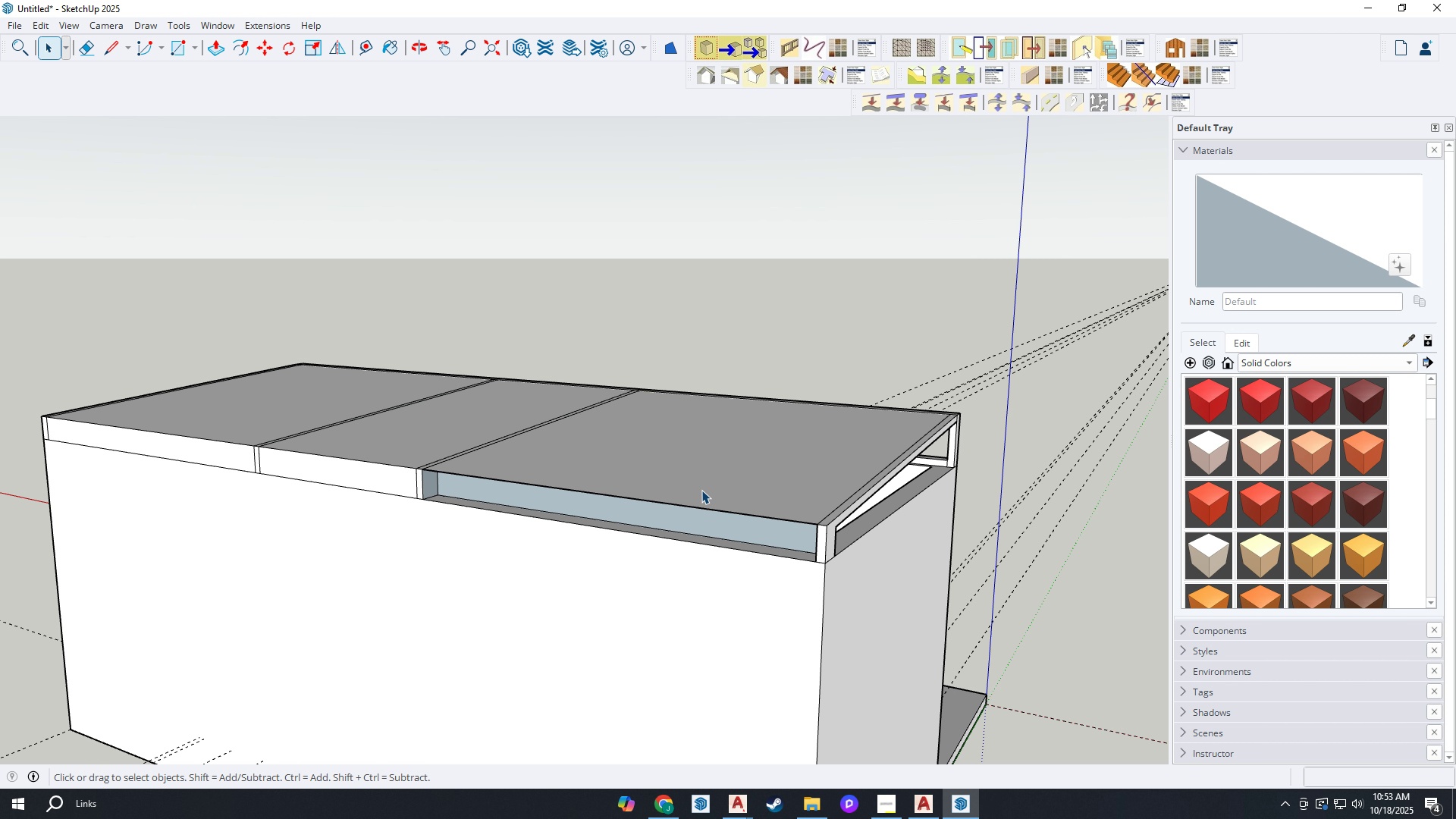 
left_click([701, 490])
 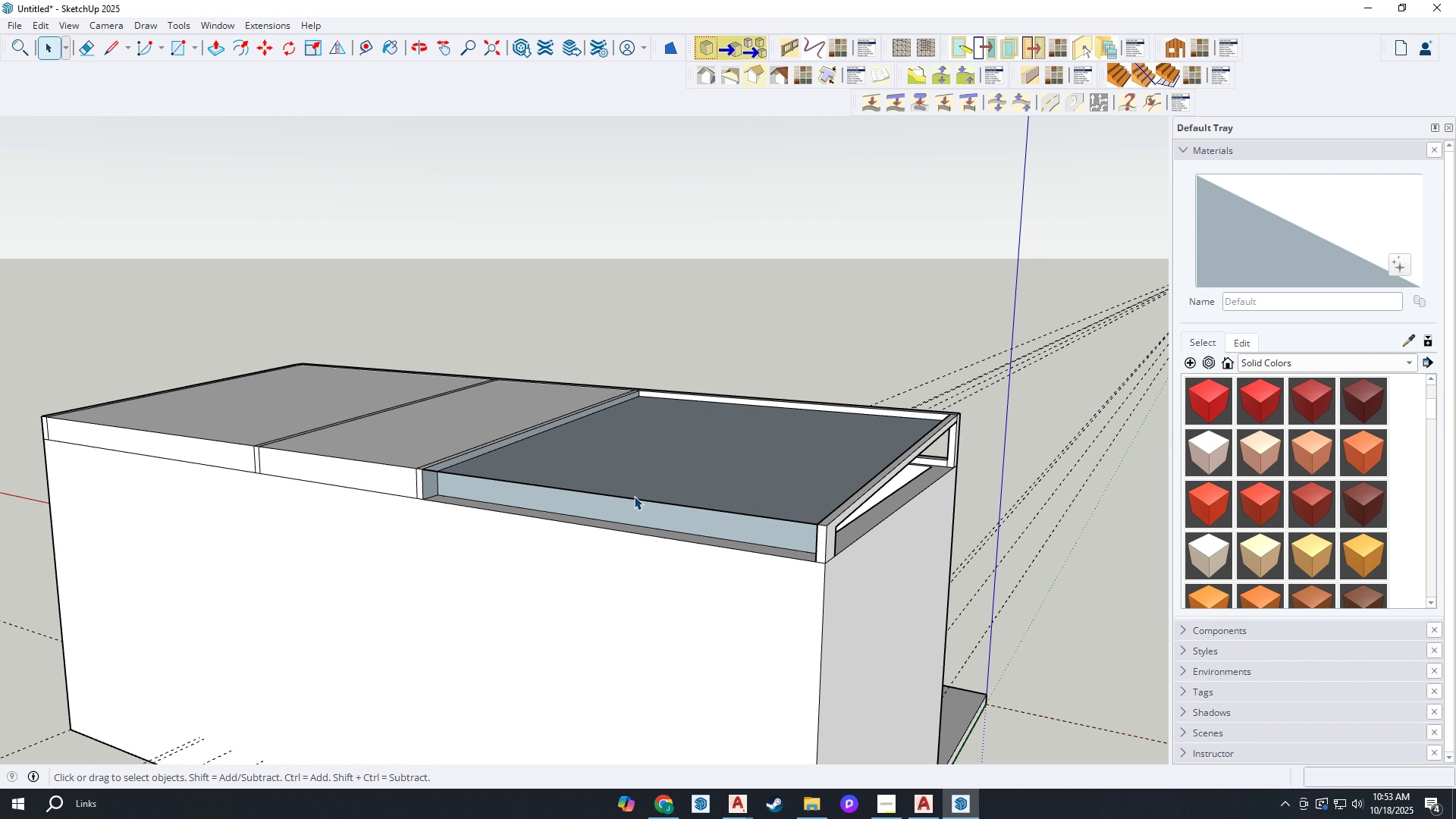 
key(Delete)
 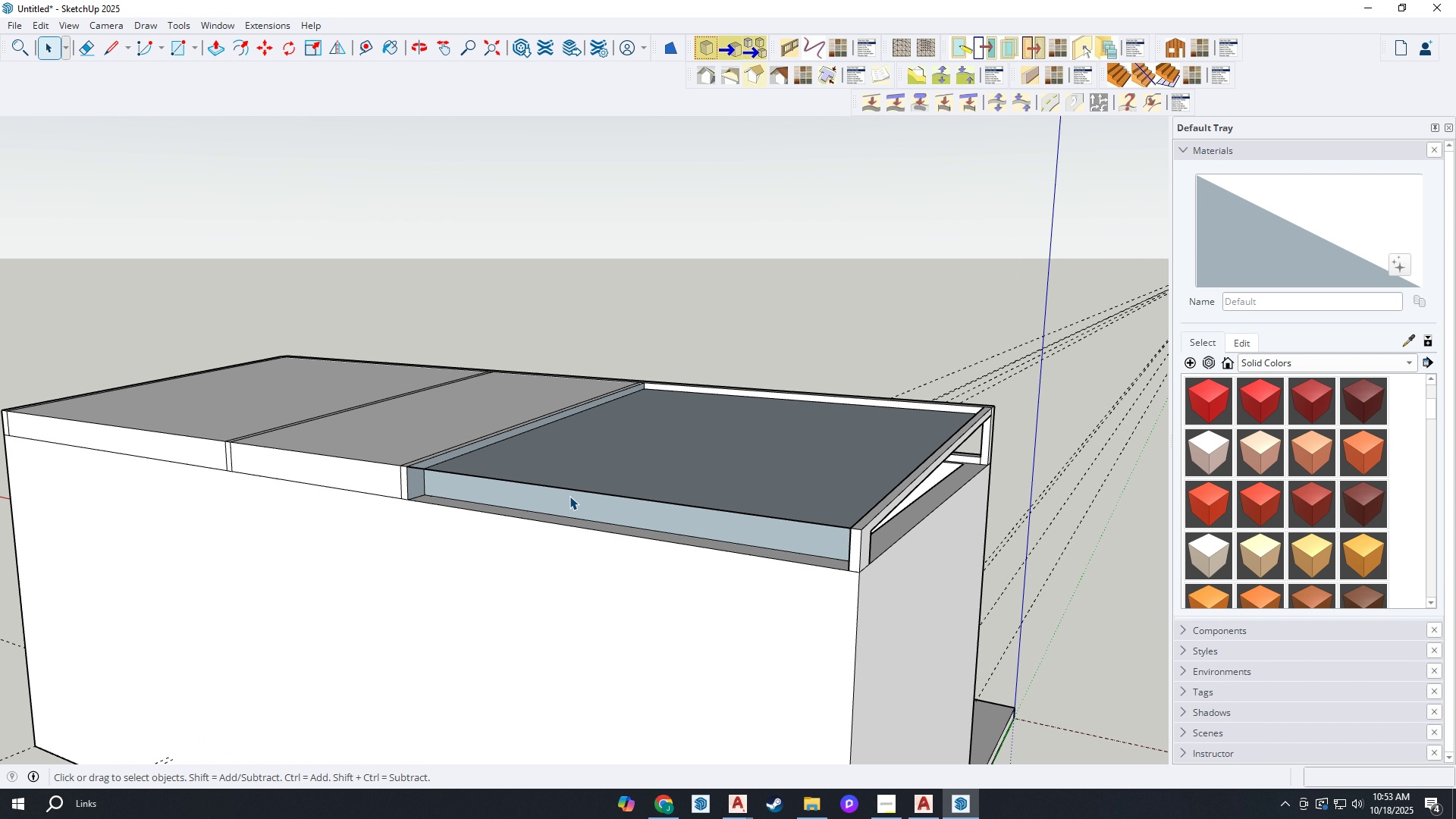 
scroll: coordinate [570, 497], scroll_direction: up, amount: 2.0
 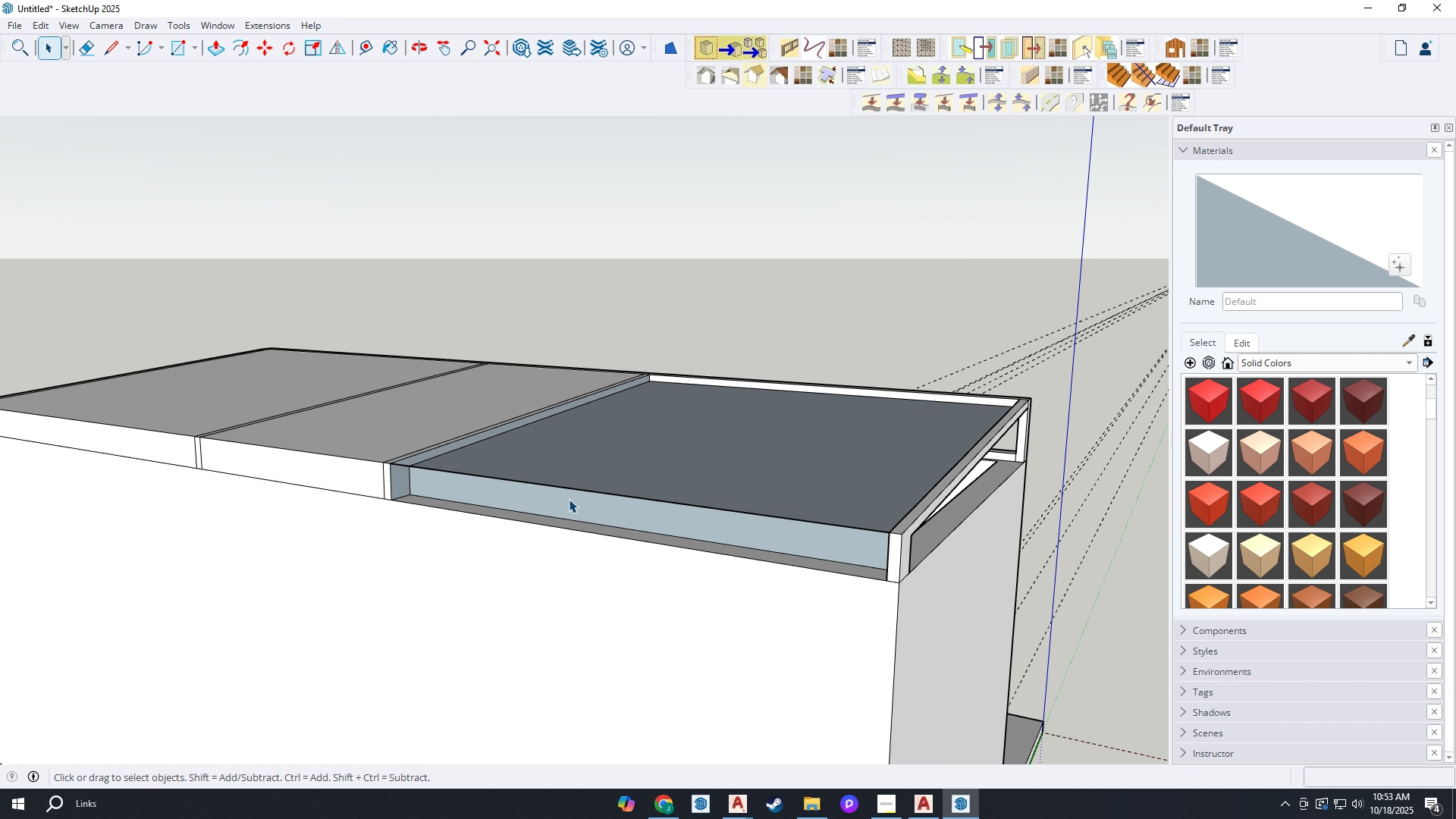 
left_click([569, 499])
 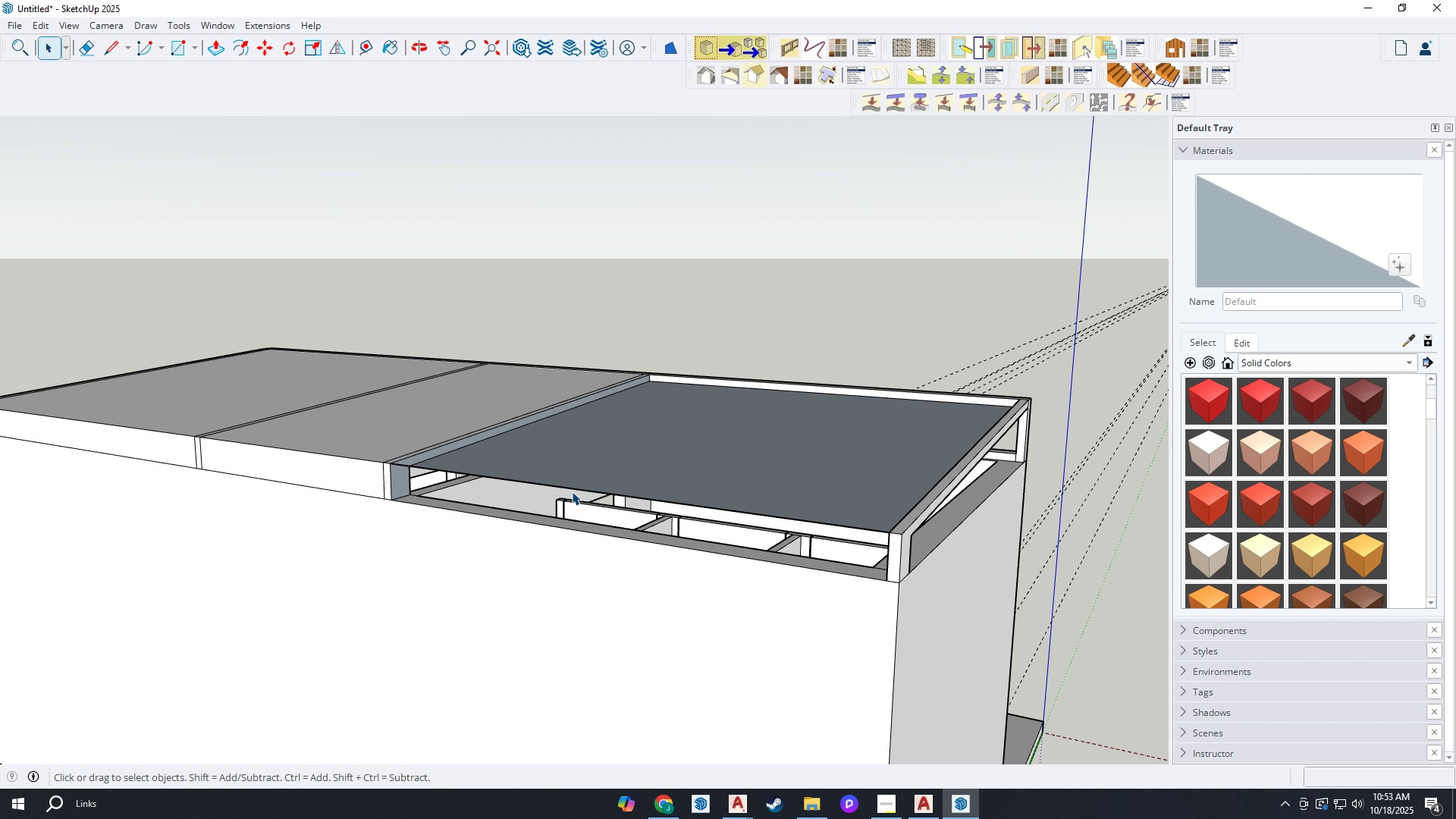 
key(Delete)
 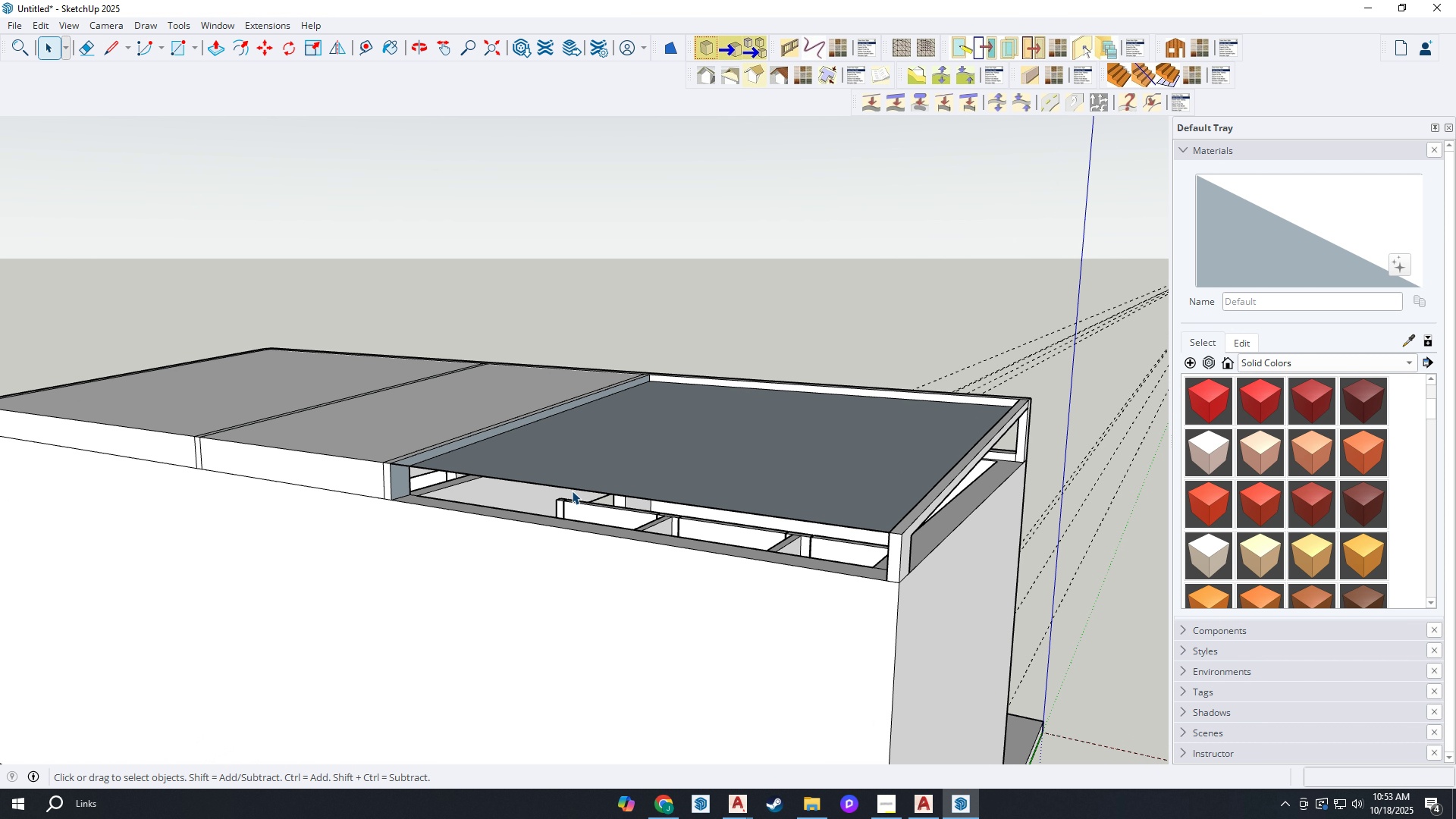 
double_click([572, 491])
 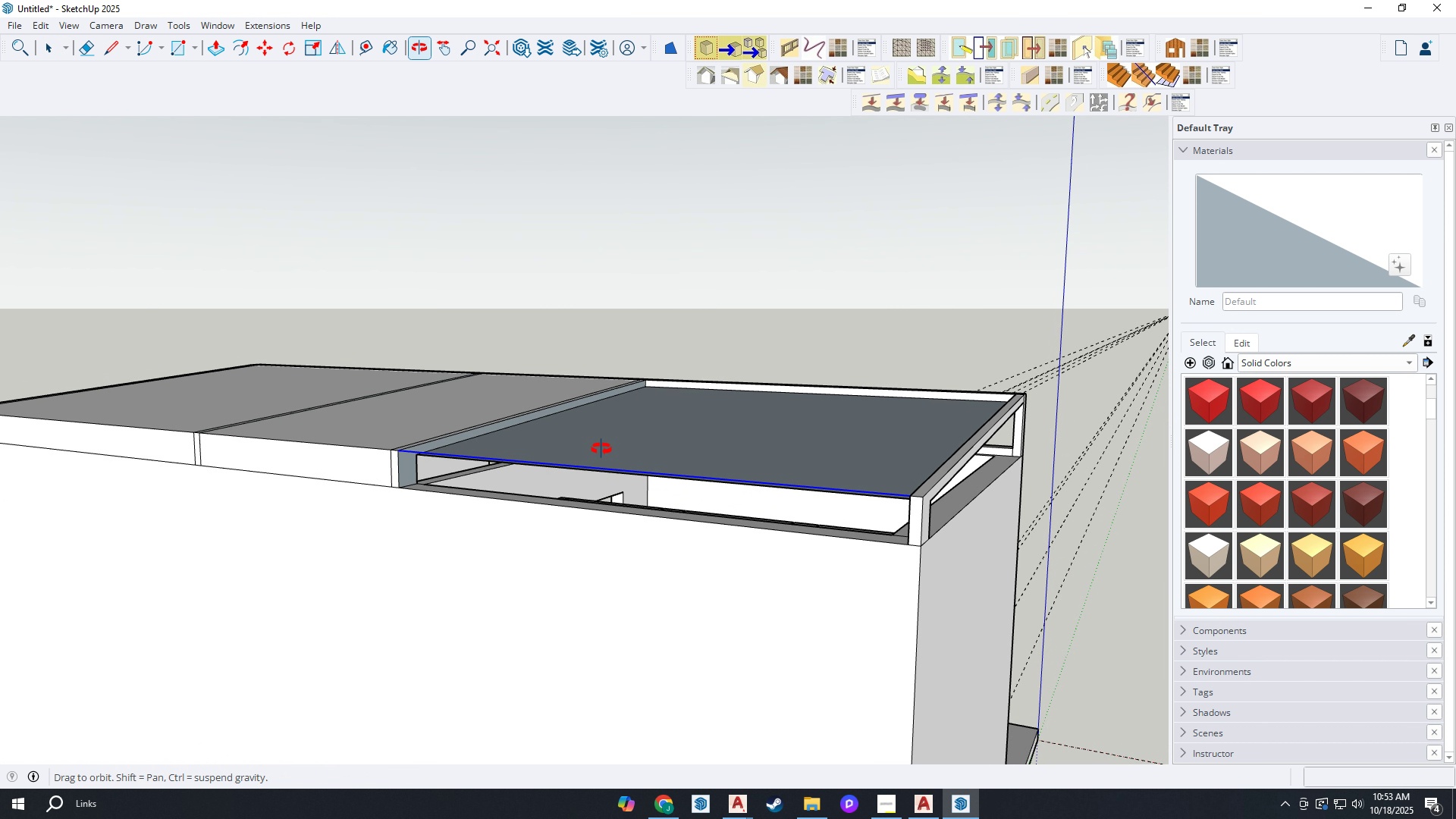 
key(Delete)
 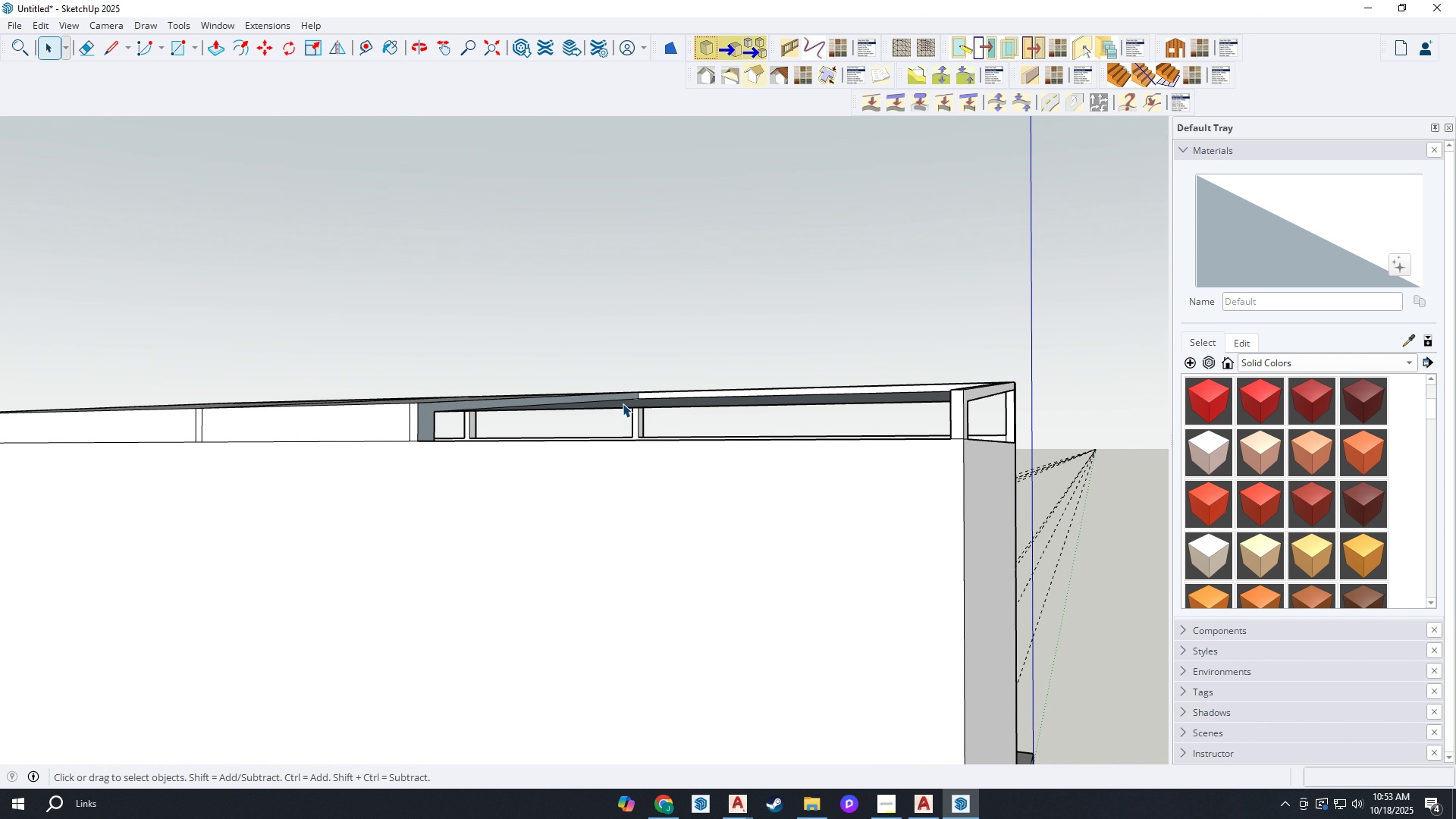 
left_click([623, 403])
 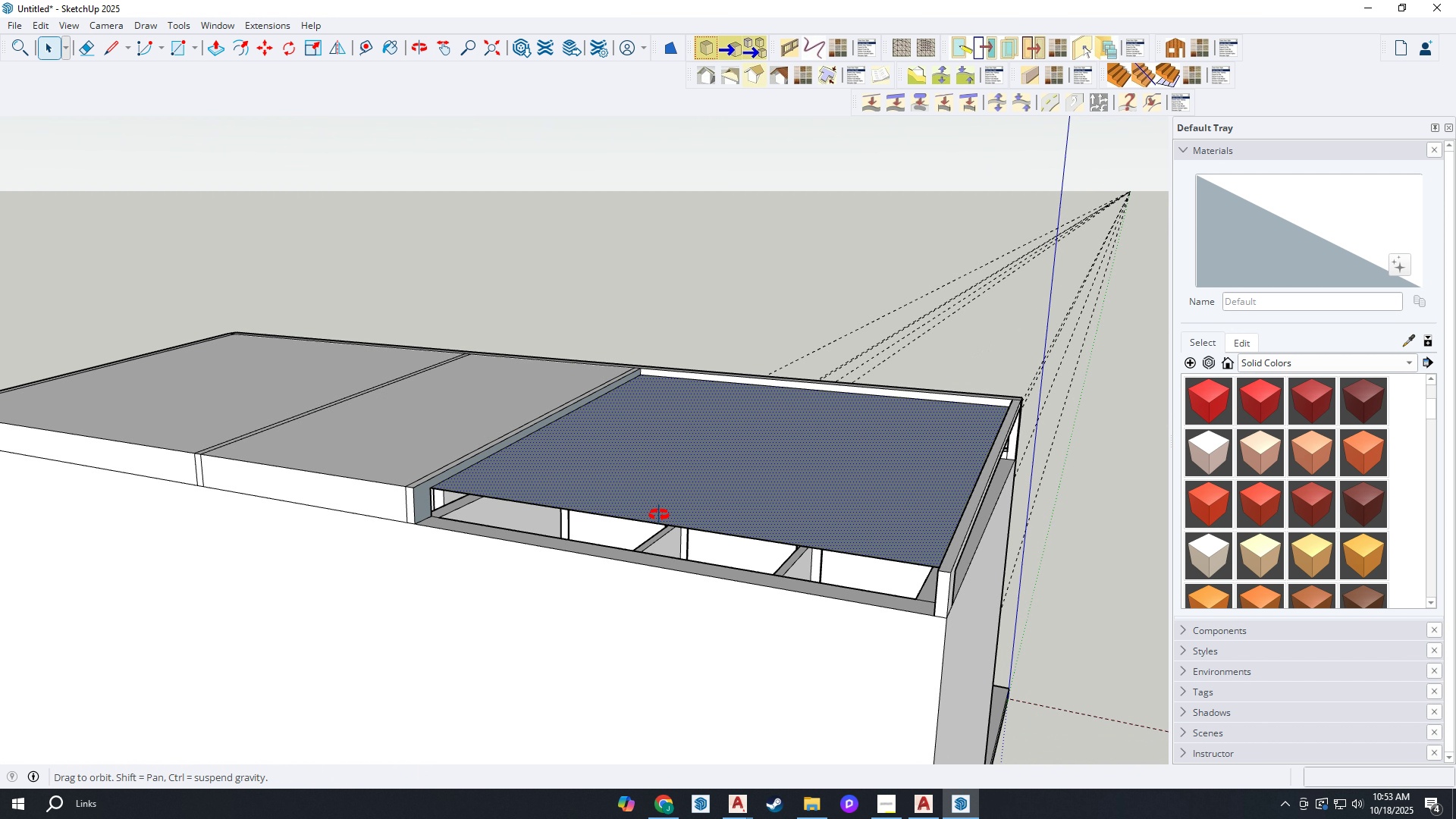 
key(Delete)
 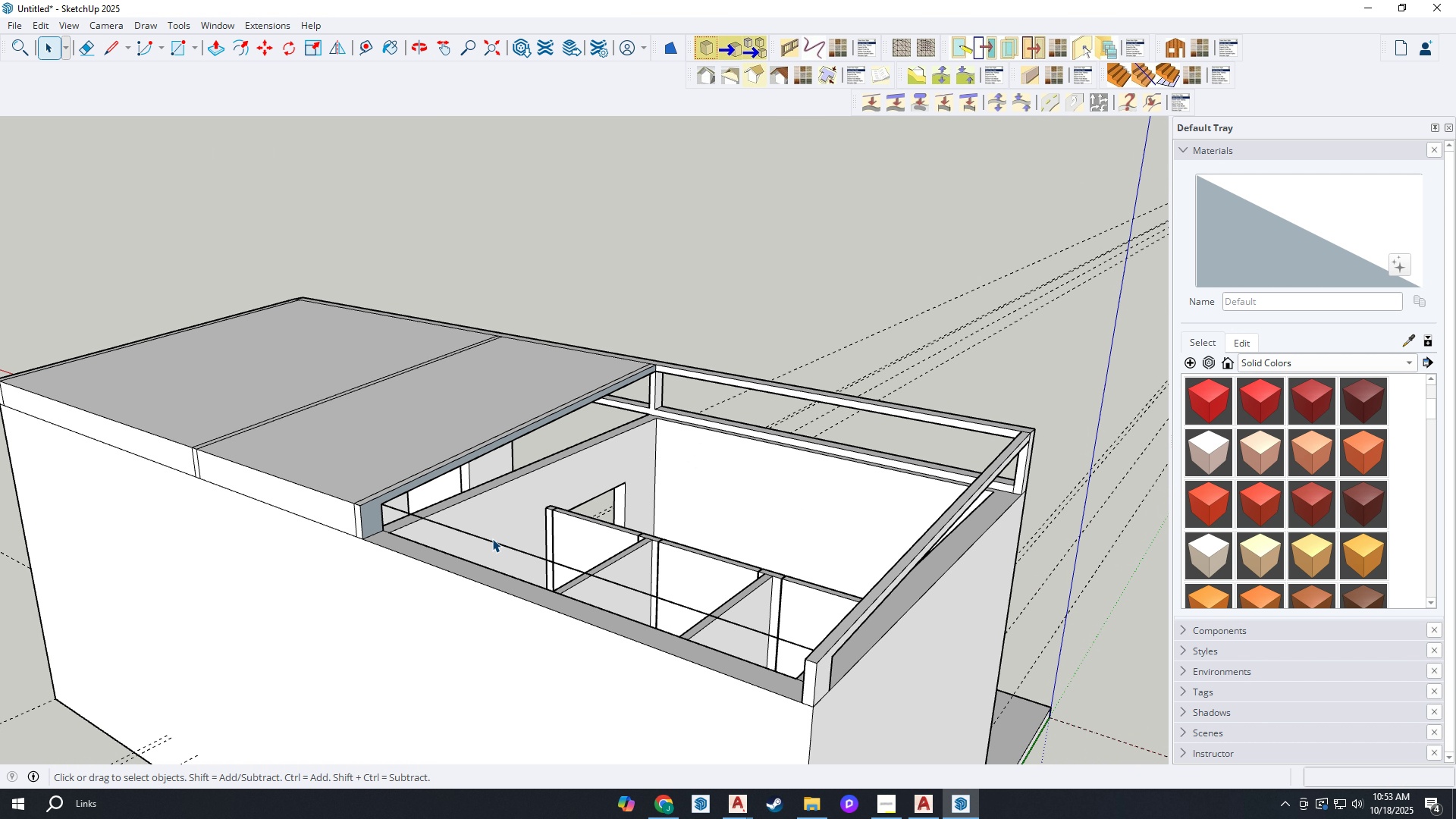 
double_click([491, 541])
 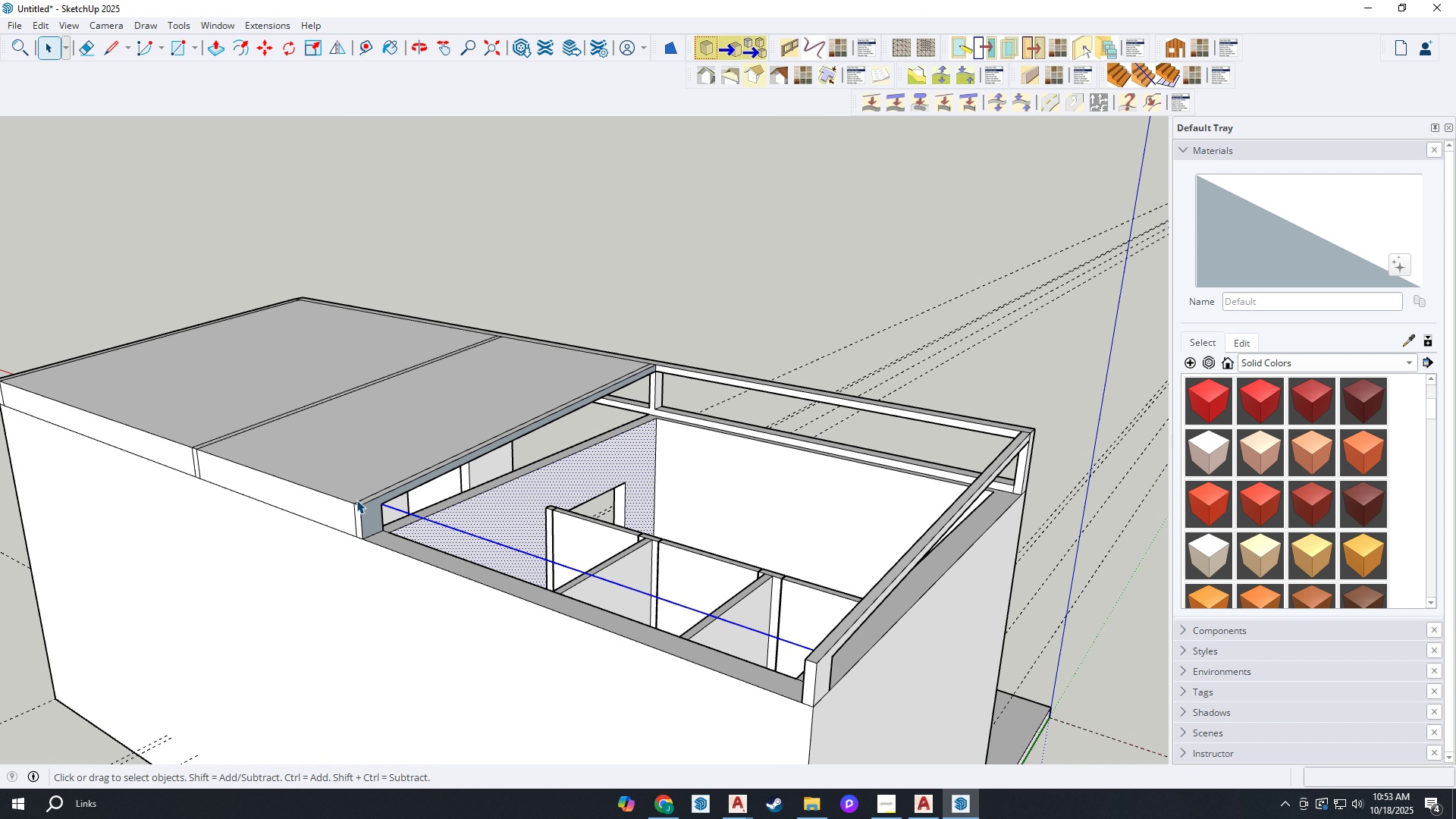 
scroll: coordinate [356, 499], scroll_direction: up, amount: 2.0
 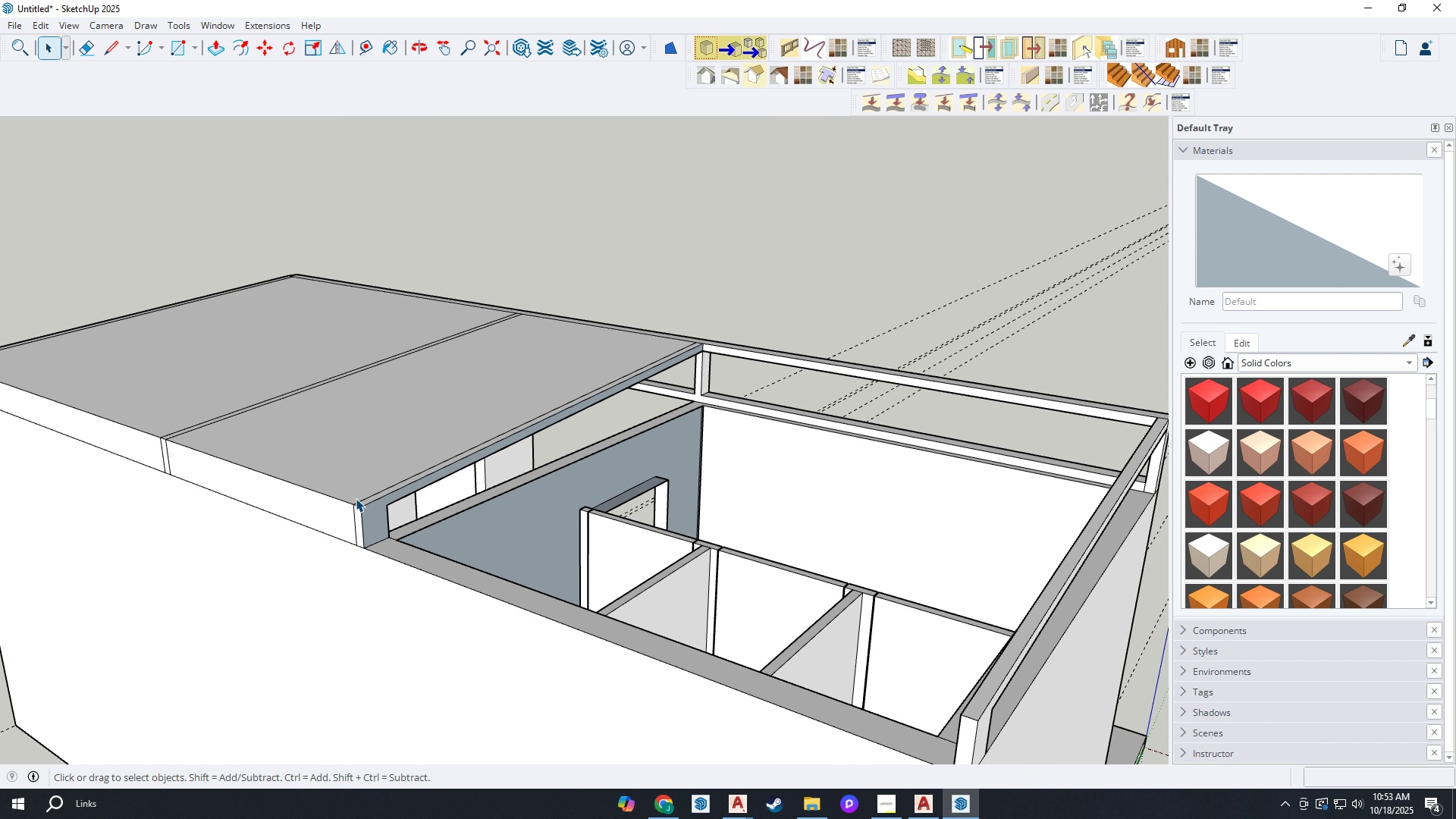 
key(Delete)
 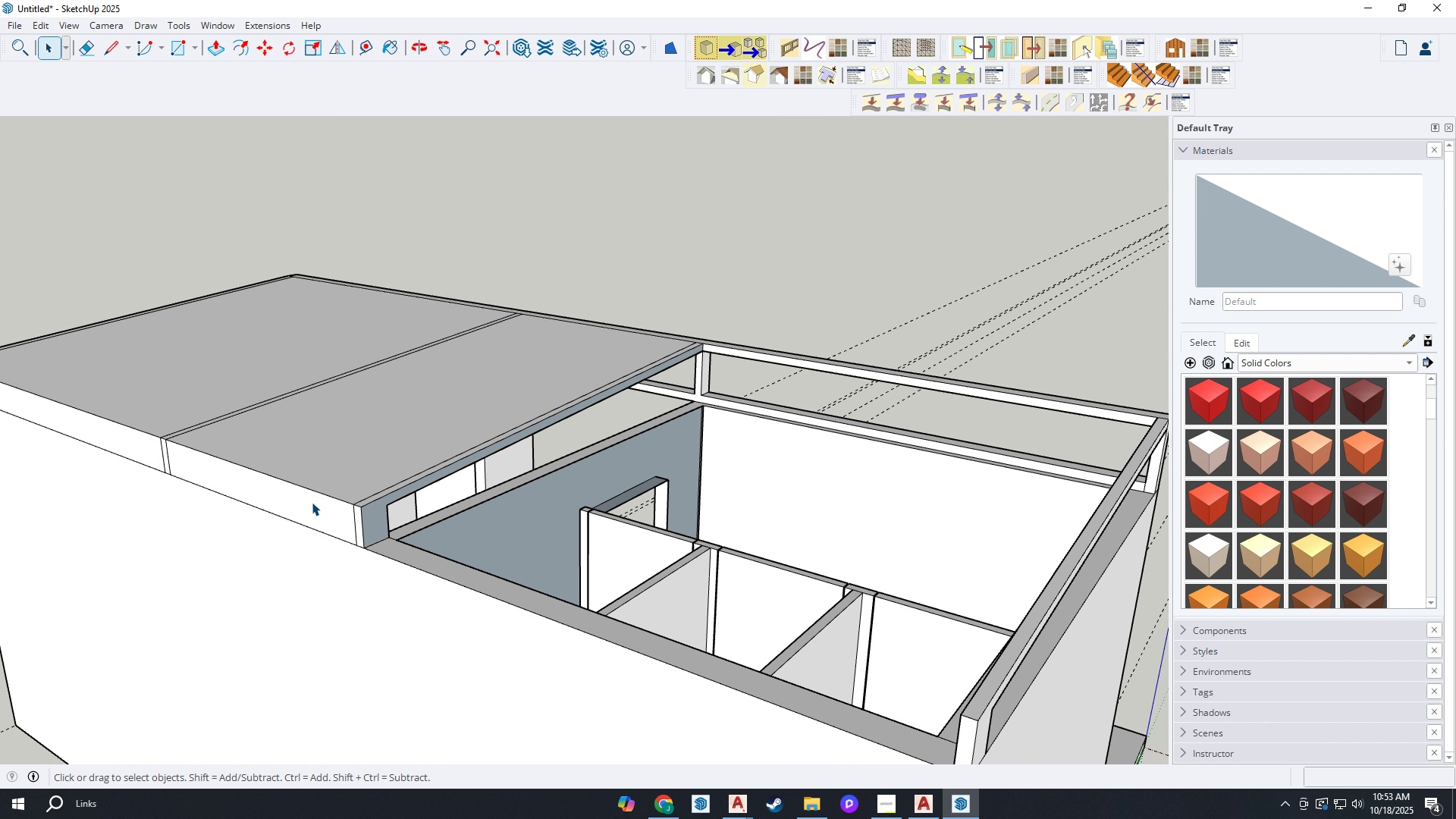 
left_click([312, 502])
 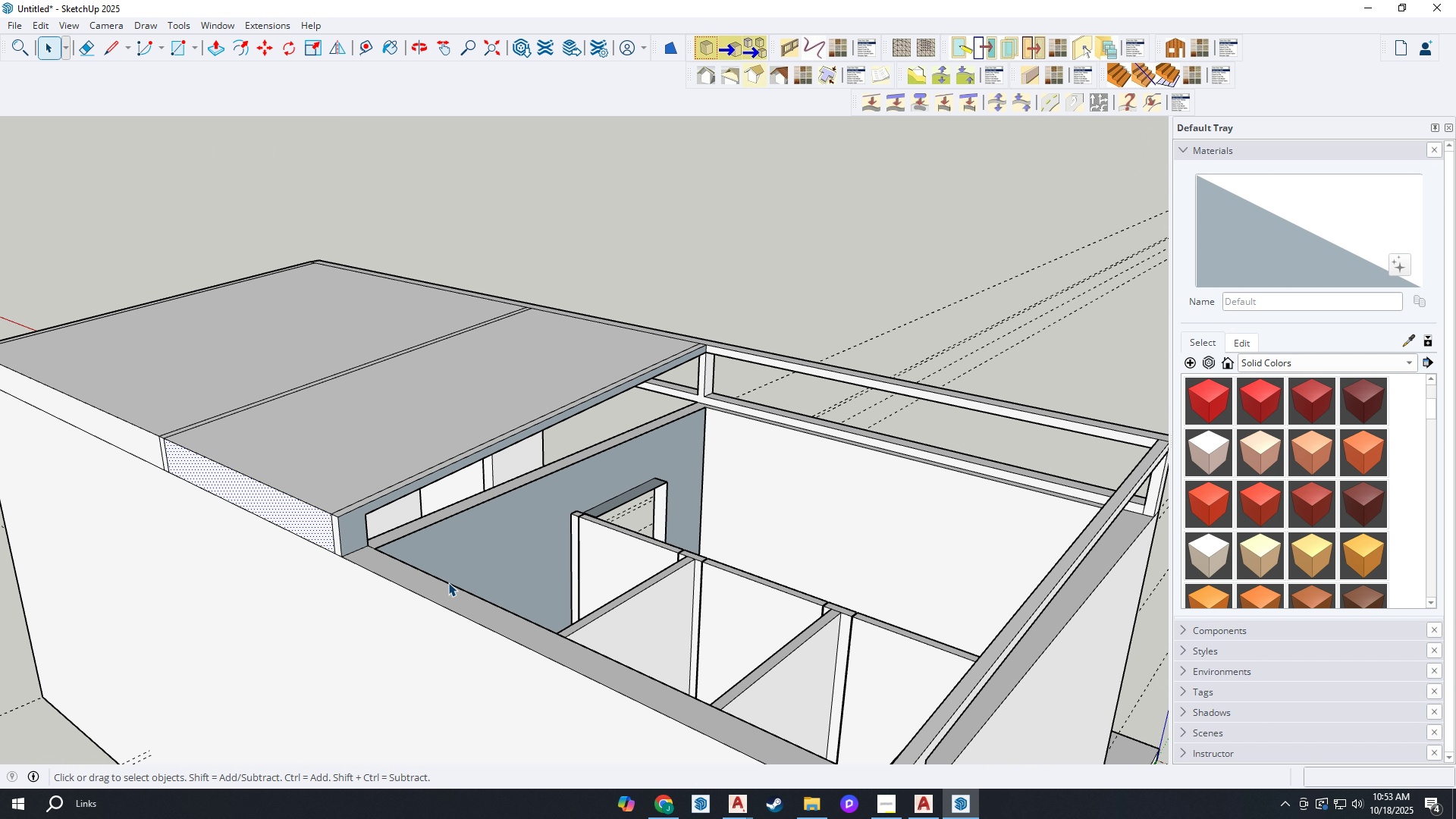 
key(Control+Z)
 